 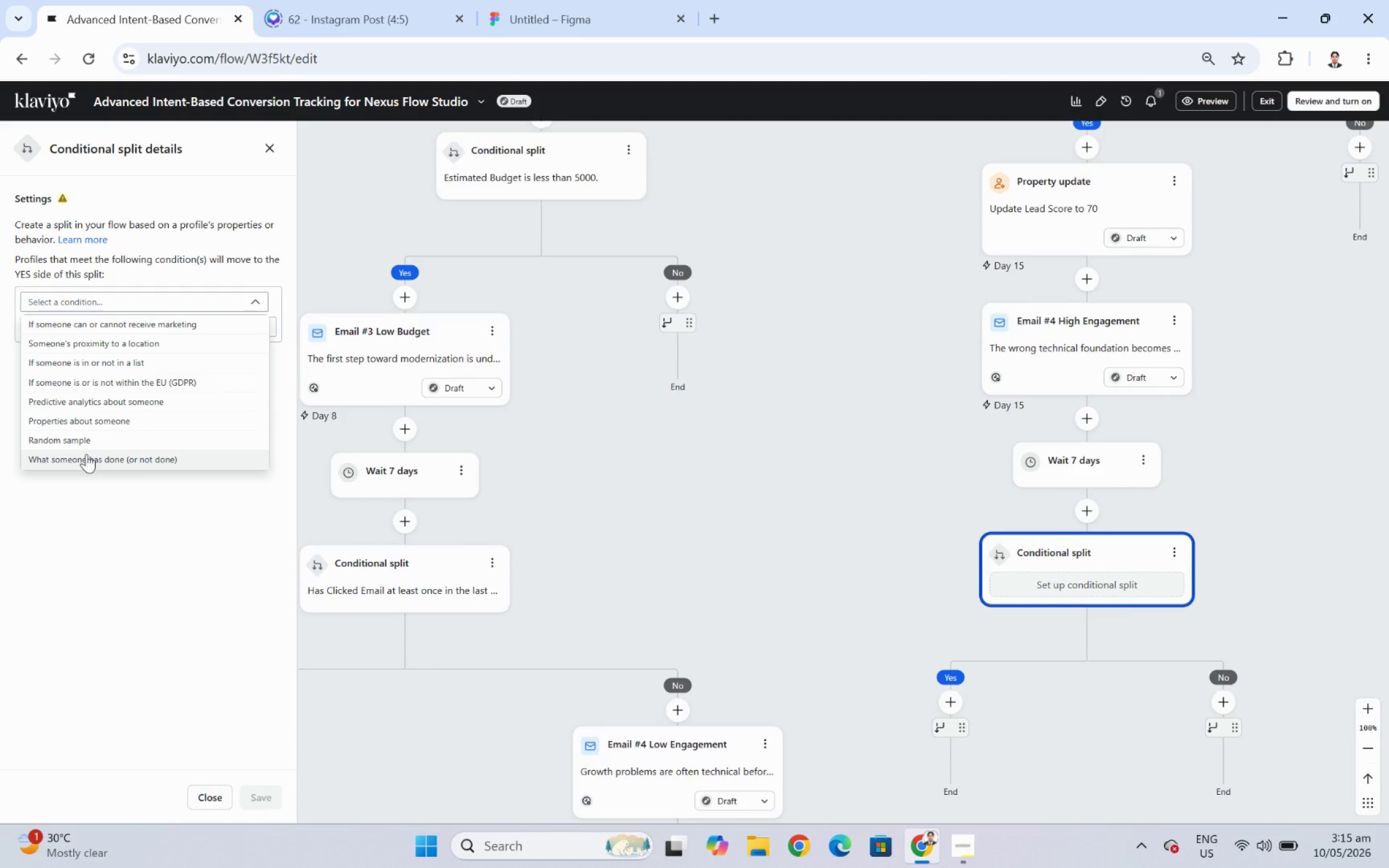 
left_click([107, 425])
 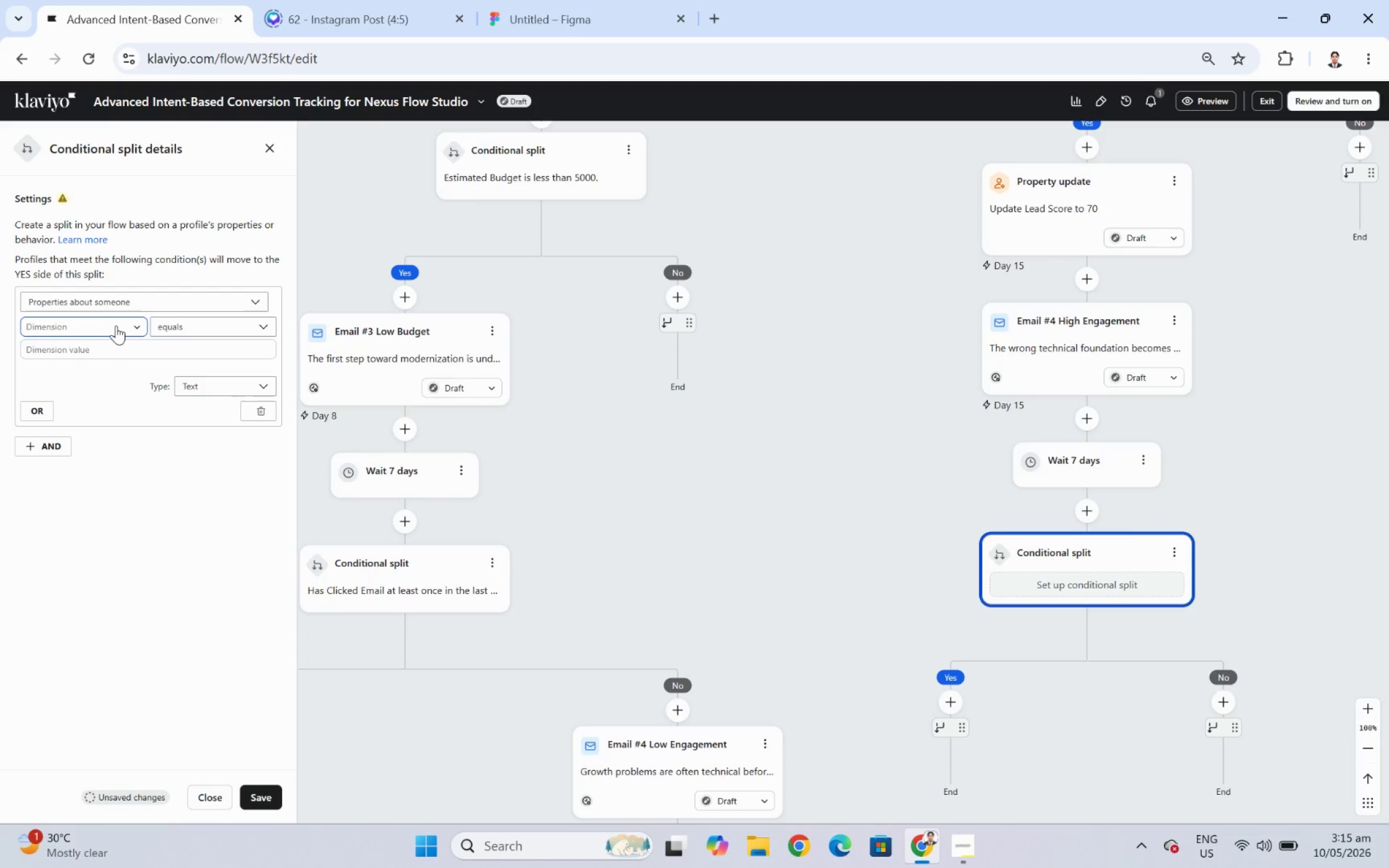 
left_click([125, 298])
 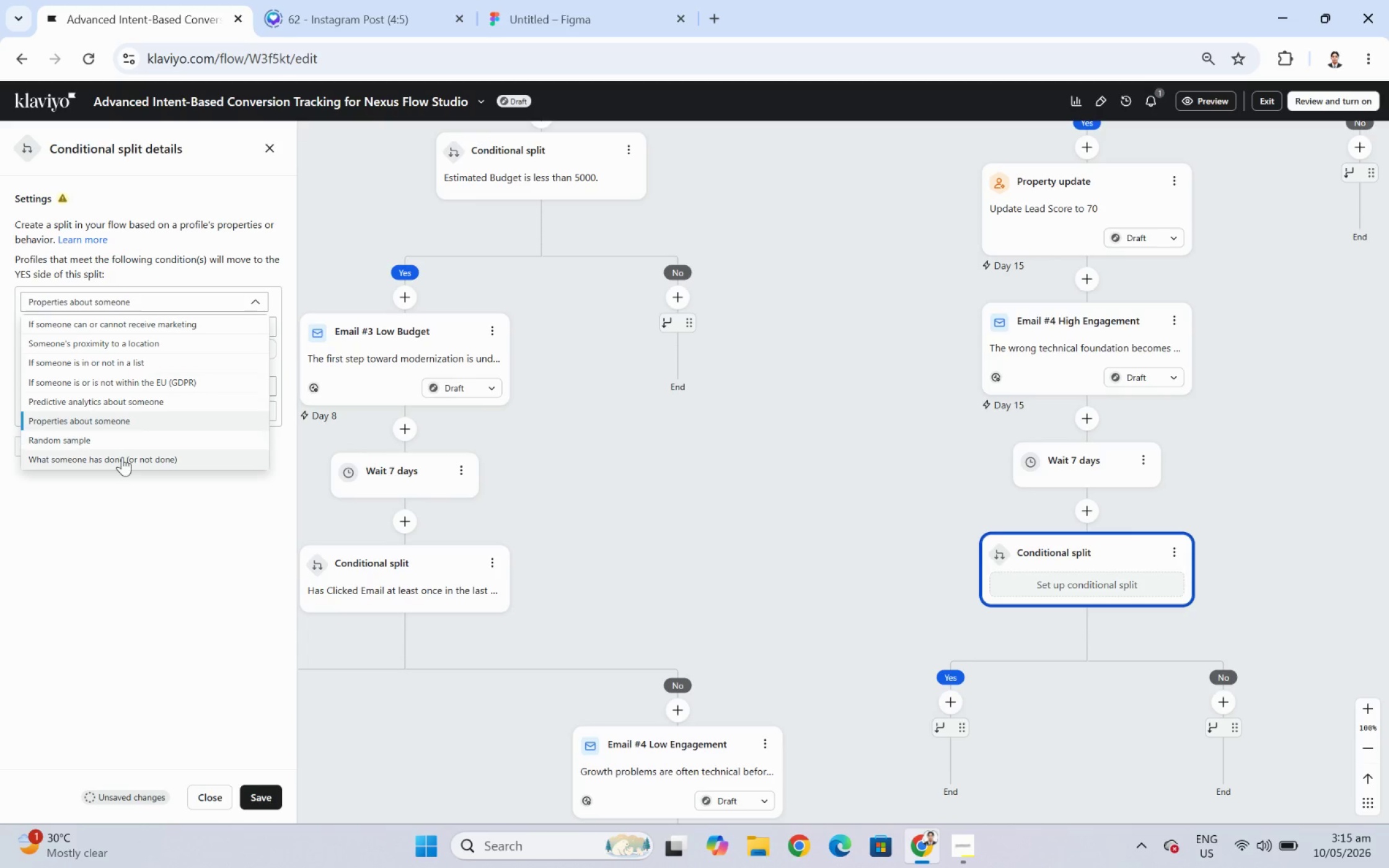 
left_click([122, 457])
 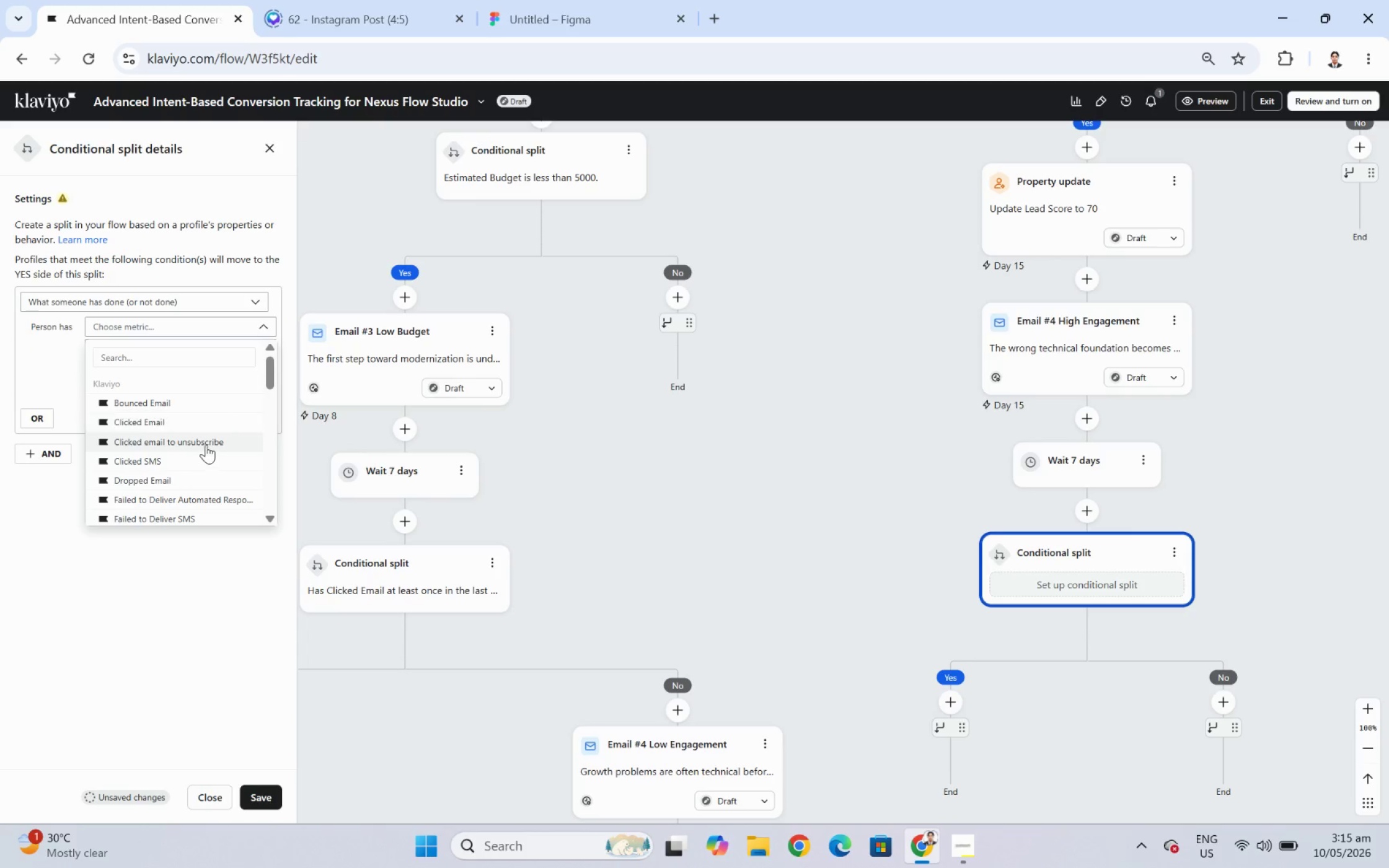 
left_click([205, 425])
 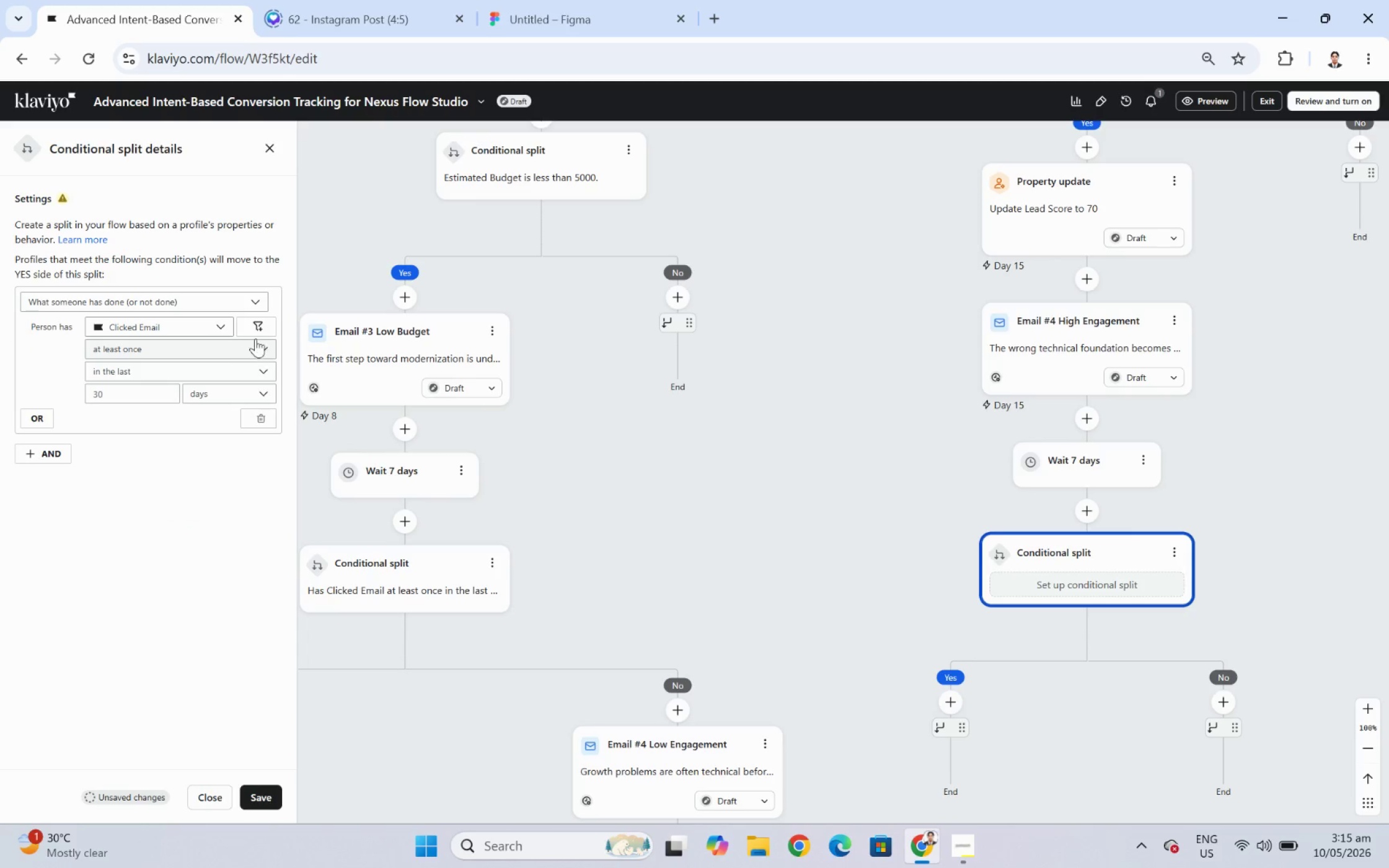 
left_click([264, 325])
 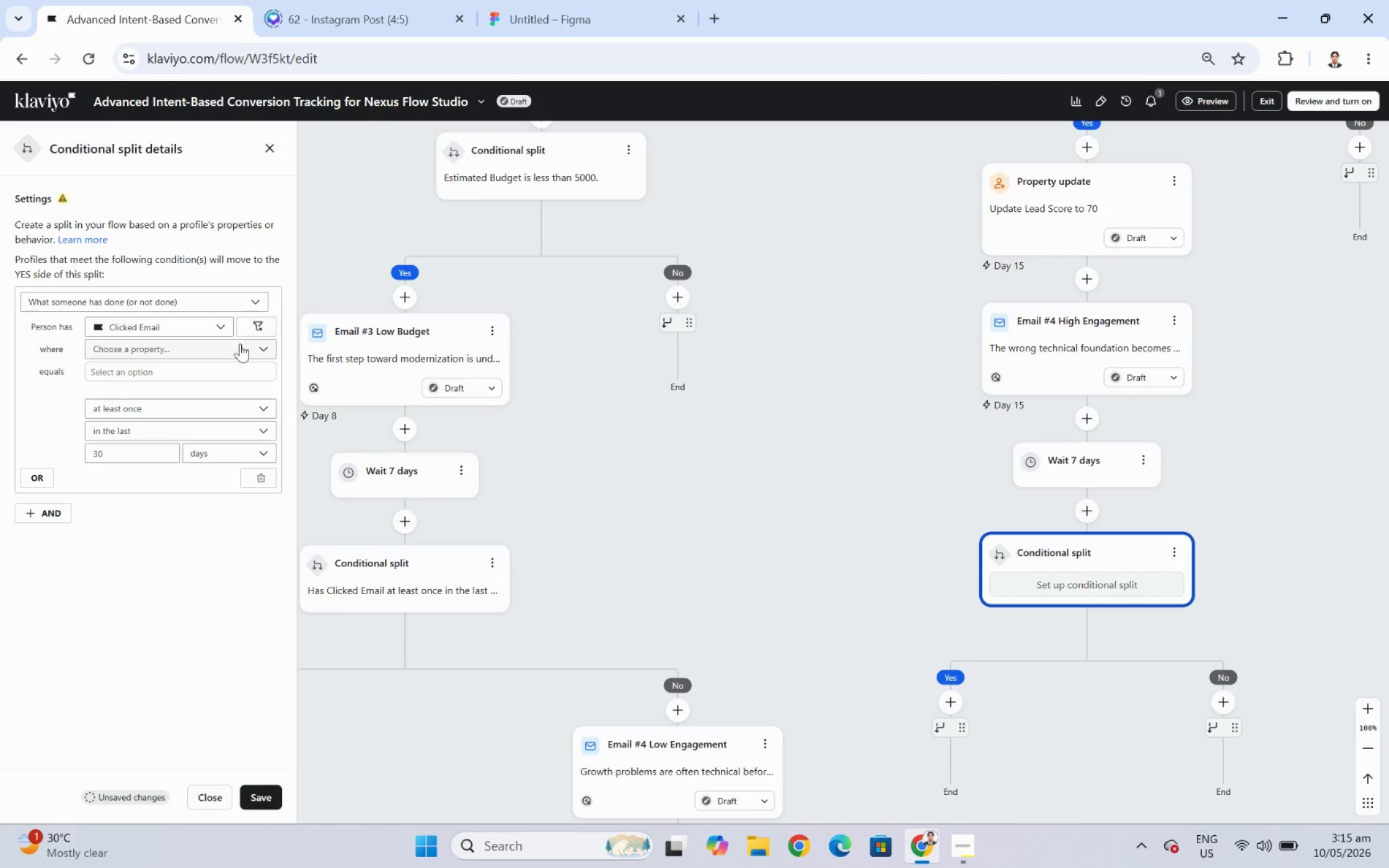 
left_click([238, 344])
 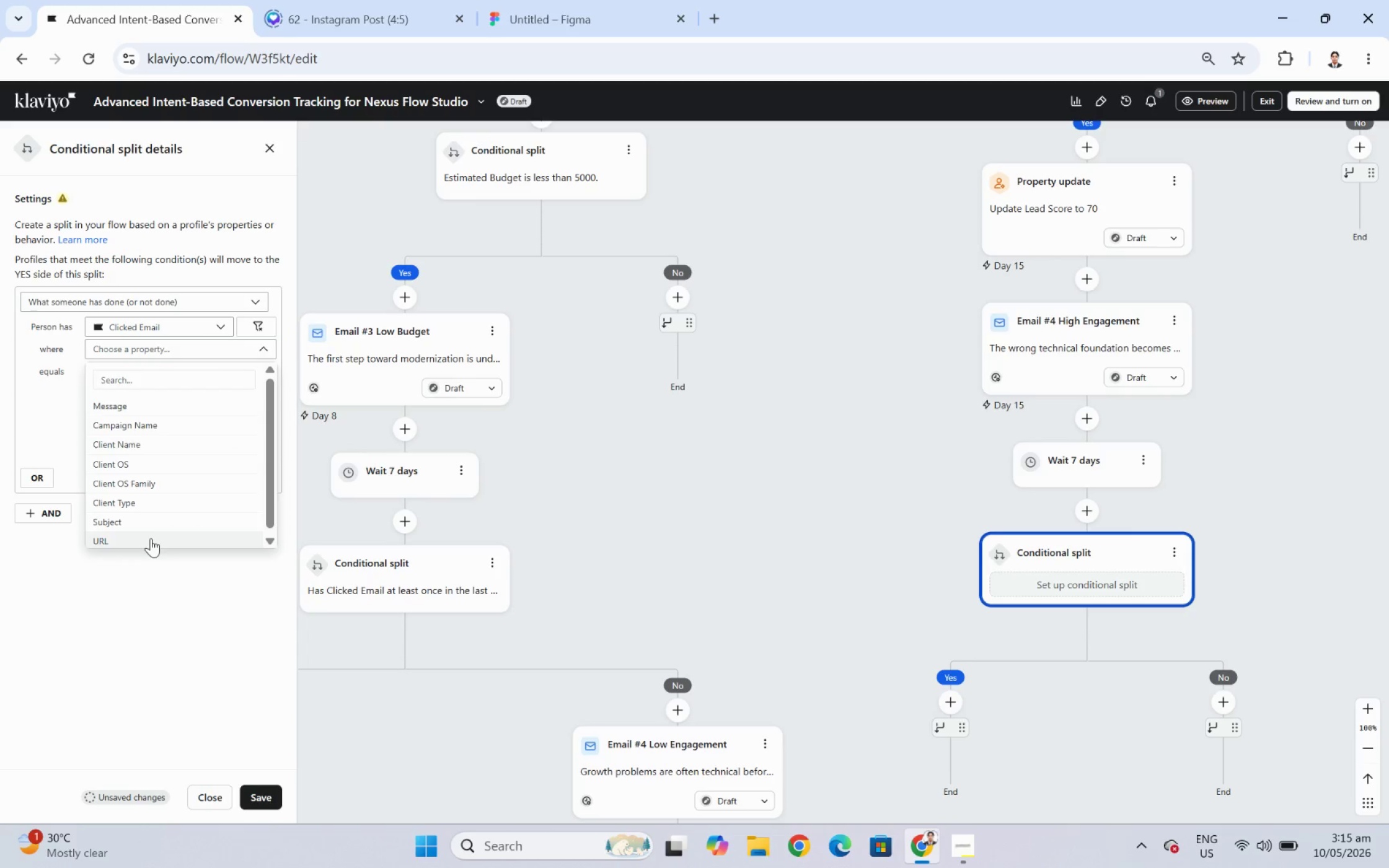 
left_click([151, 537])
 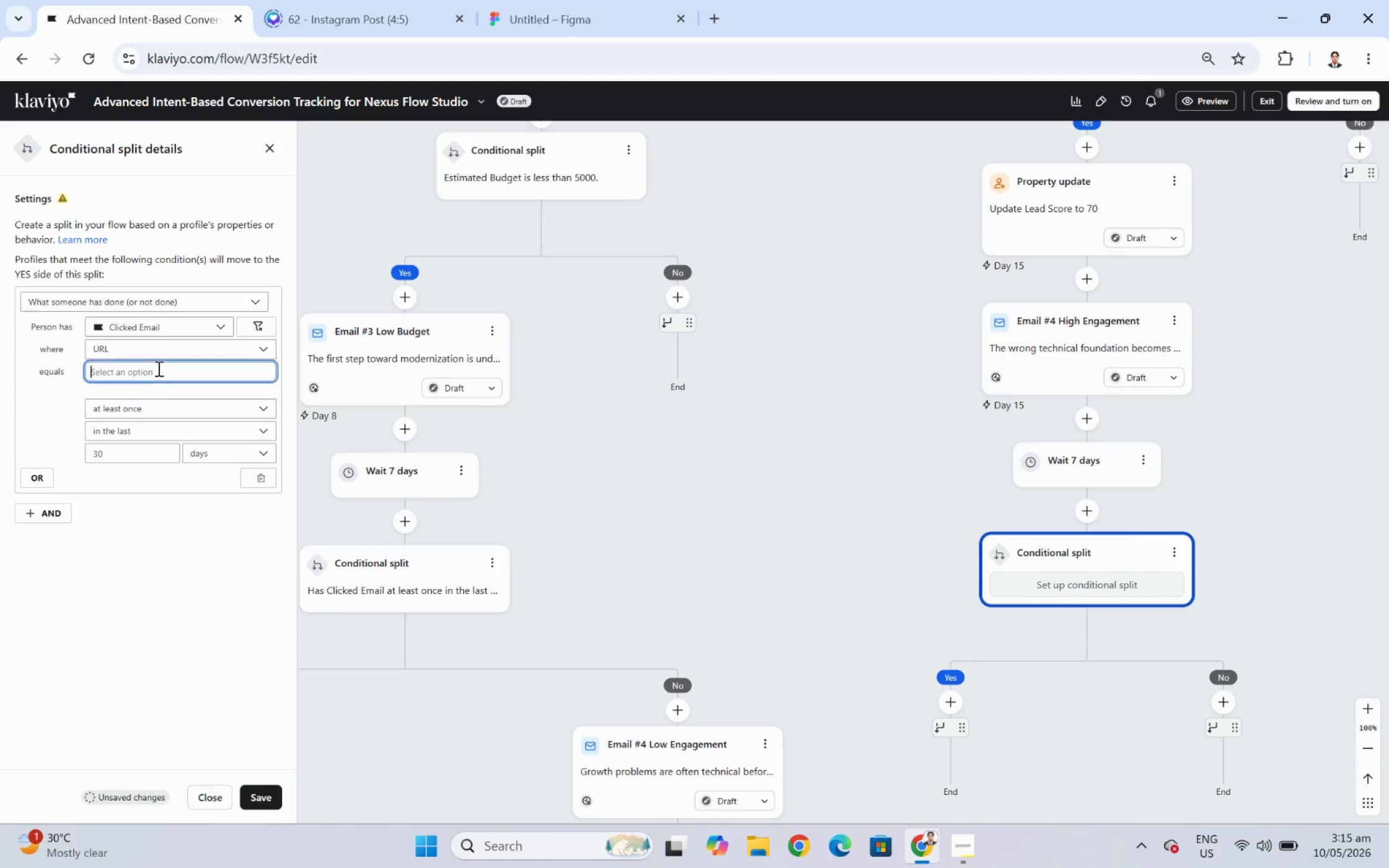 
key(Control+V)
 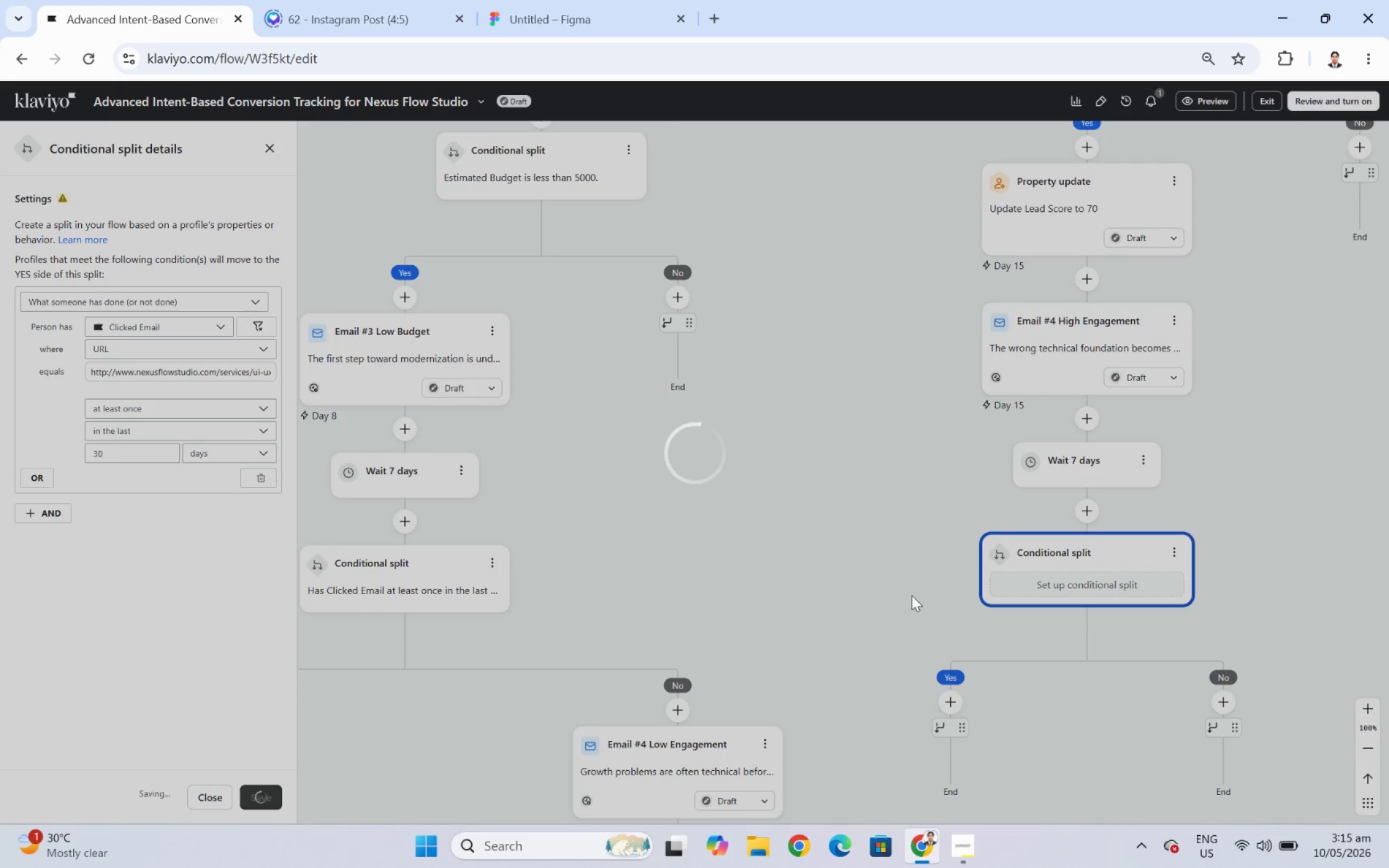 
wait(6.06)
 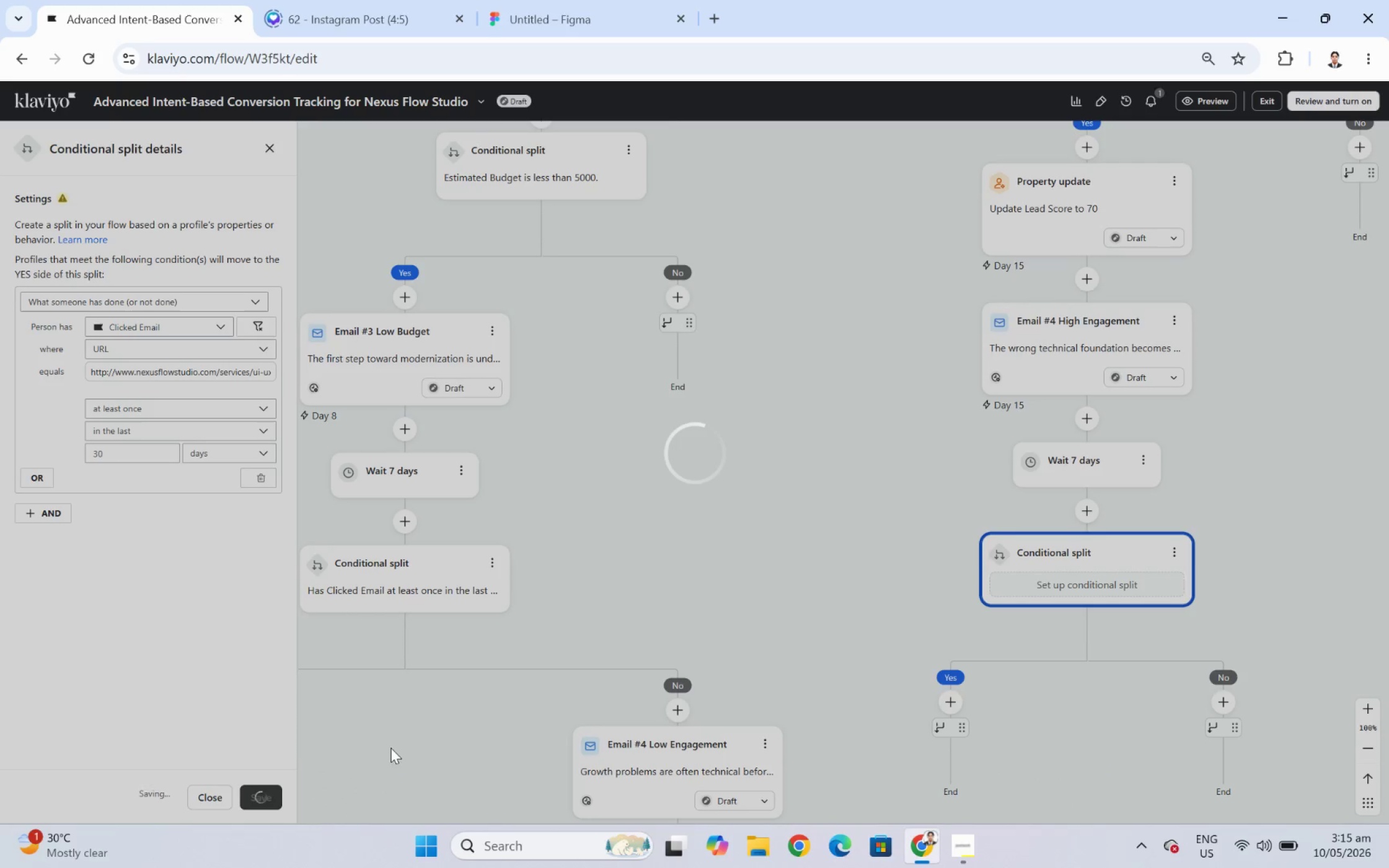 
scroll: coordinate [915, 595], scroll_direction: down, amount: 1.0
 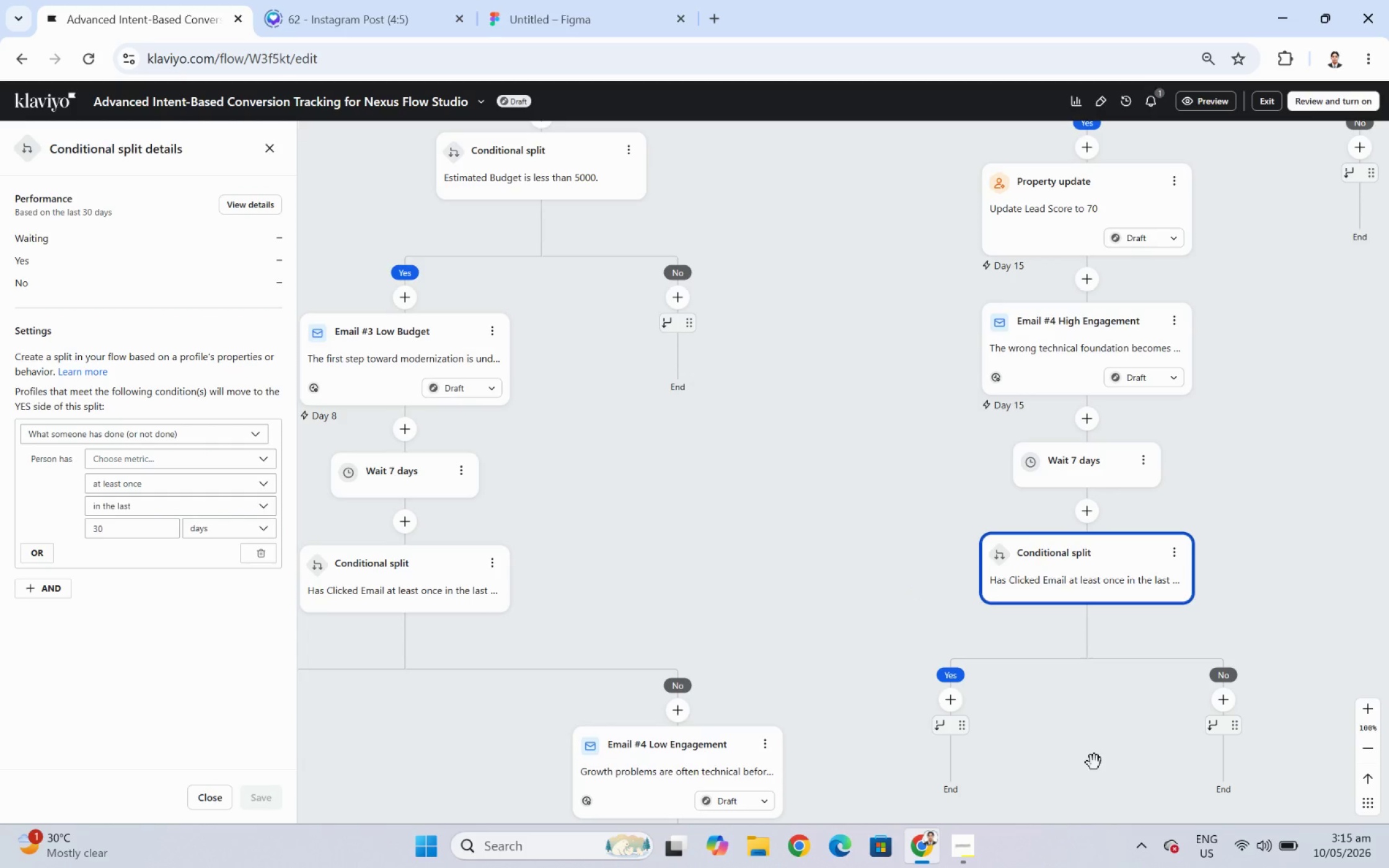 
left_click_drag(start_coordinate=[1091, 771], to_coordinate=[1092, 678])
 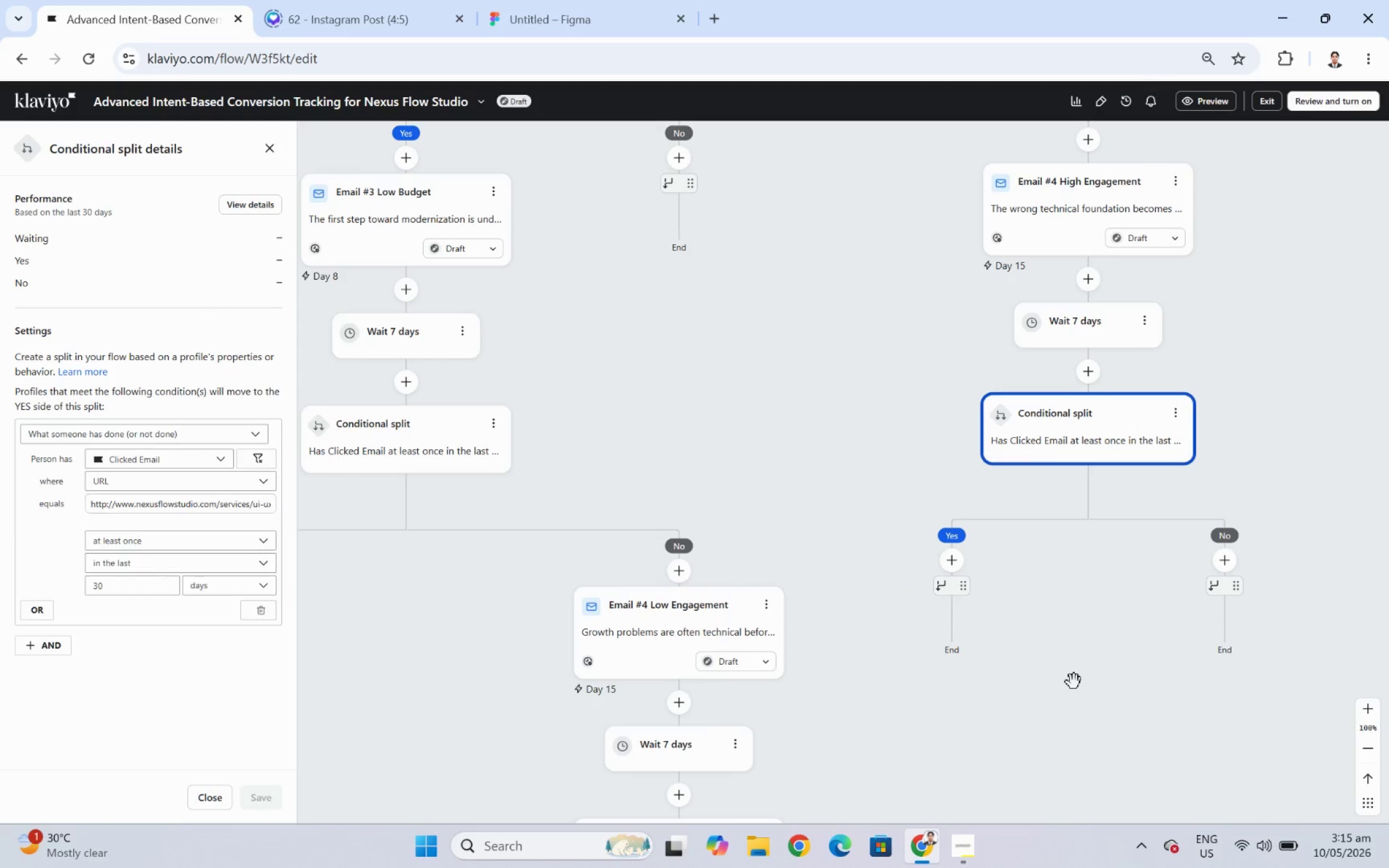 
left_click_drag(start_coordinate=[1072, 682], to_coordinate=[1110, 557])
 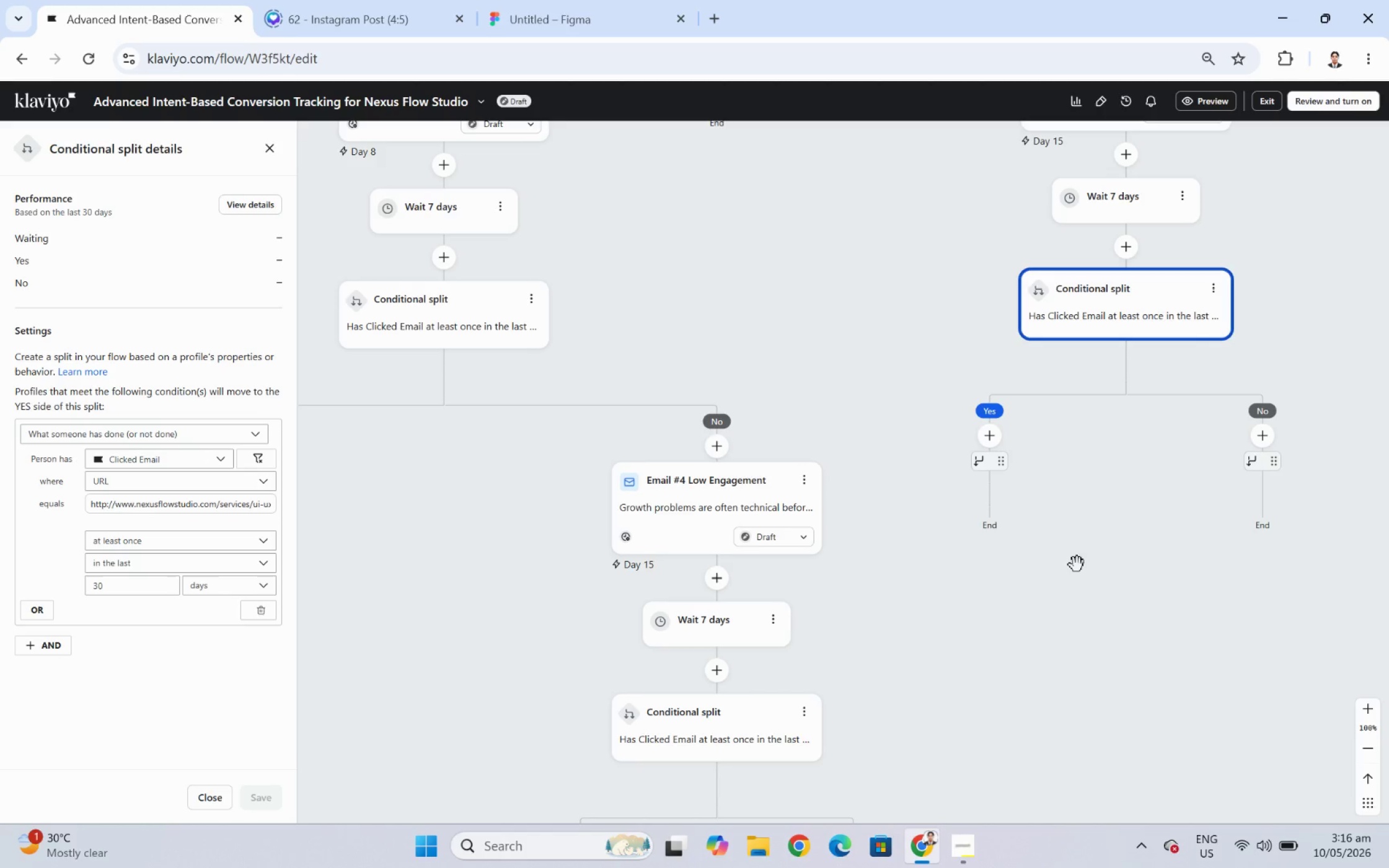 
left_click_drag(start_coordinate=[1078, 561], to_coordinate=[1150, 499])
 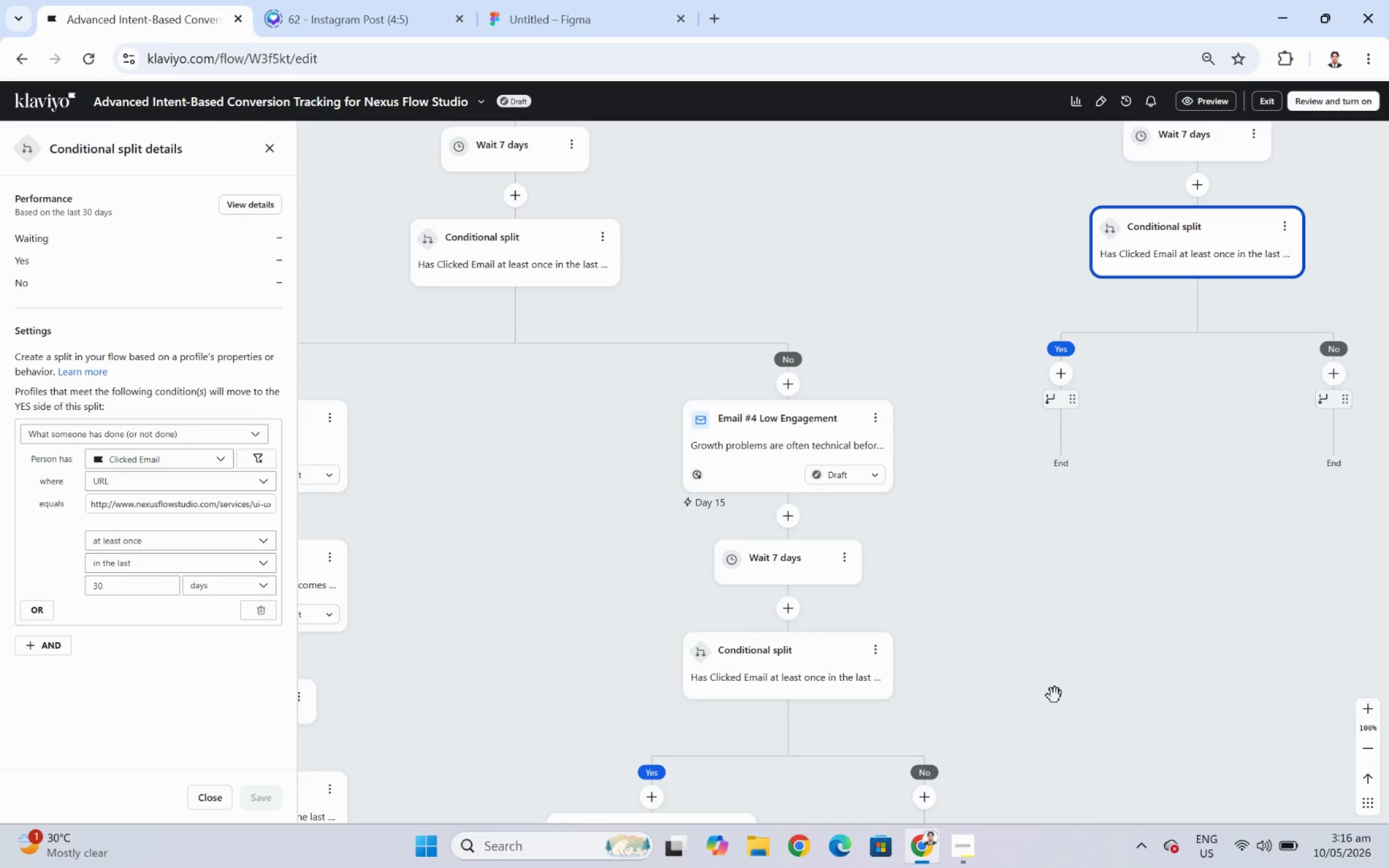 
left_click_drag(start_coordinate=[1052, 699], to_coordinate=[1048, 620])
 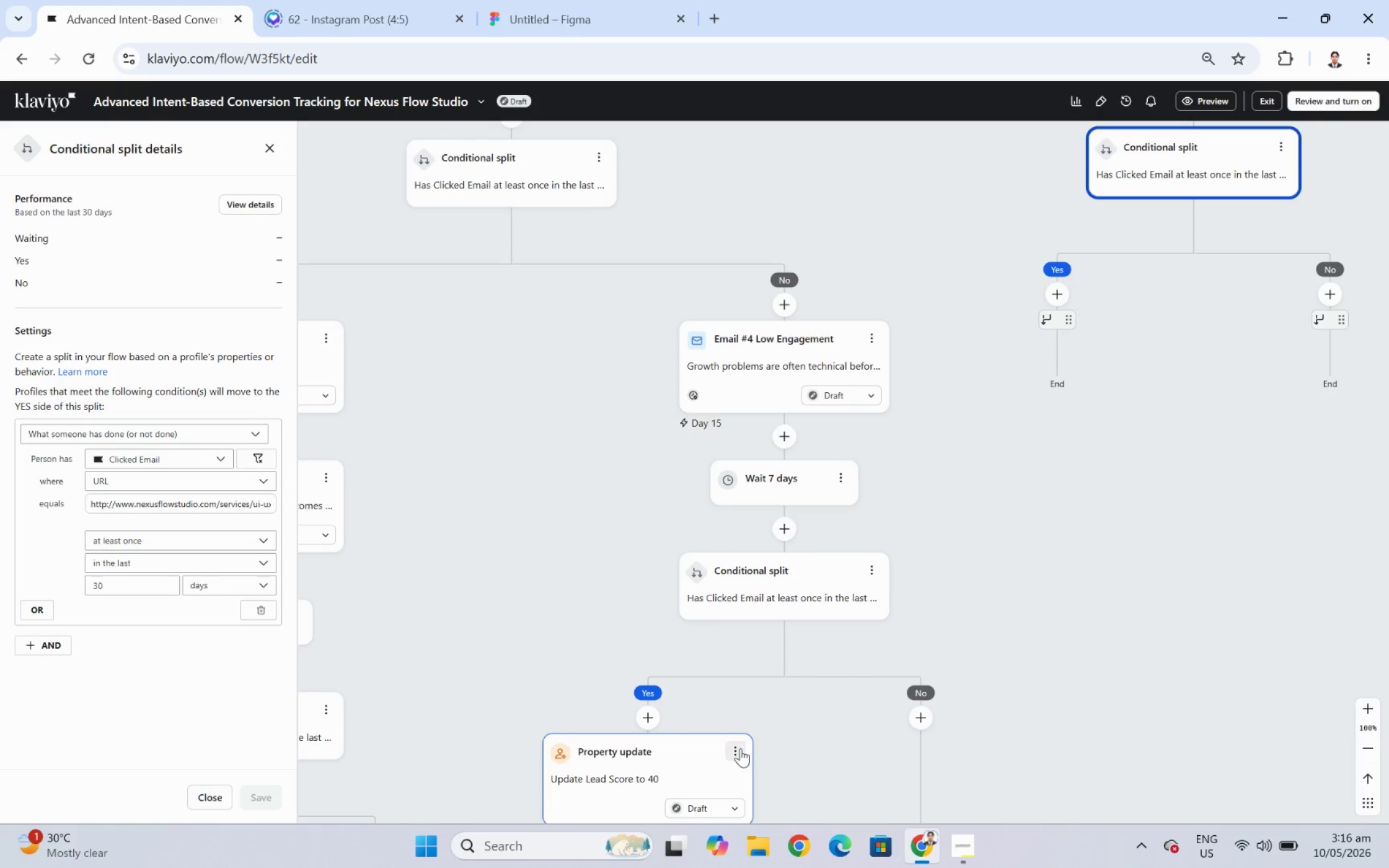 
left_click([739, 747])
 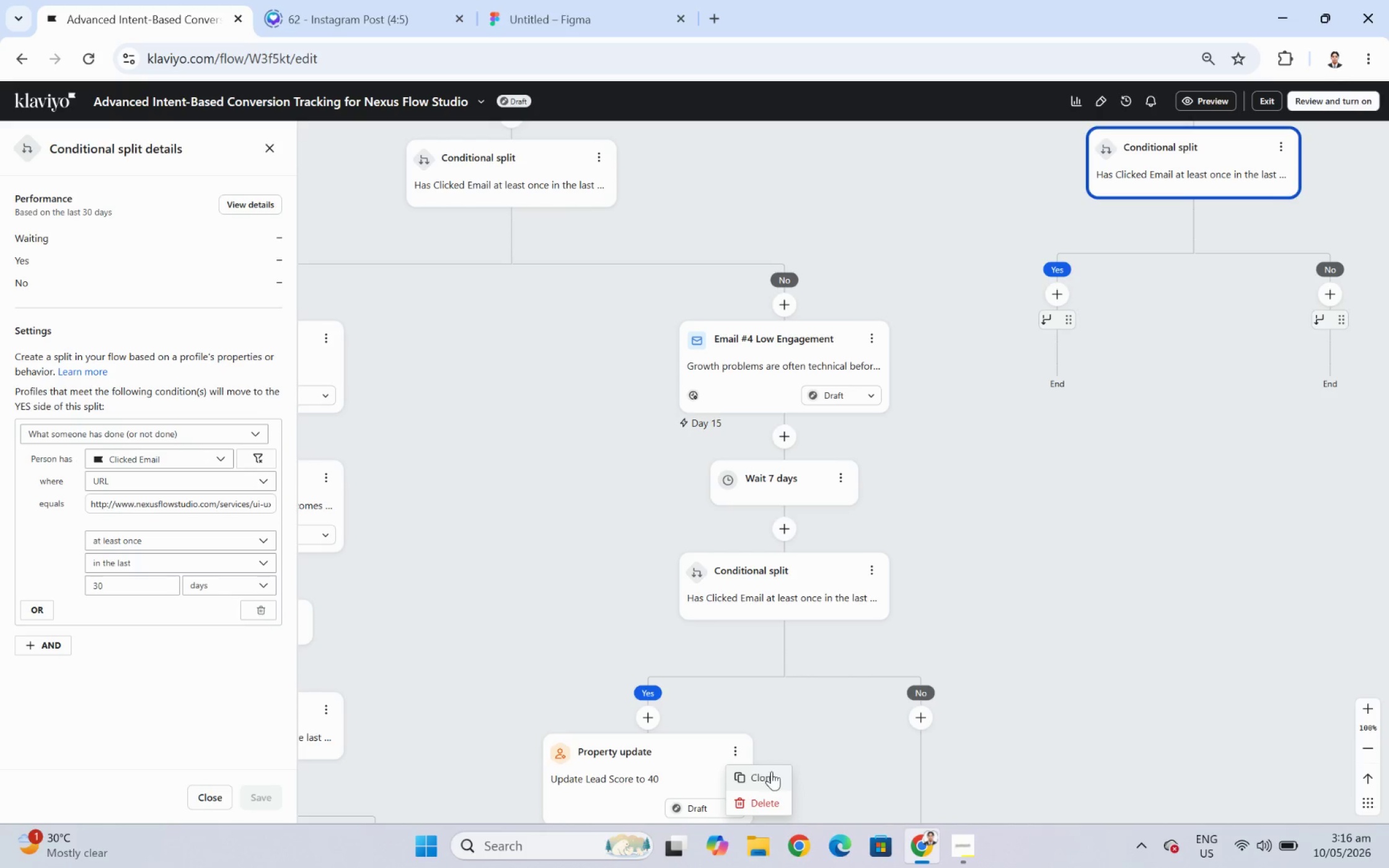 
left_click([771, 776])
 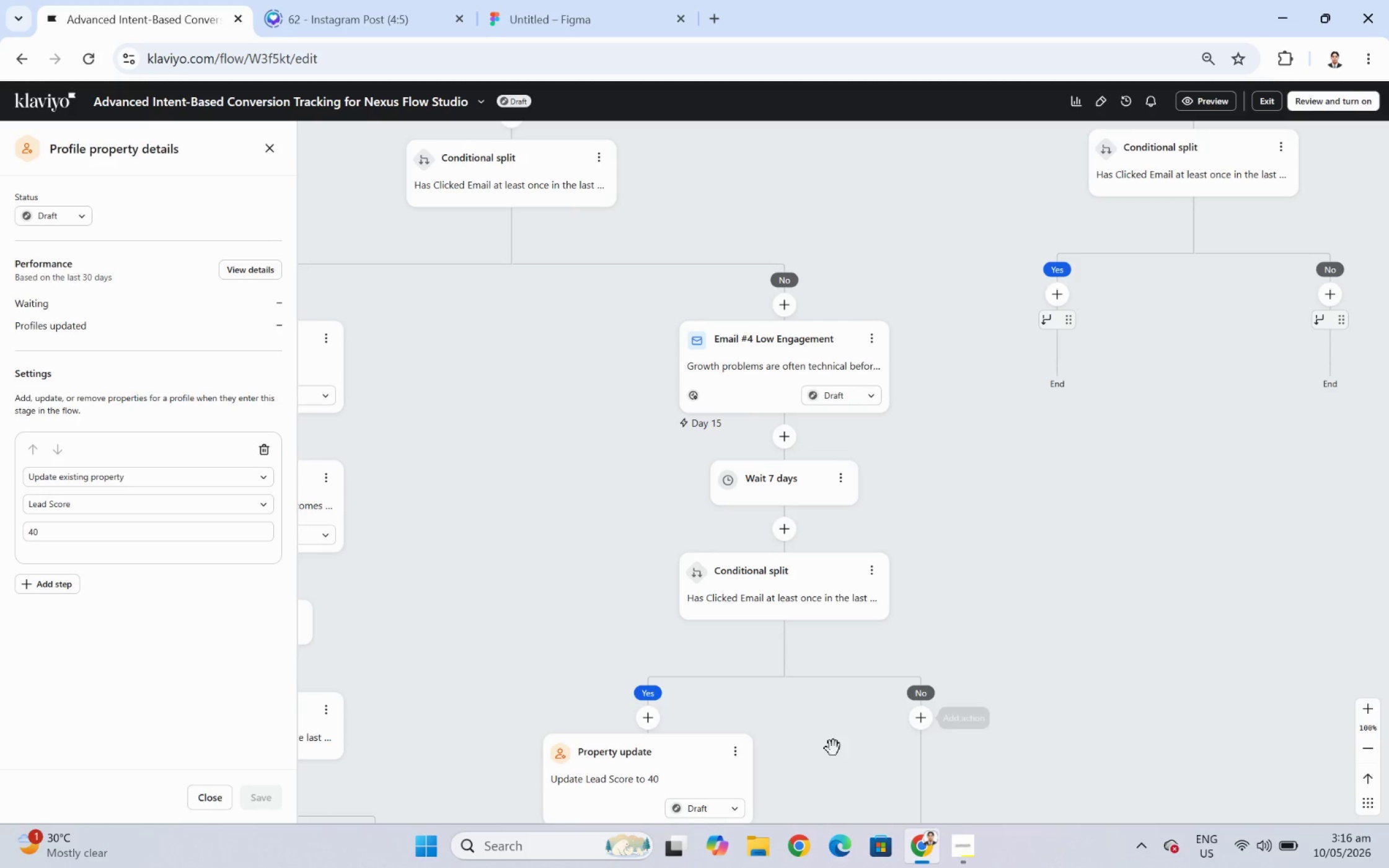 
wait(6.72)
 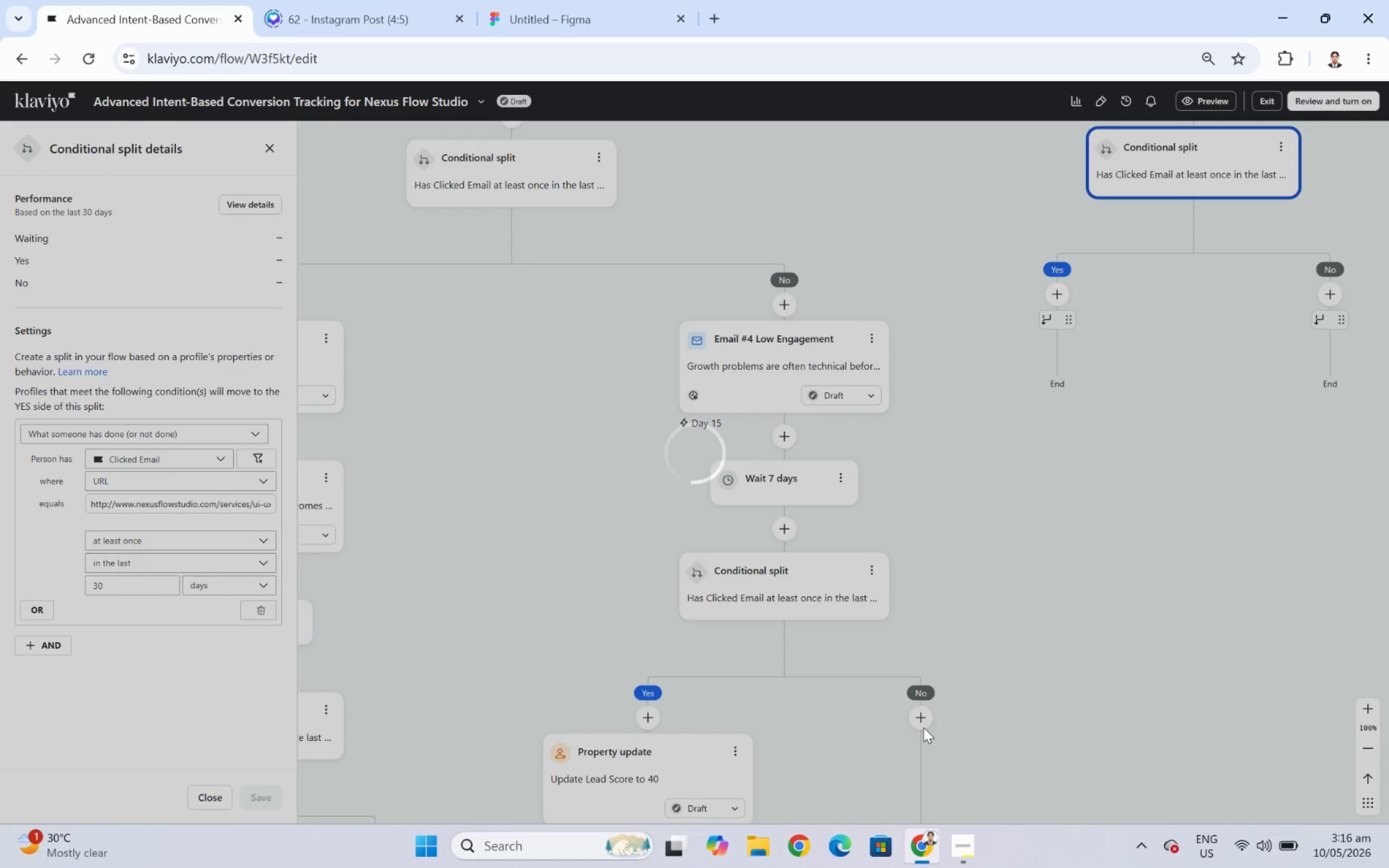 
left_click_drag(start_coordinate=[615, 779], to_coordinate=[1057, 365])
 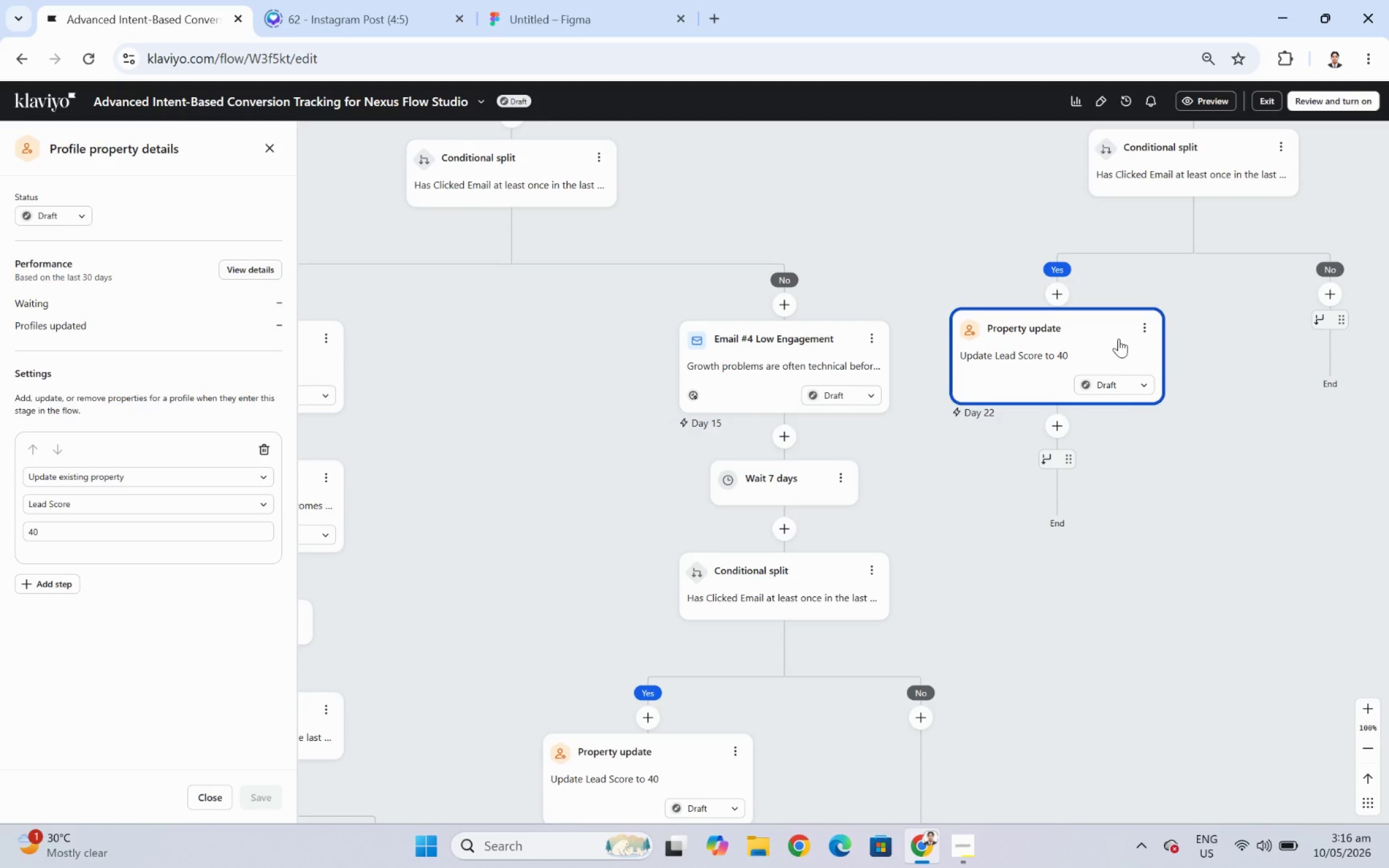 
wait(6.46)
 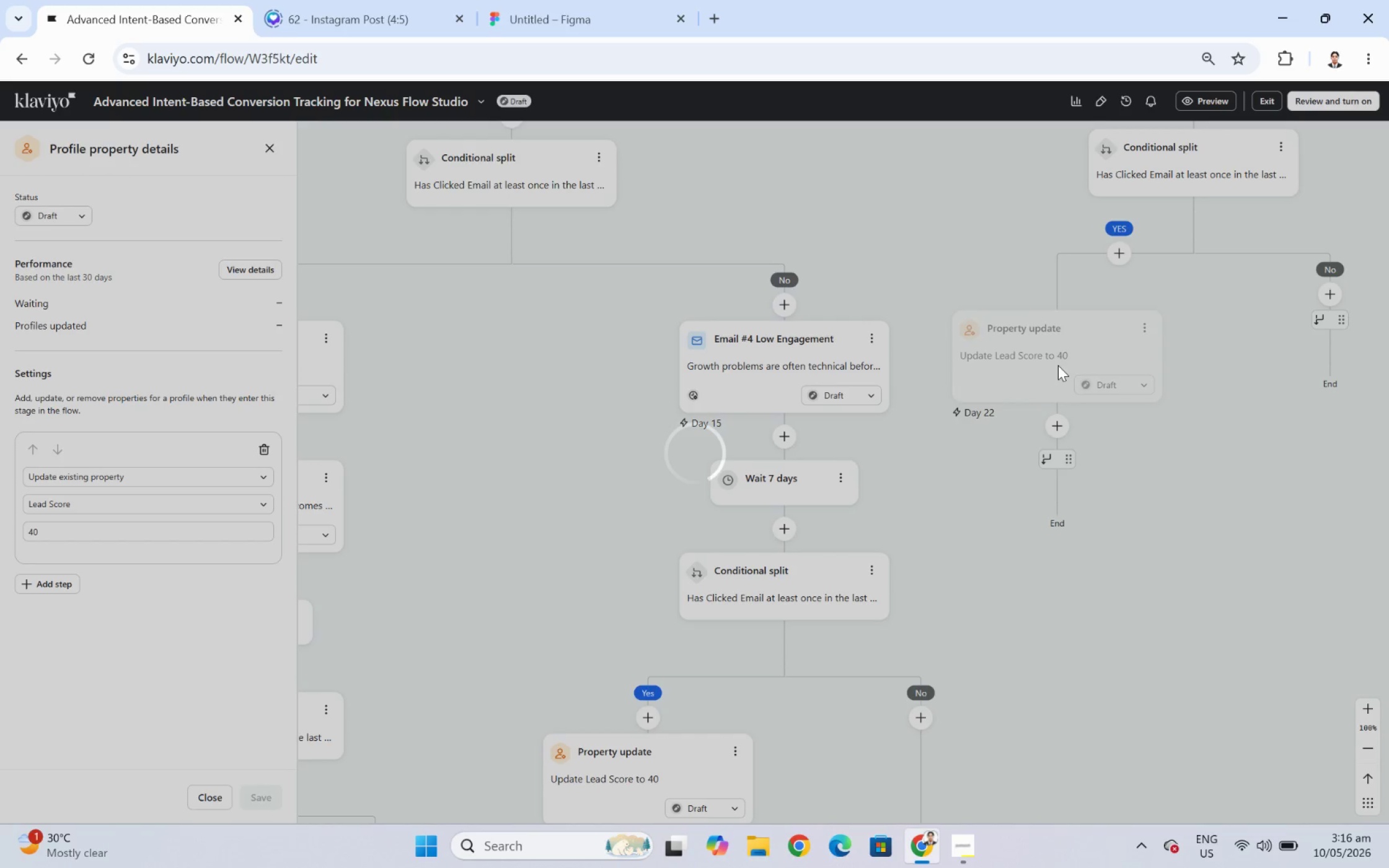 
double_click([110, 535])
 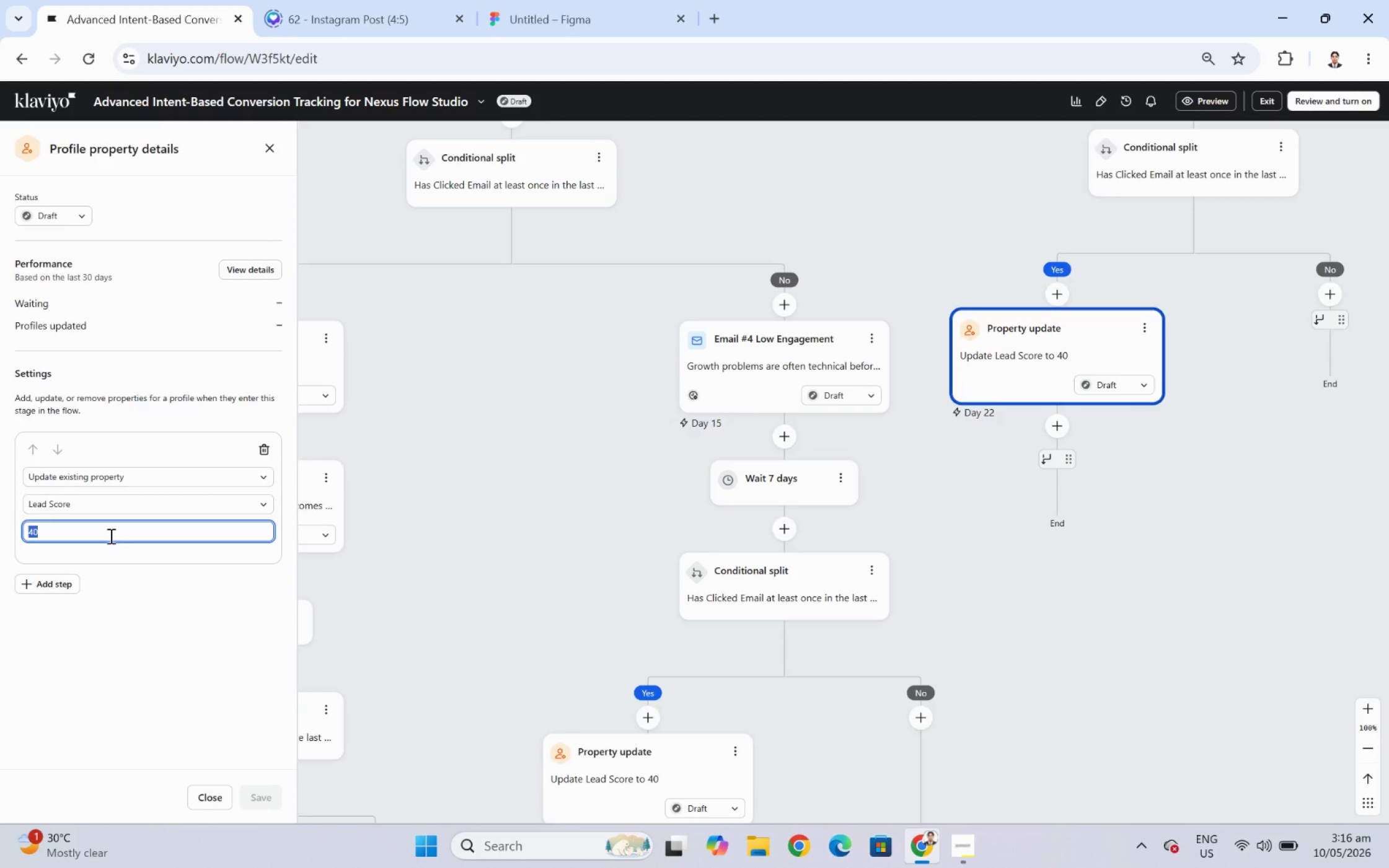 
key(Numpad9)
 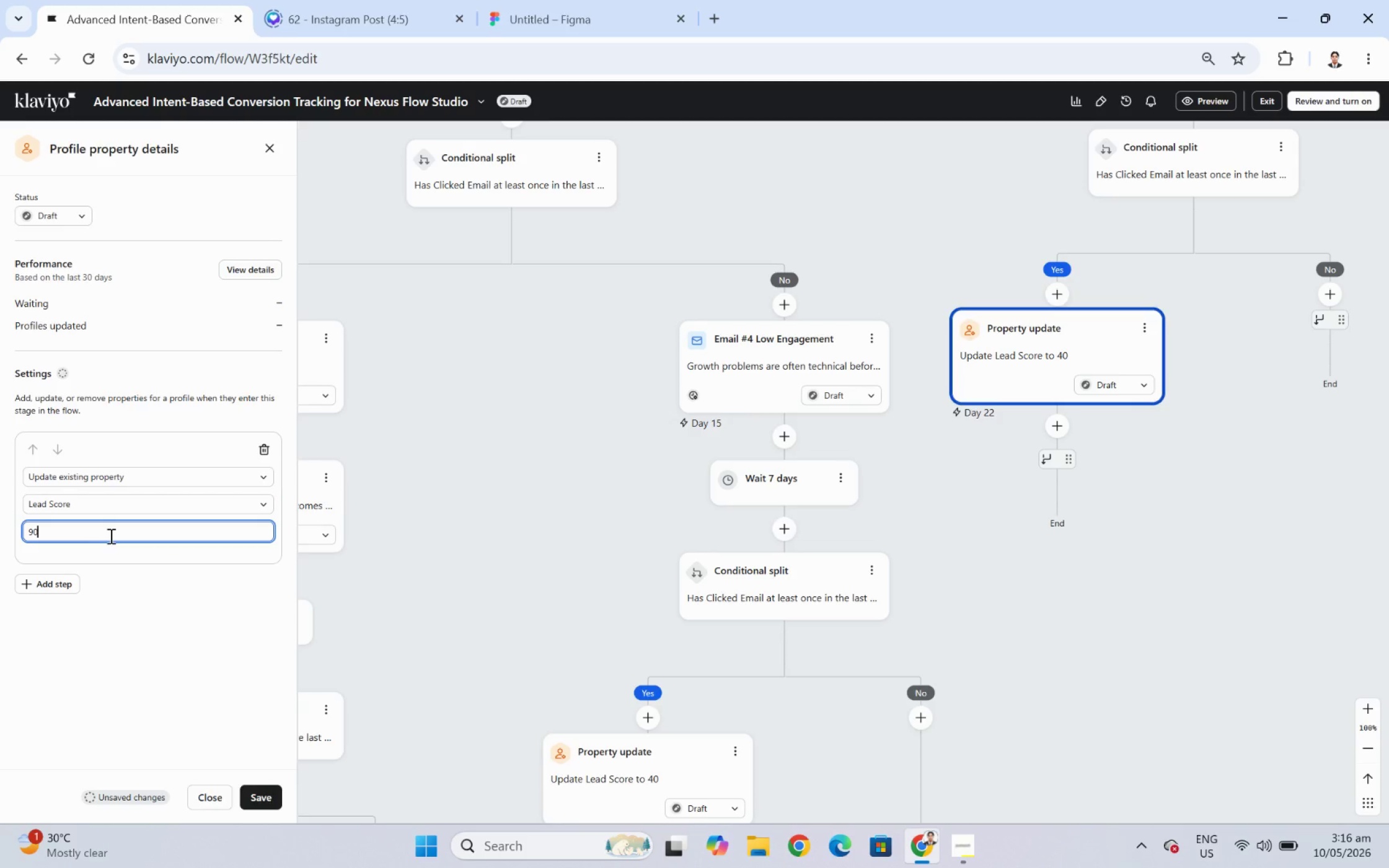 
key(Numpad0)
 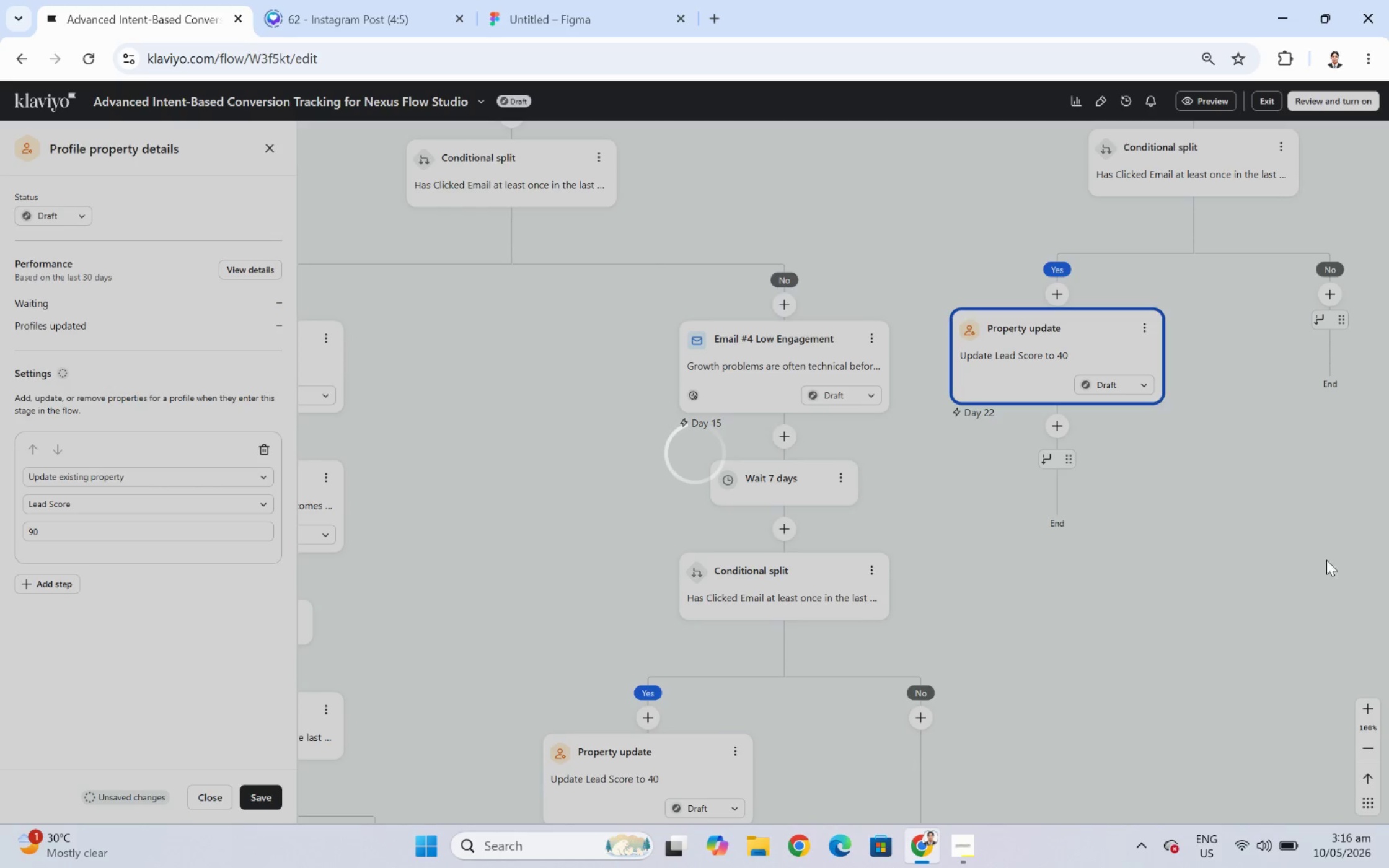 
wait(5.73)
 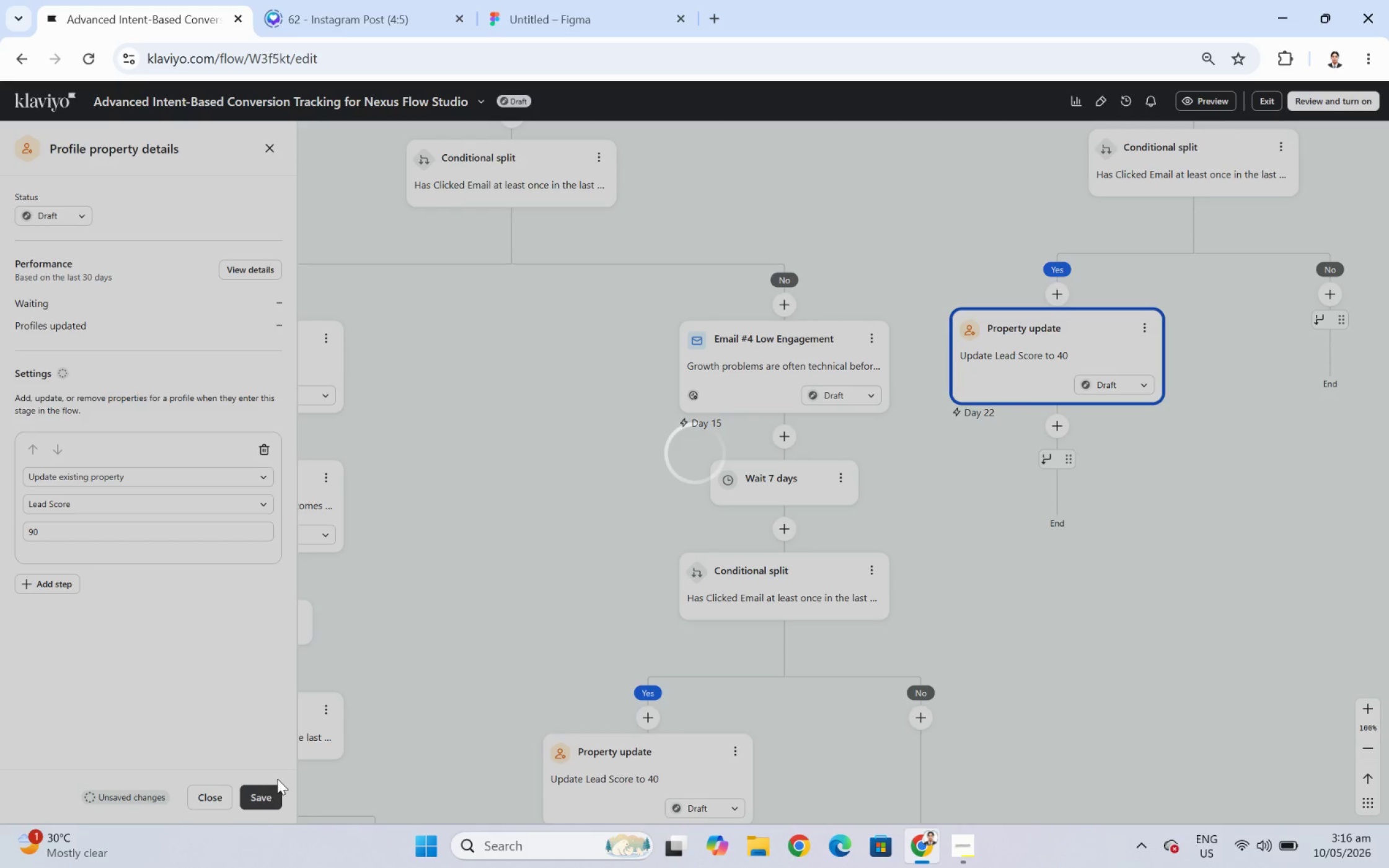 
left_click_drag(start_coordinate=[1147, 752], to_coordinate=[1166, 585])
 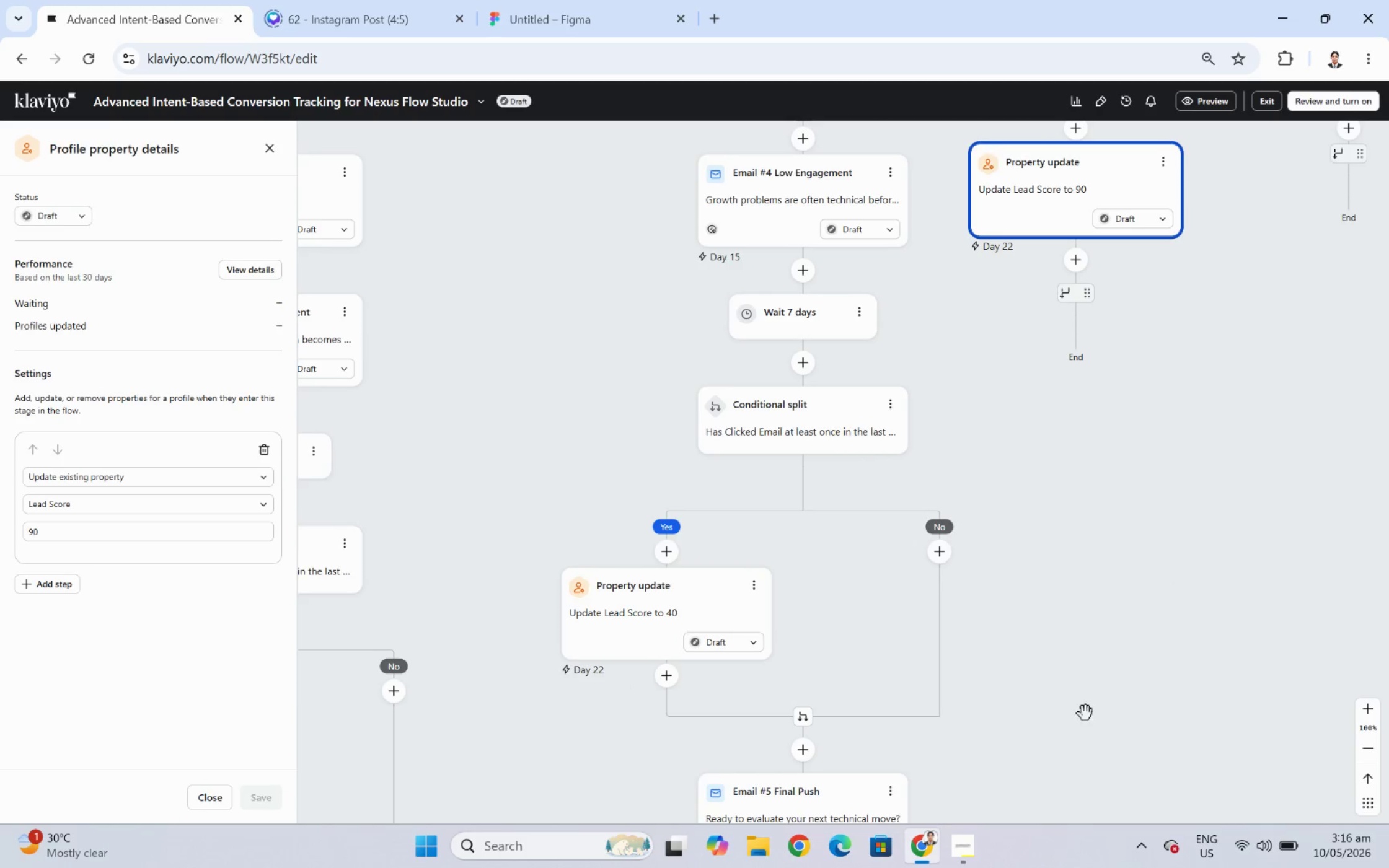 
left_click_drag(start_coordinate=[1070, 717], to_coordinate=[1075, 660])
 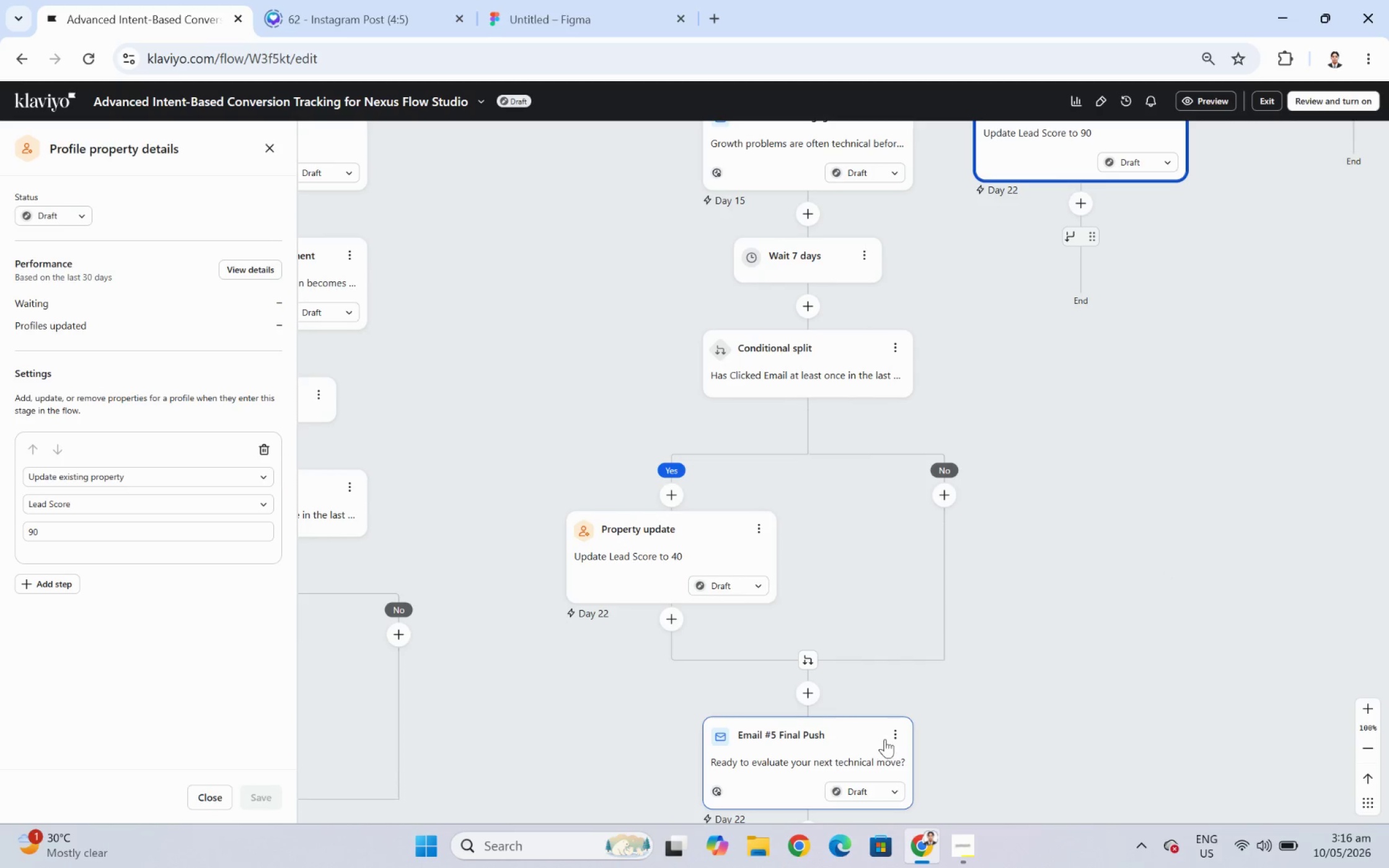 
left_click([889, 734])
 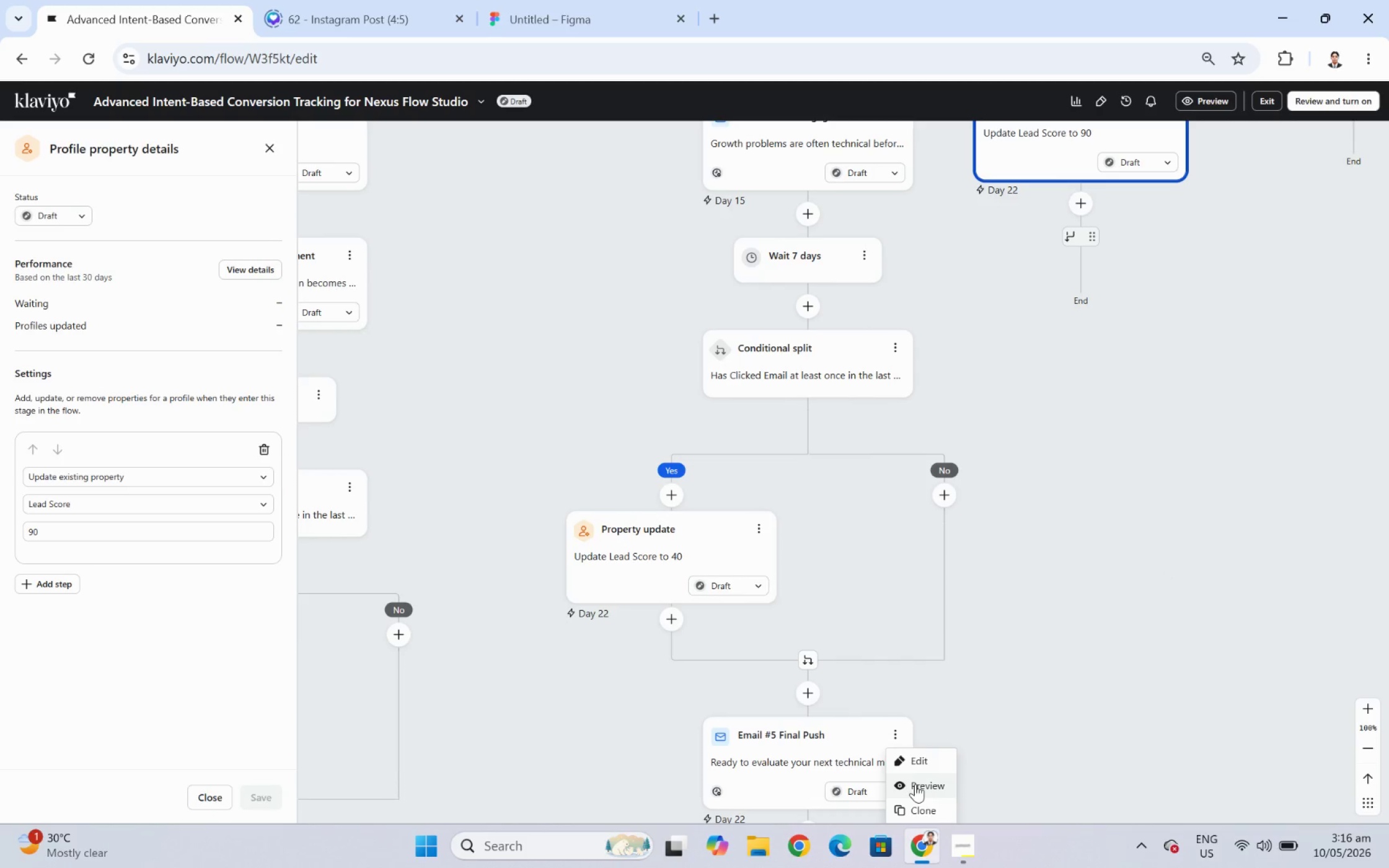 
left_click([915, 804])
 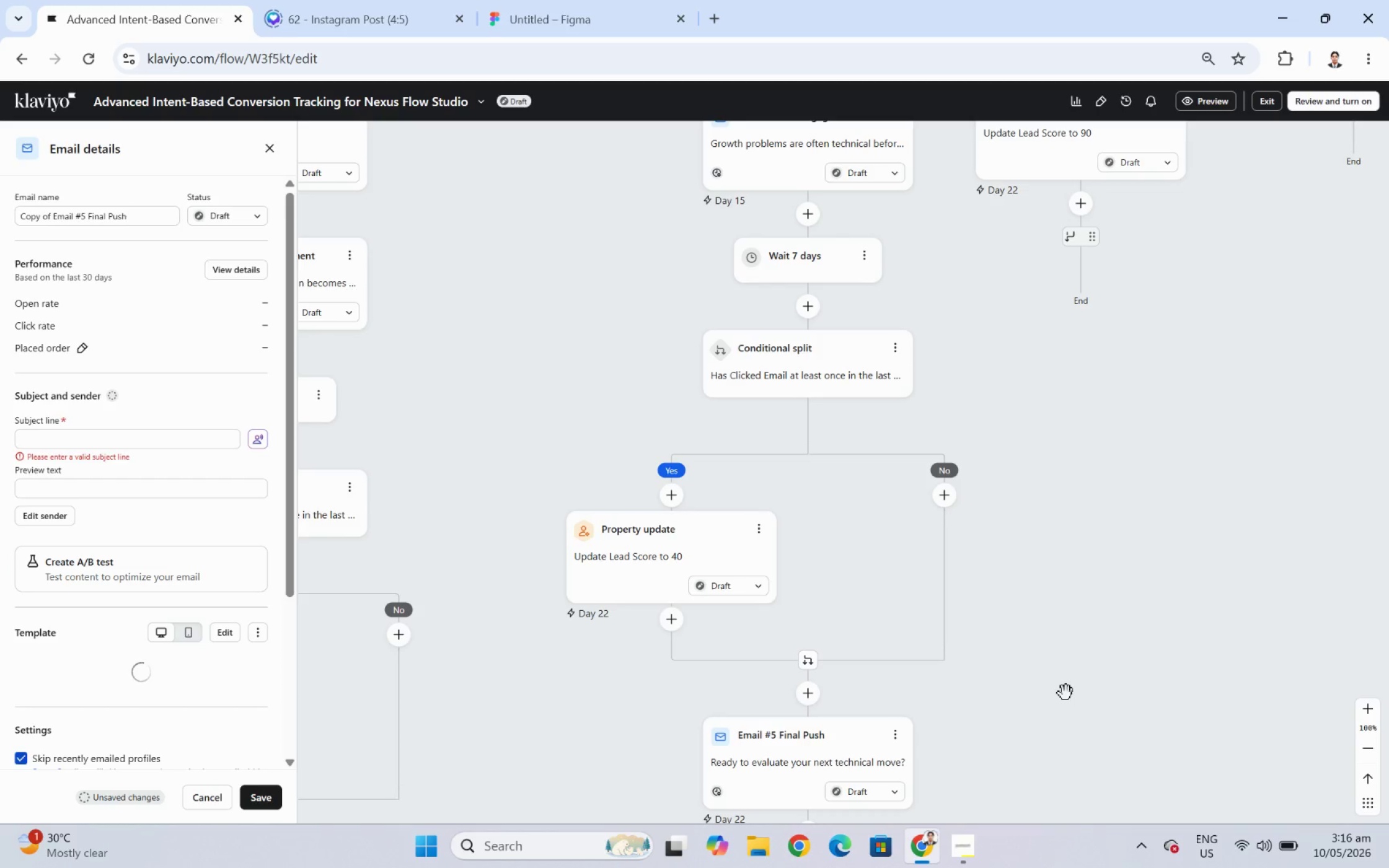 
wait(7.98)
 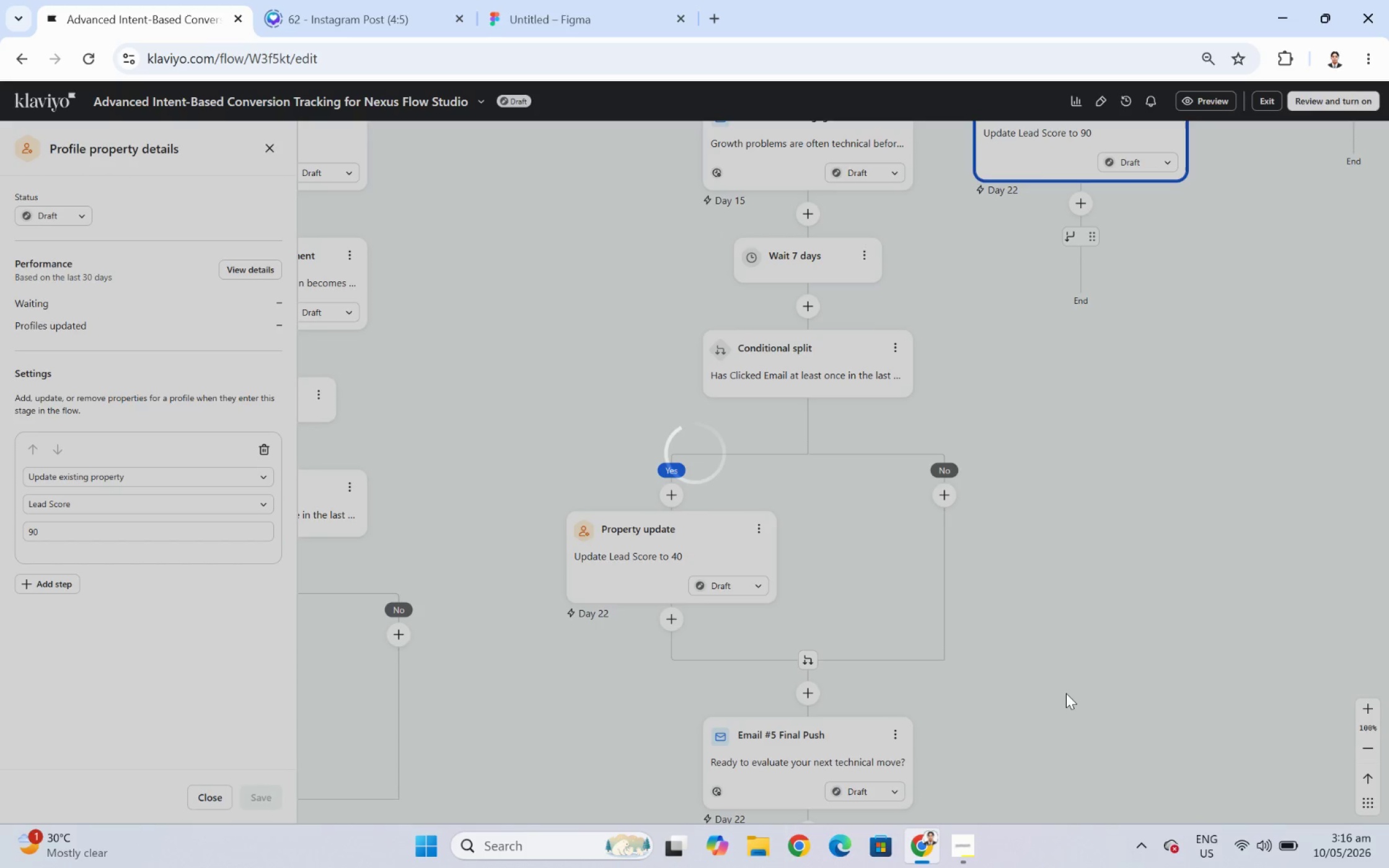 
left_click_drag(start_coordinate=[1065, 671], to_coordinate=[1038, 539])
 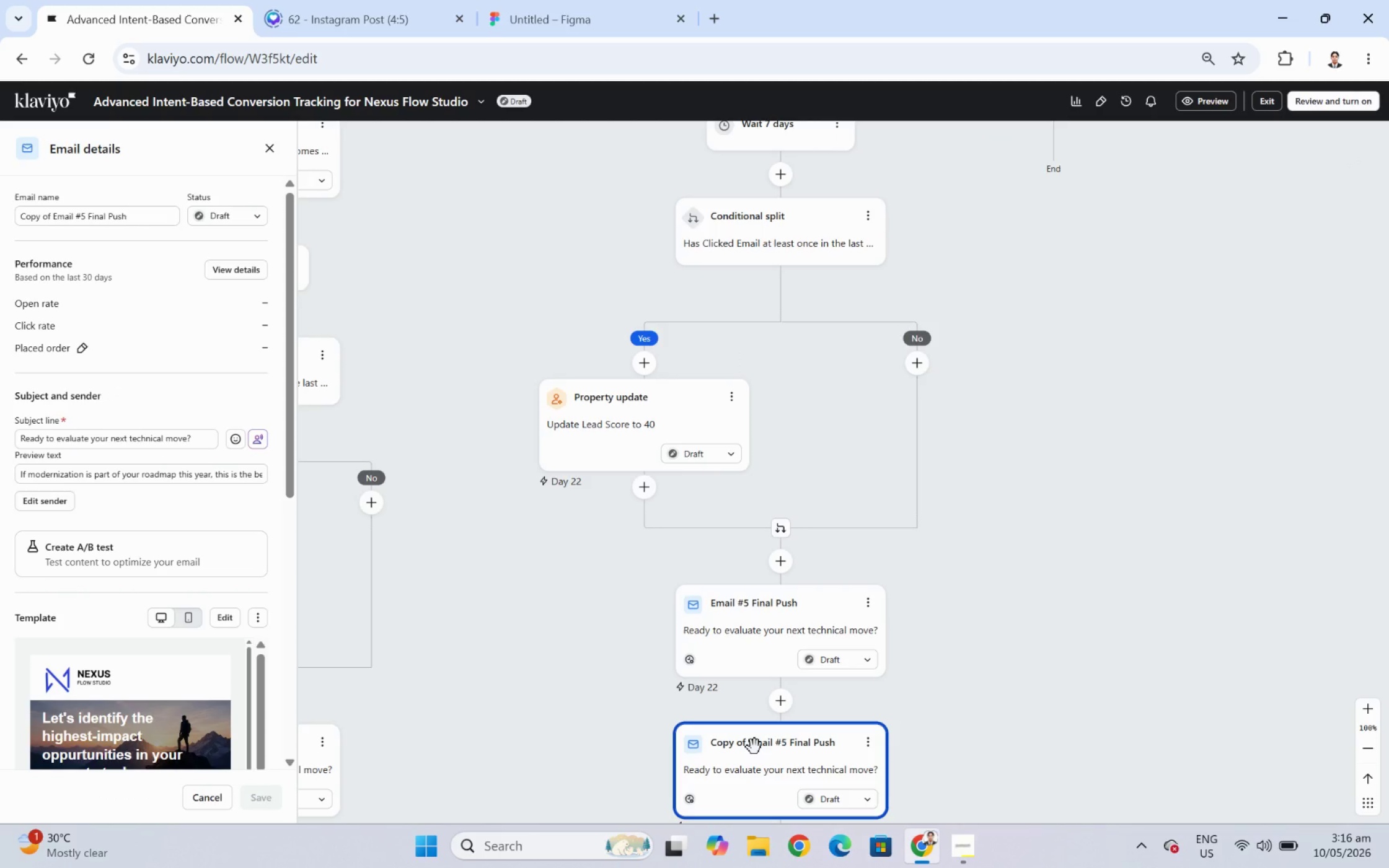 
wait(8.66)
 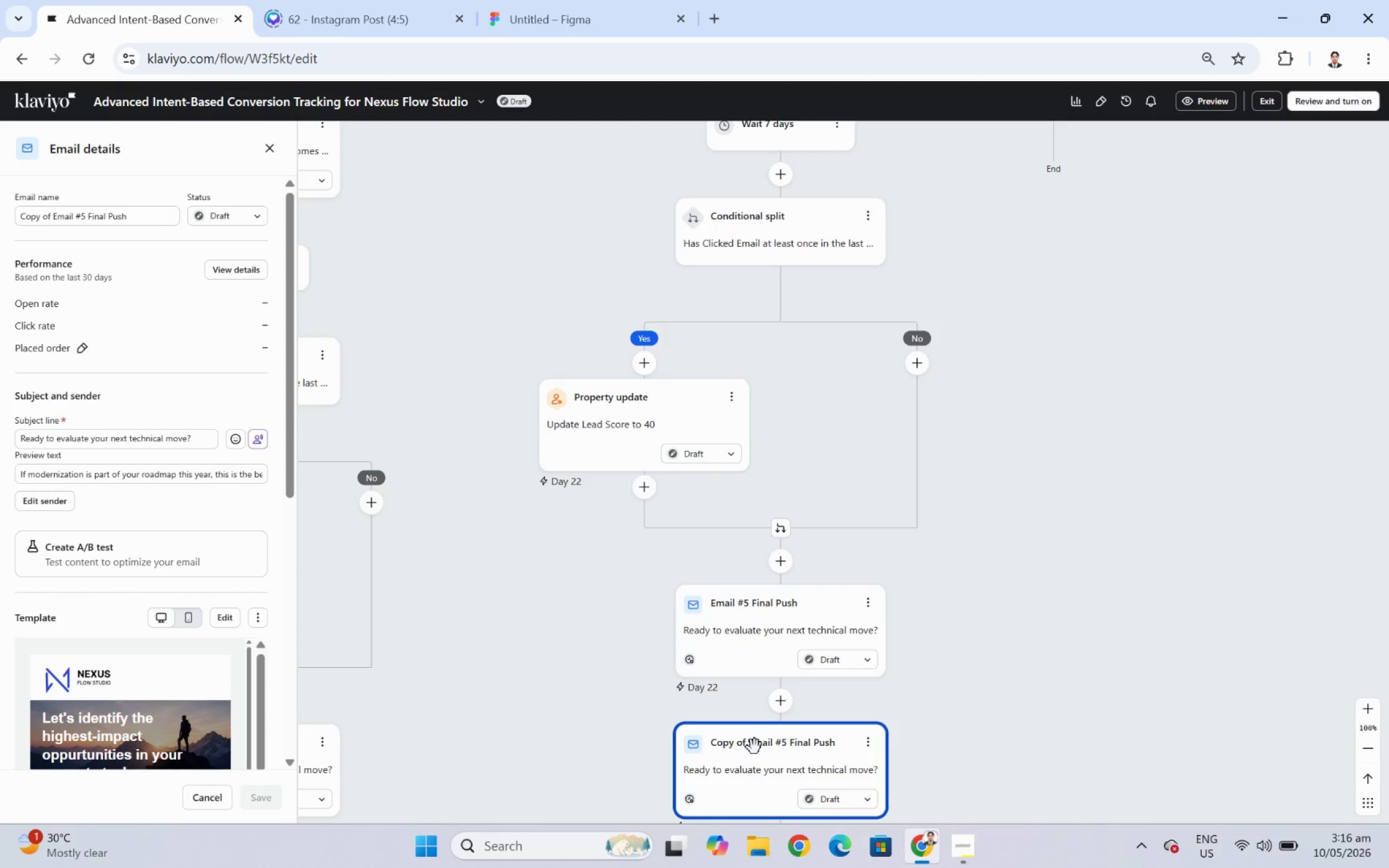 
left_click_drag(start_coordinate=[721, 757], to_coordinate=[1057, 183])
 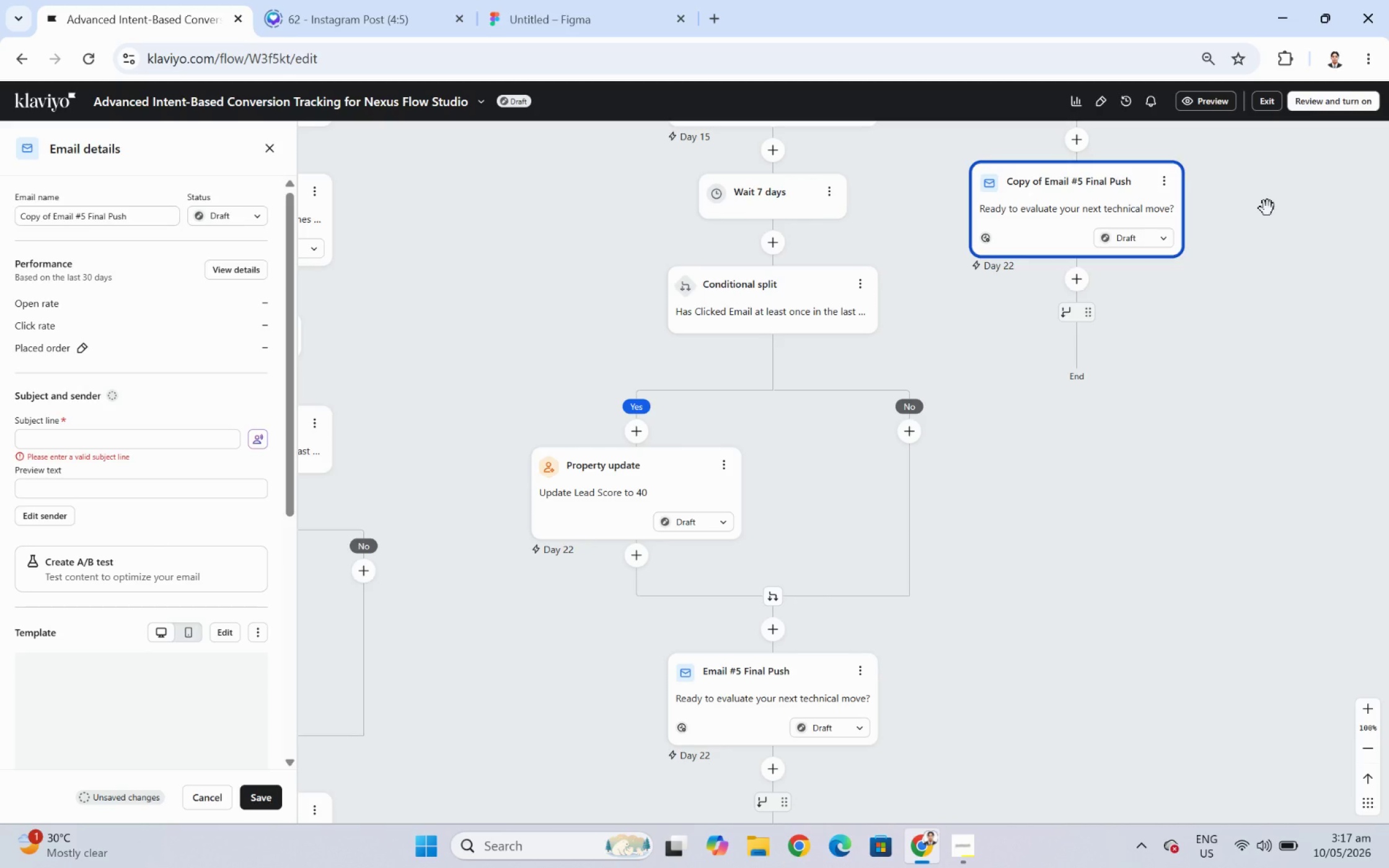 
wait(8.0)
 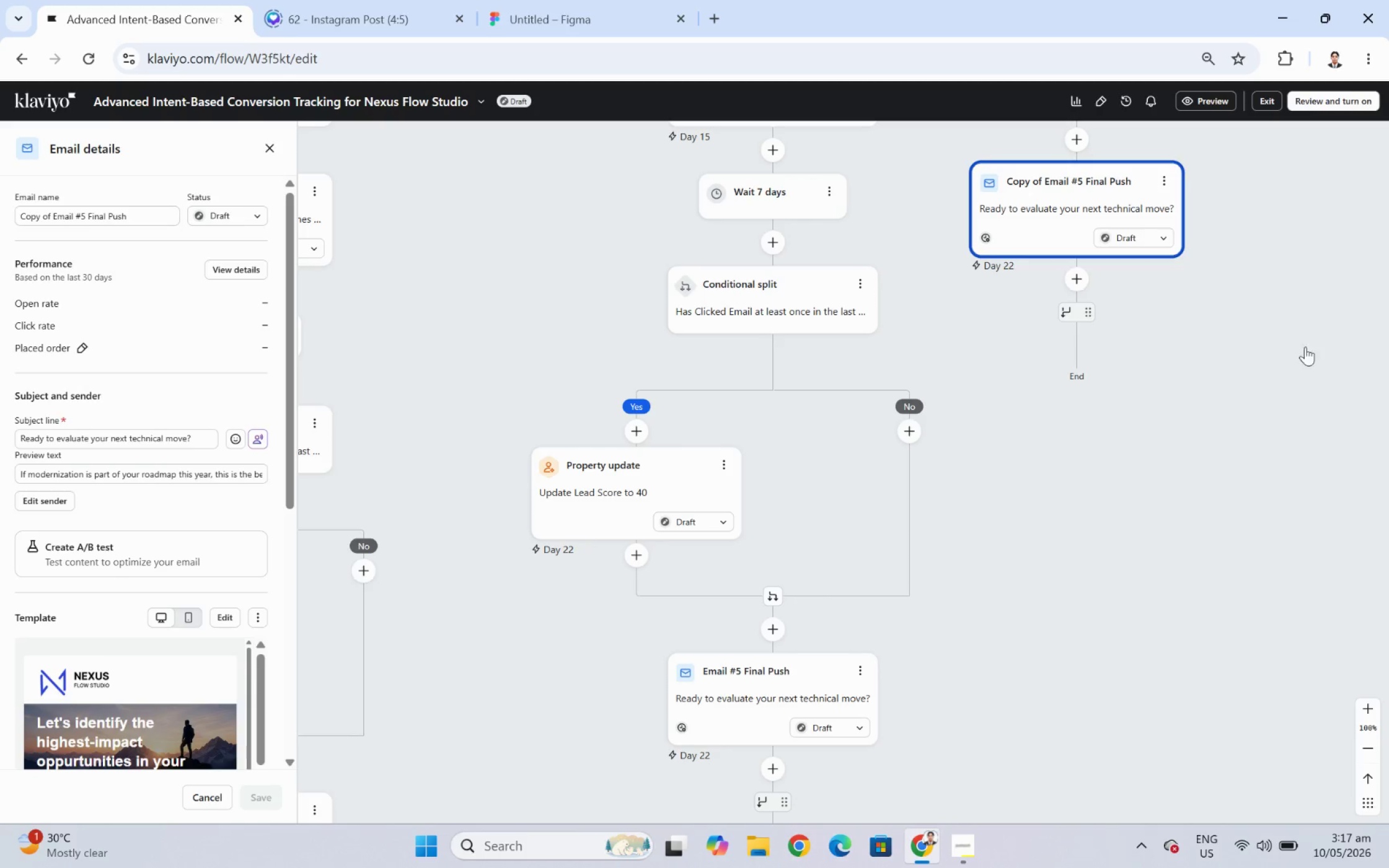 
left_click_drag(start_coordinate=[1271, 195], to_coordinate=[1240, 472])
 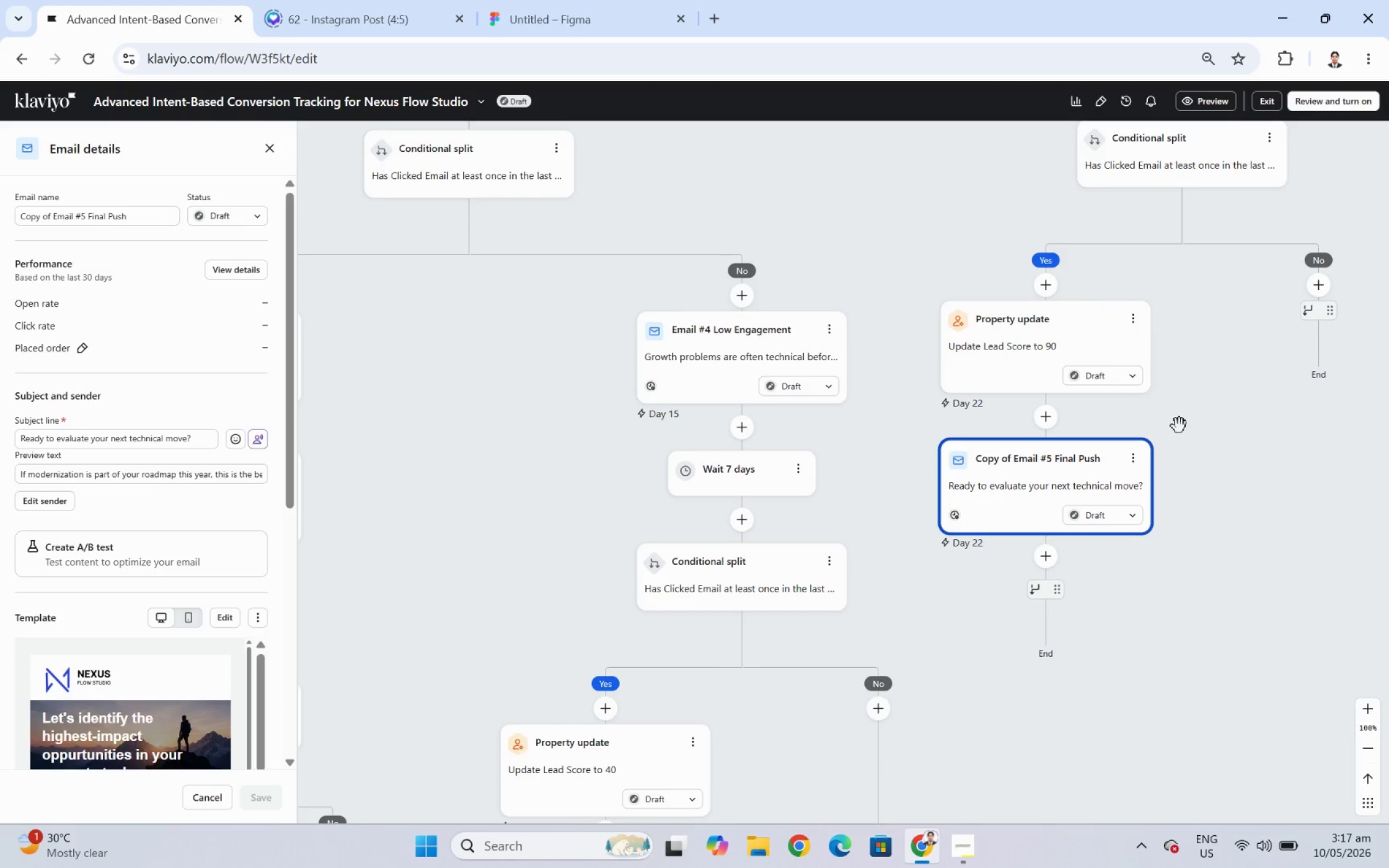 
left_click([1132, 457])
 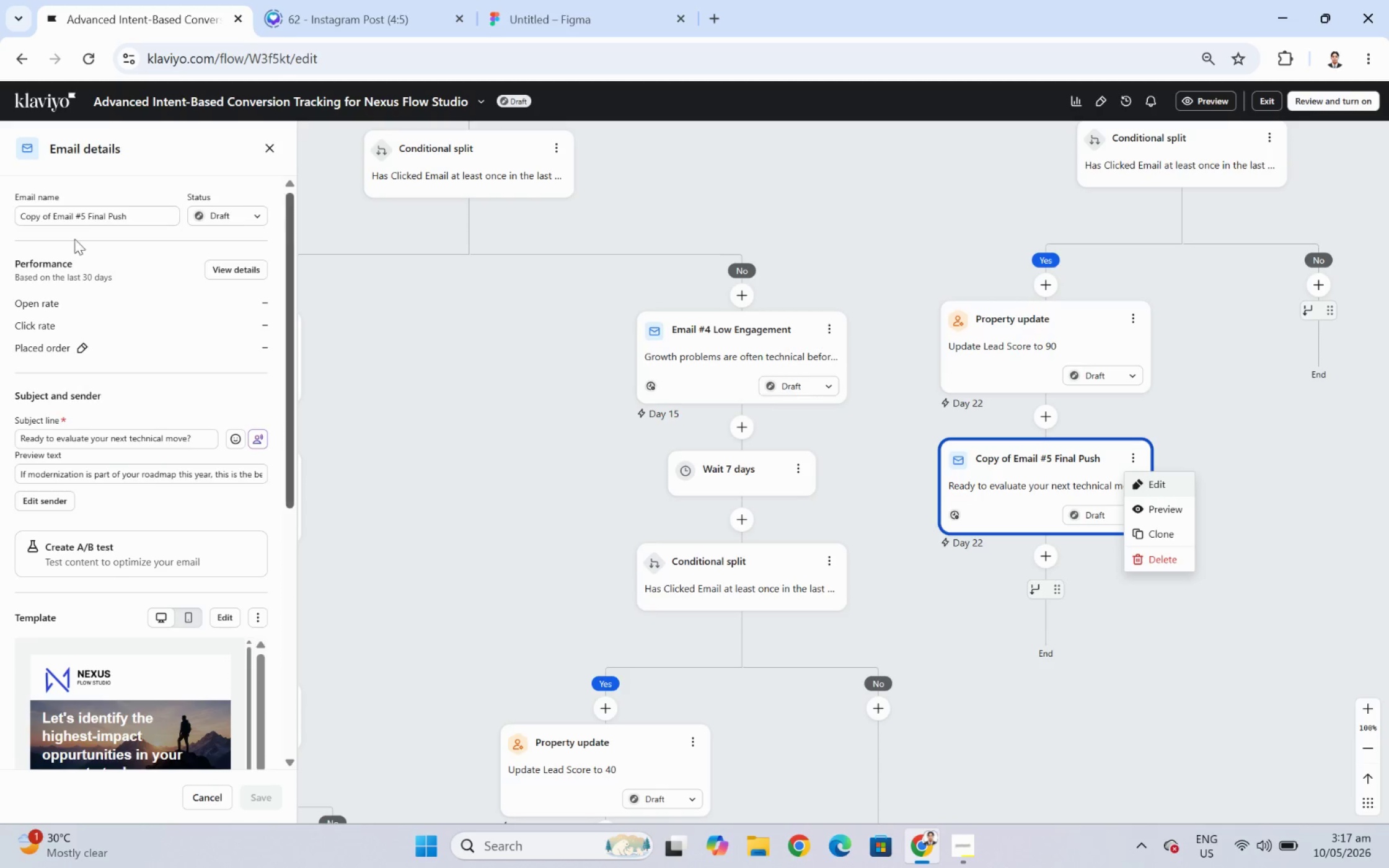 
left_click([52, 220])
 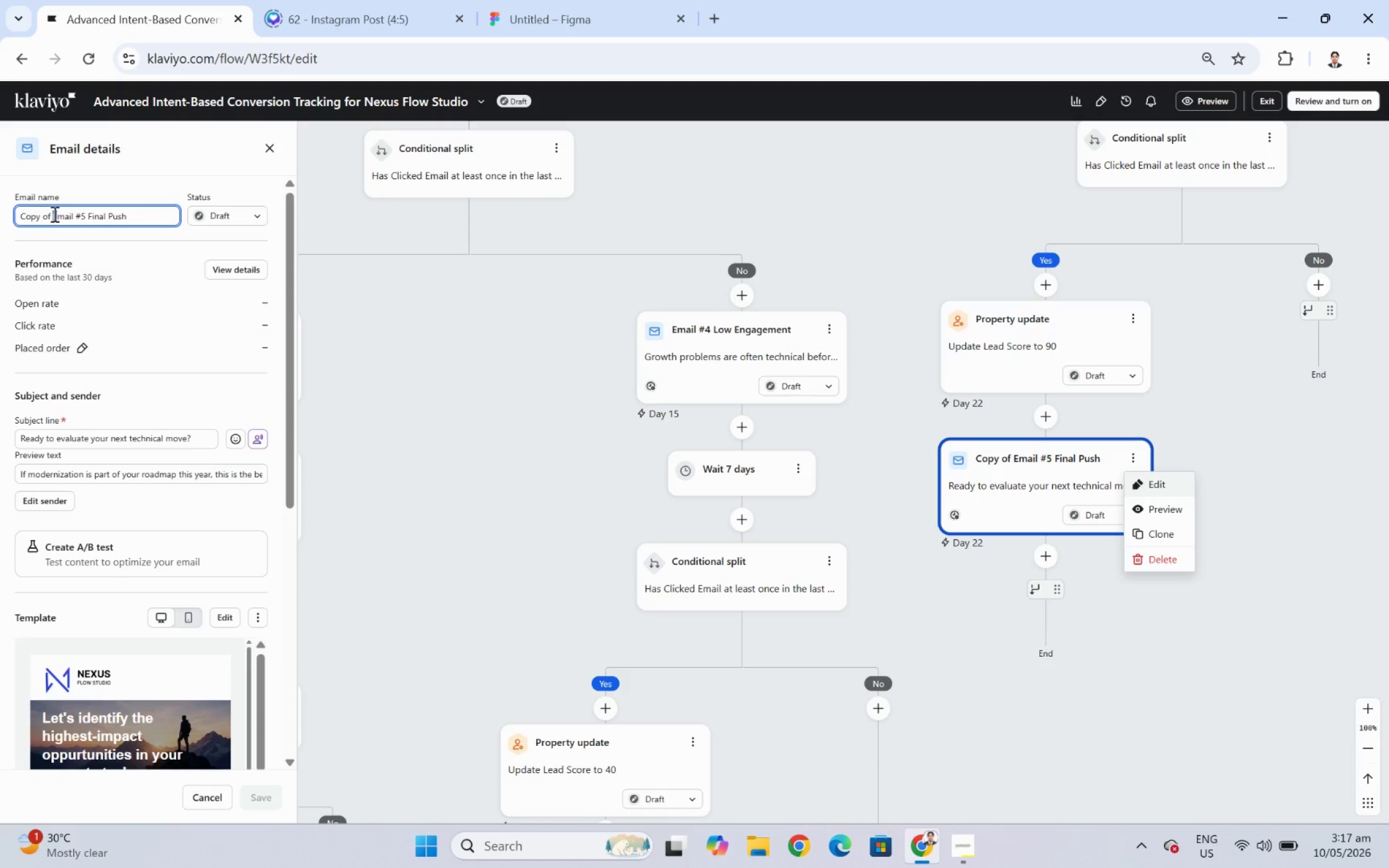 
left_click([53, 214])
 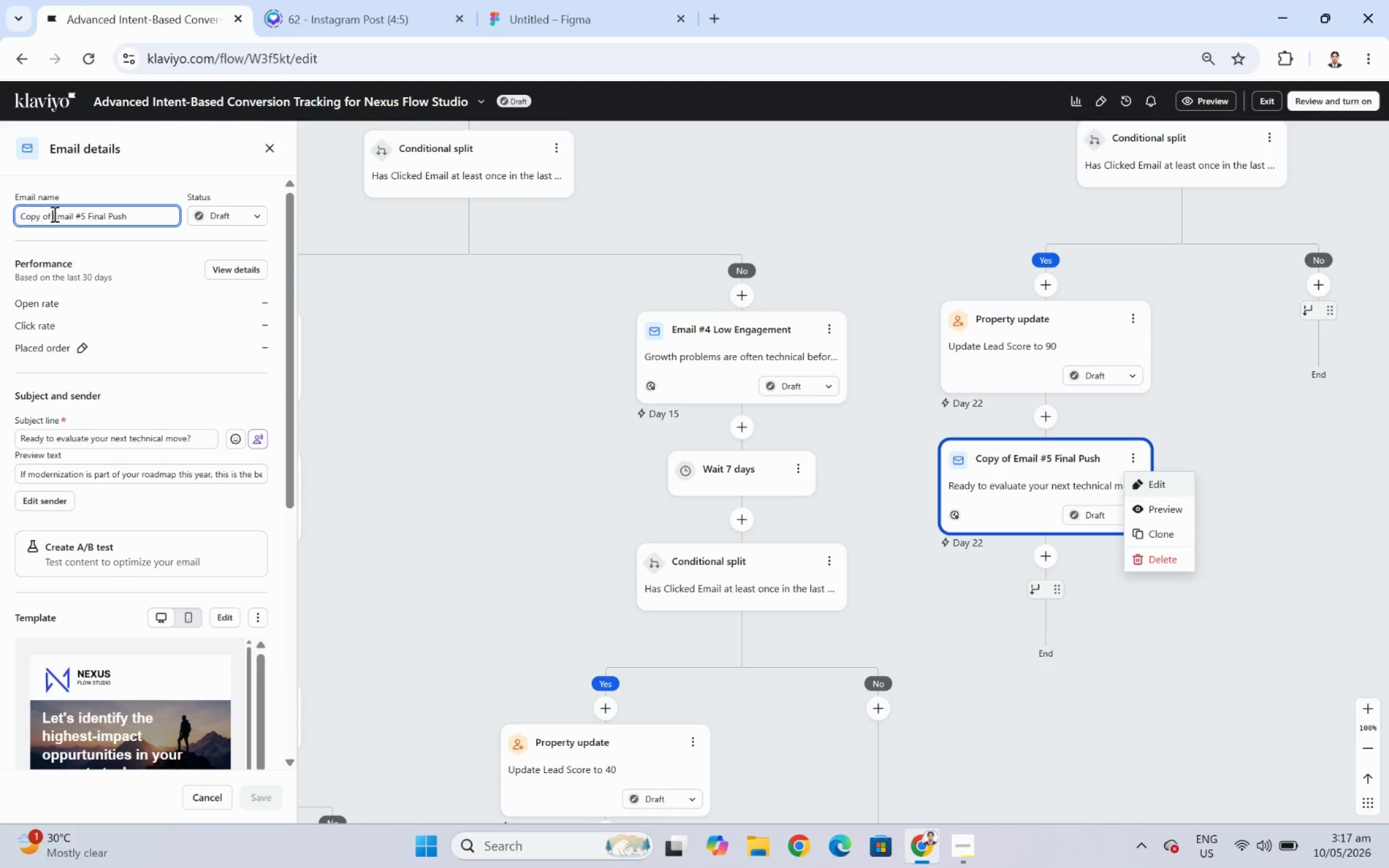 
left_click_drag(start_coordinate=[53, 214], to_coordinate=[0, 214])
 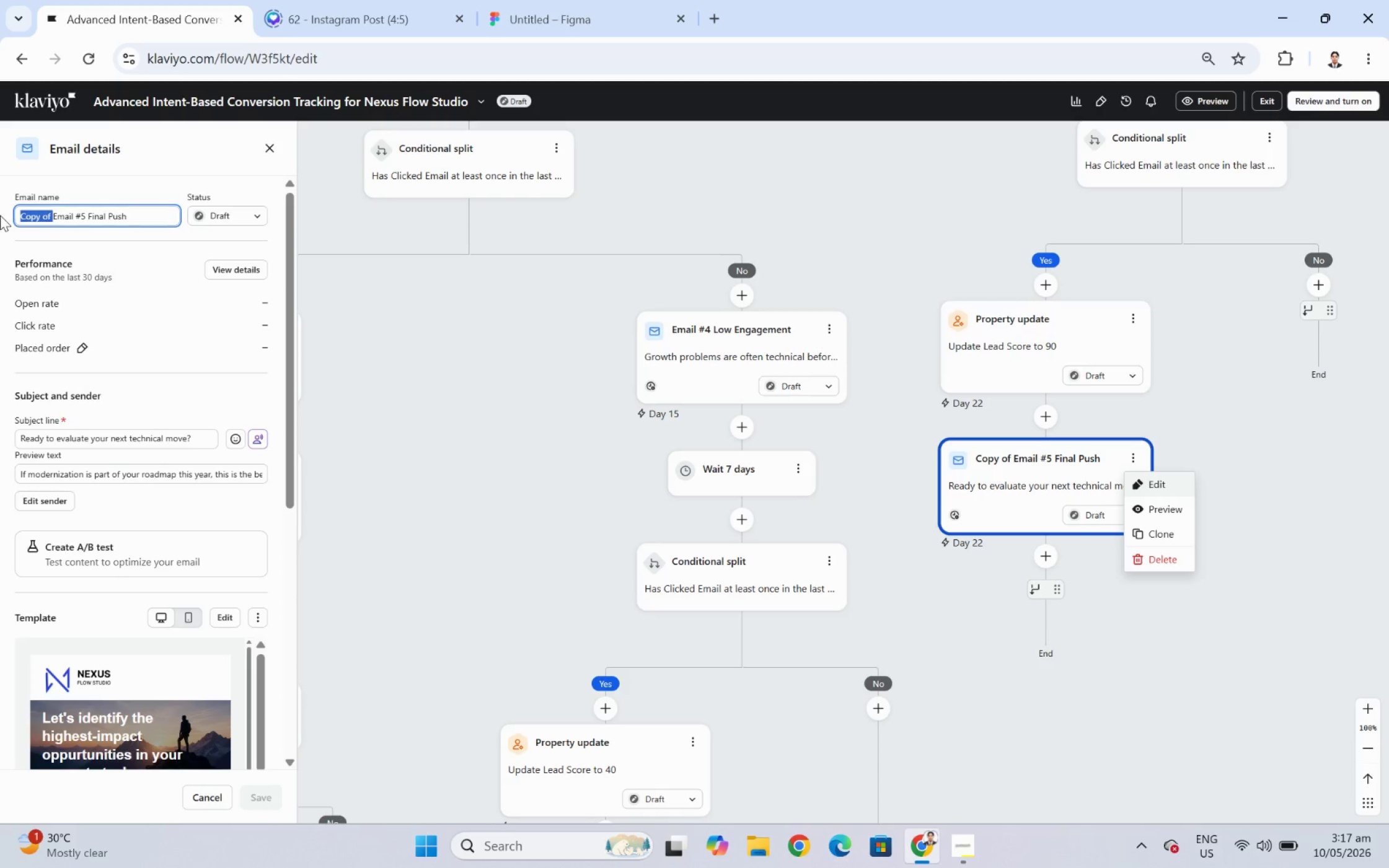 
key(Backspace)
 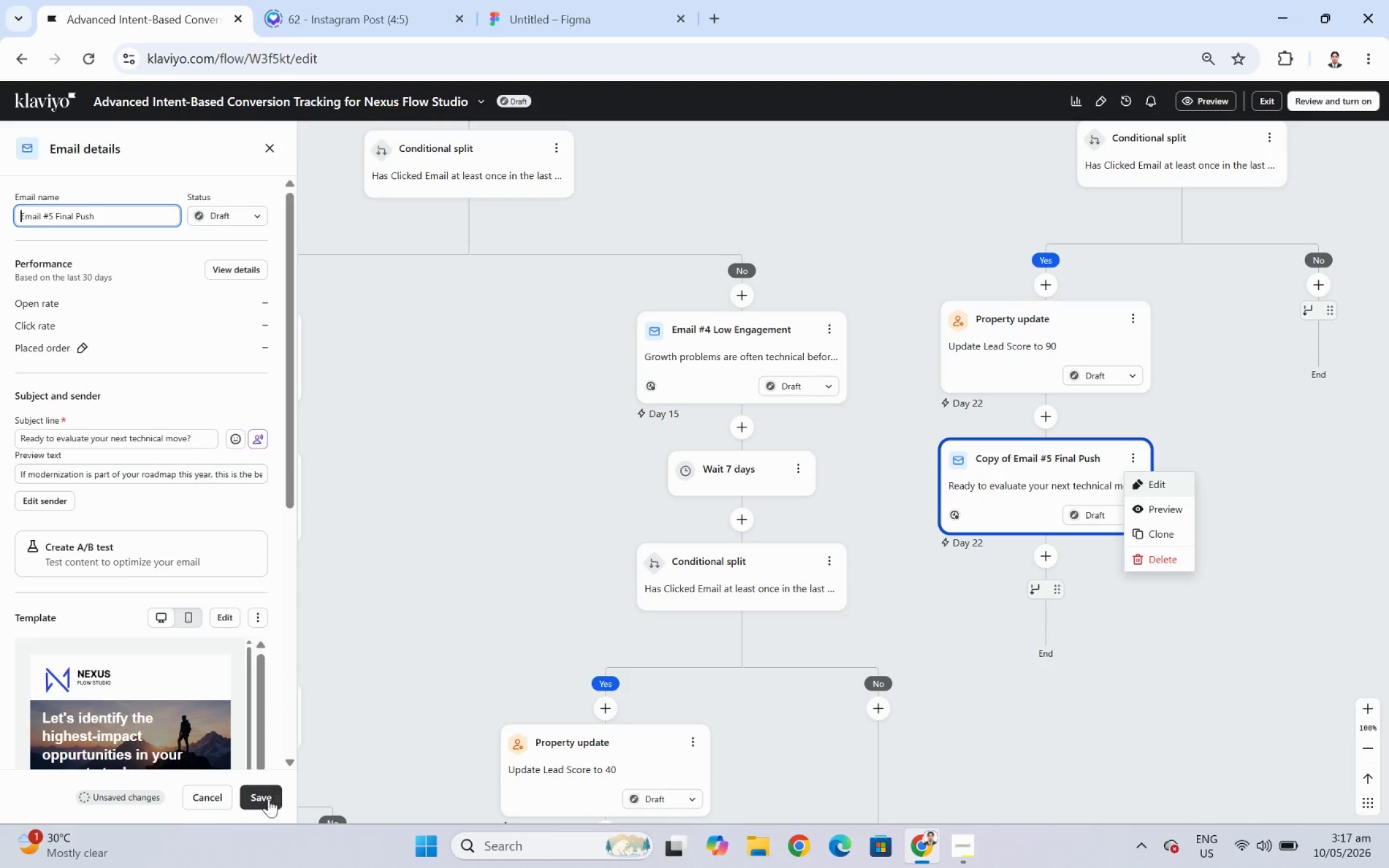 
left_click([258, 801])
 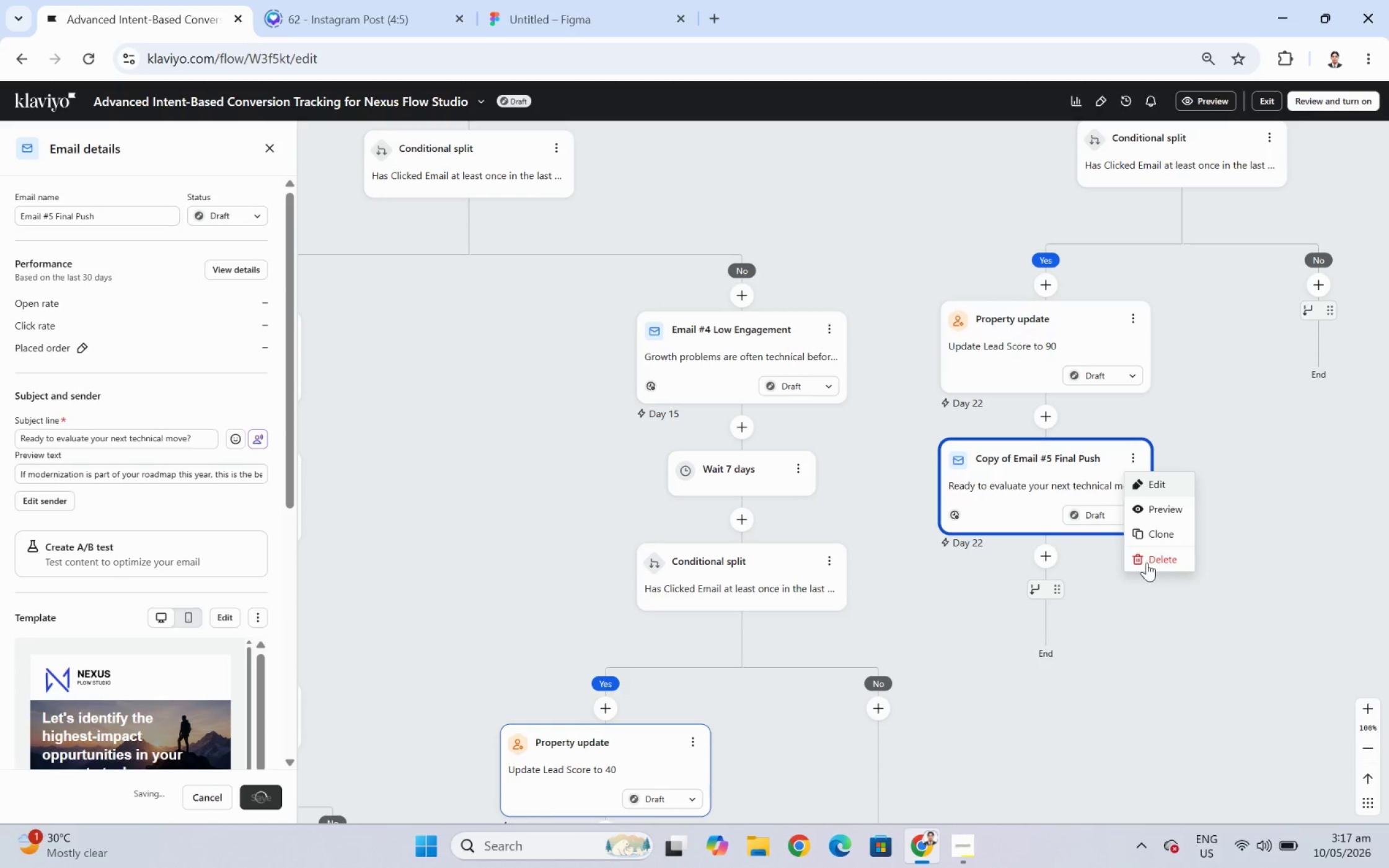 
wait(5.25)
 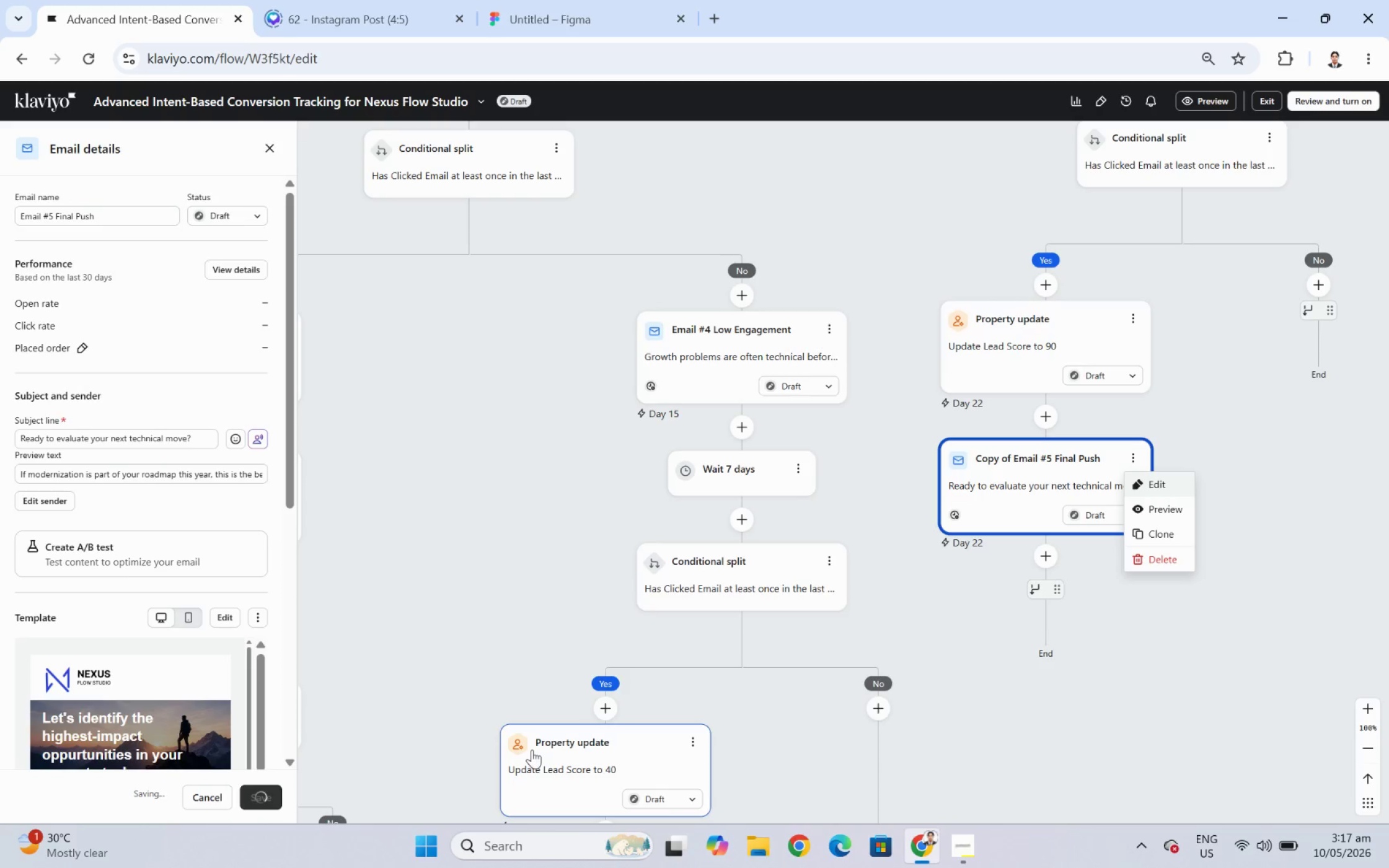 
left_click([1247, 408])
 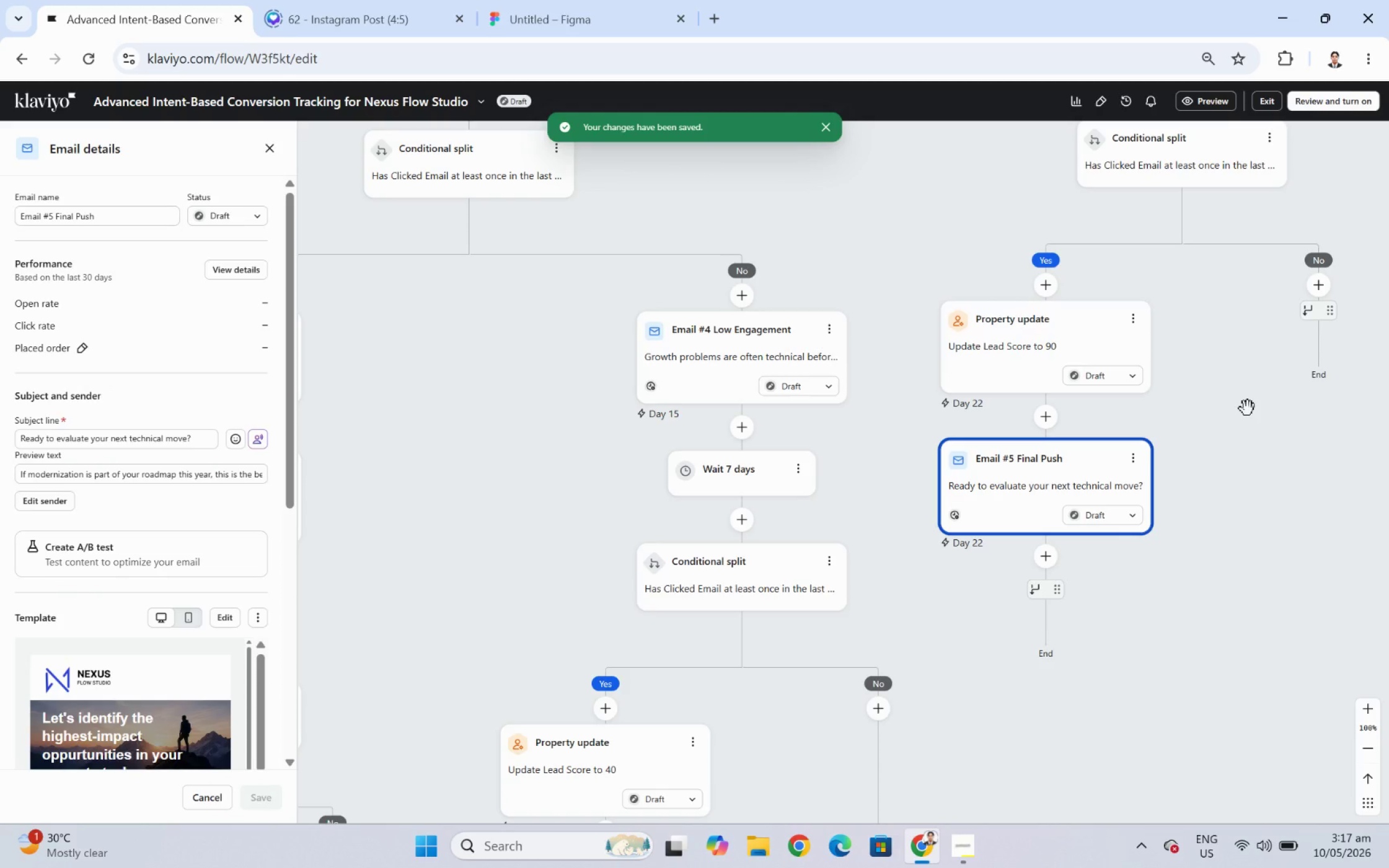 
left_click_drag(start_coordinate=[1247, 408], to_coordinate=[1173, 493])
 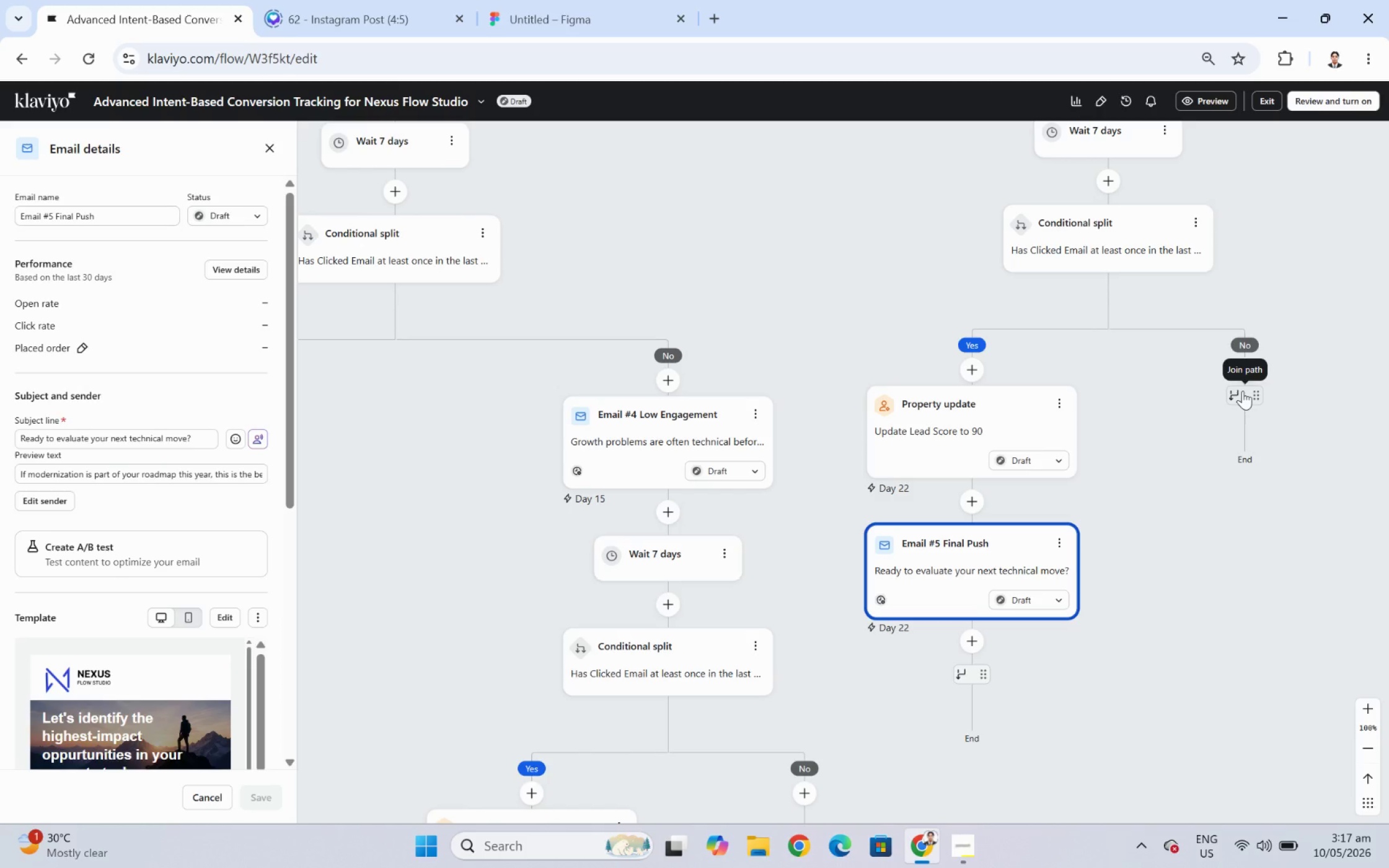 
left_click_drag(start_coordinate=[1238, 390], to_coordinate=[963, 511])
 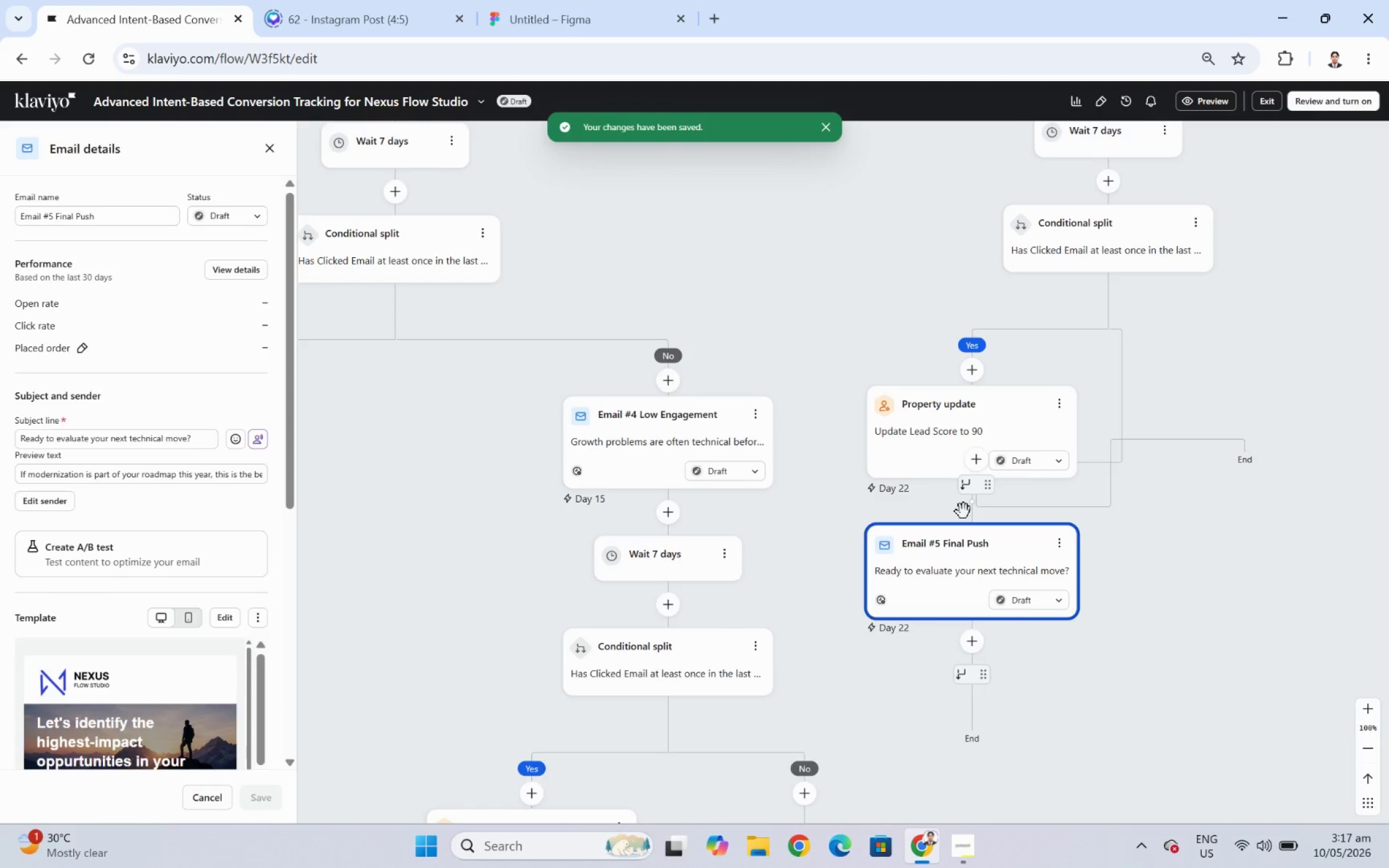 
wait(11.98)
 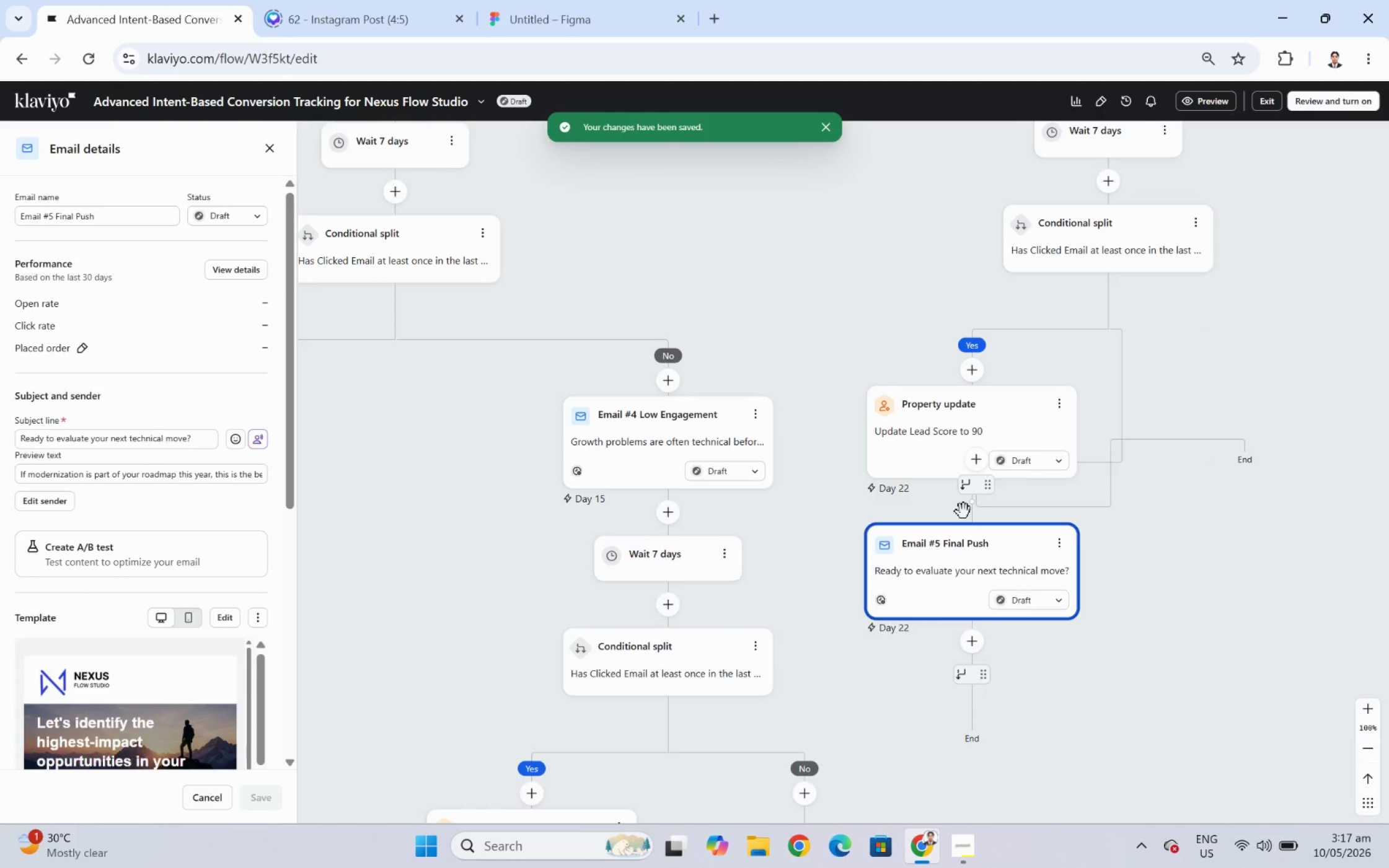 
left_click_drag(start_coordinate=[1232, 271], to_coordinate=[1218, 511])
 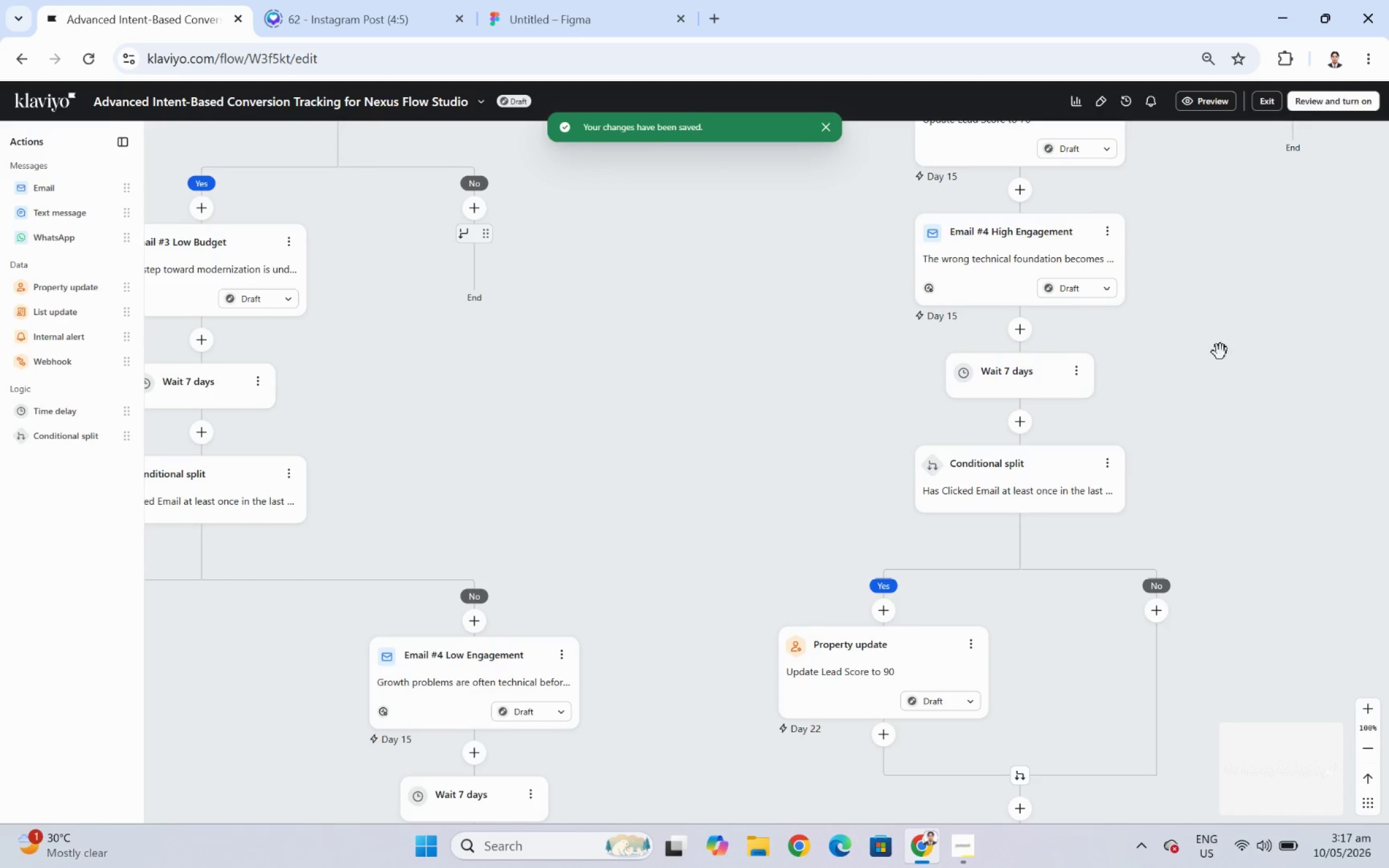 
left_click_drag(start_coordinate=[1220, 348], to_coordinate=[933, 550])
 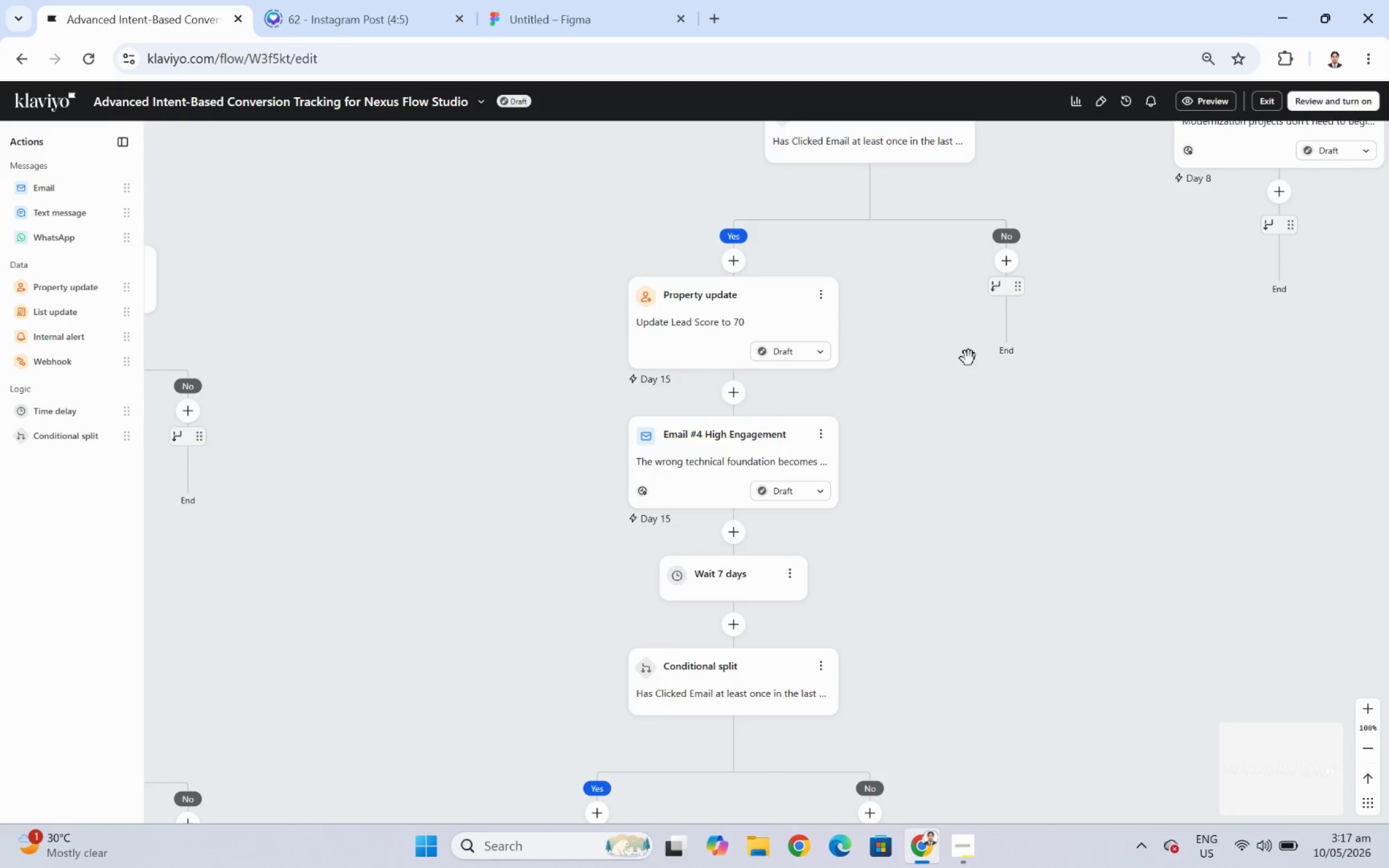 
left_click_drag(start_coordinate=[919, 452], to_coordinate=[1217, 455])
 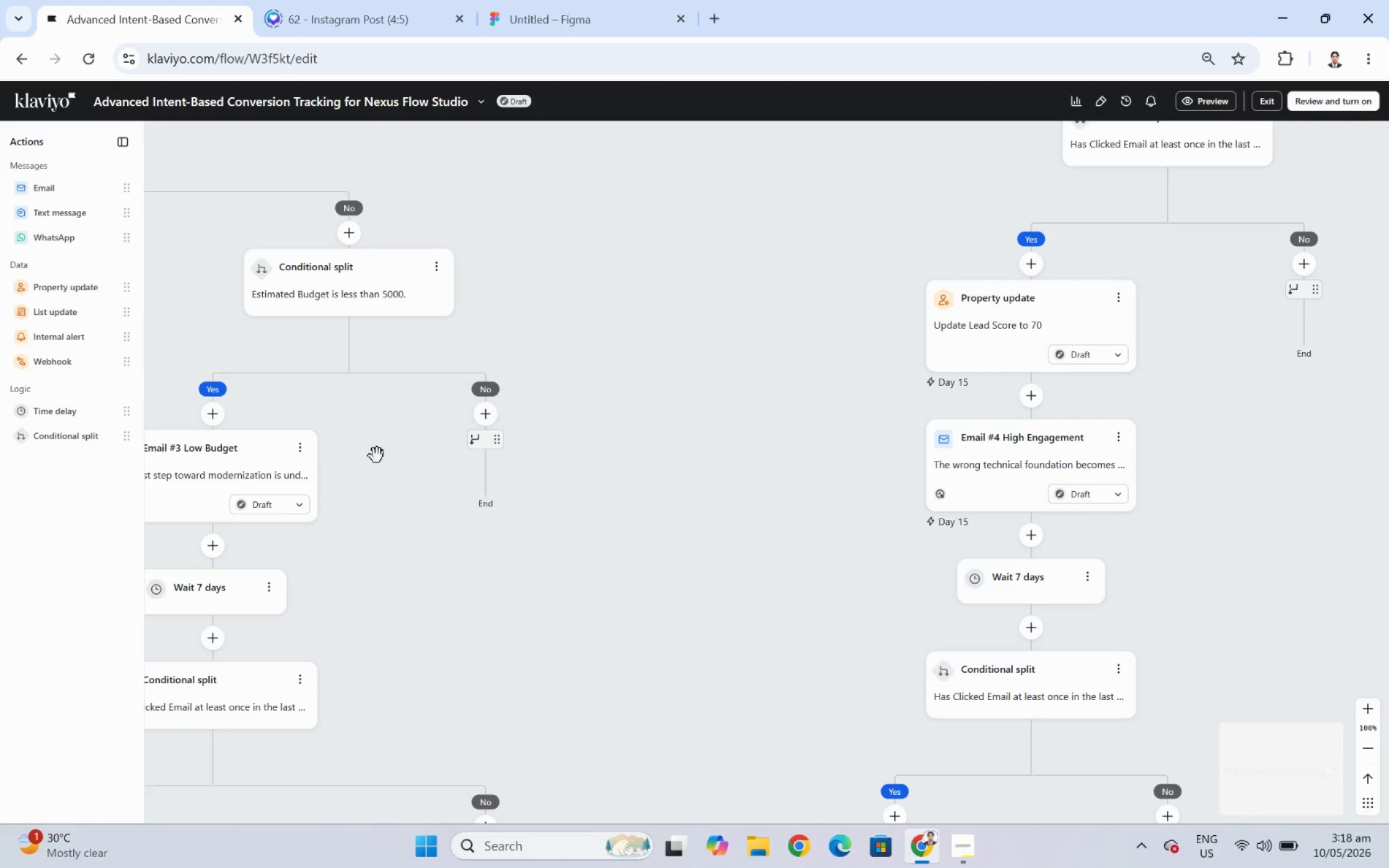 
left_click_drag(start_coordinate=[1196, 439], to_coordinate=[1082, 513])
 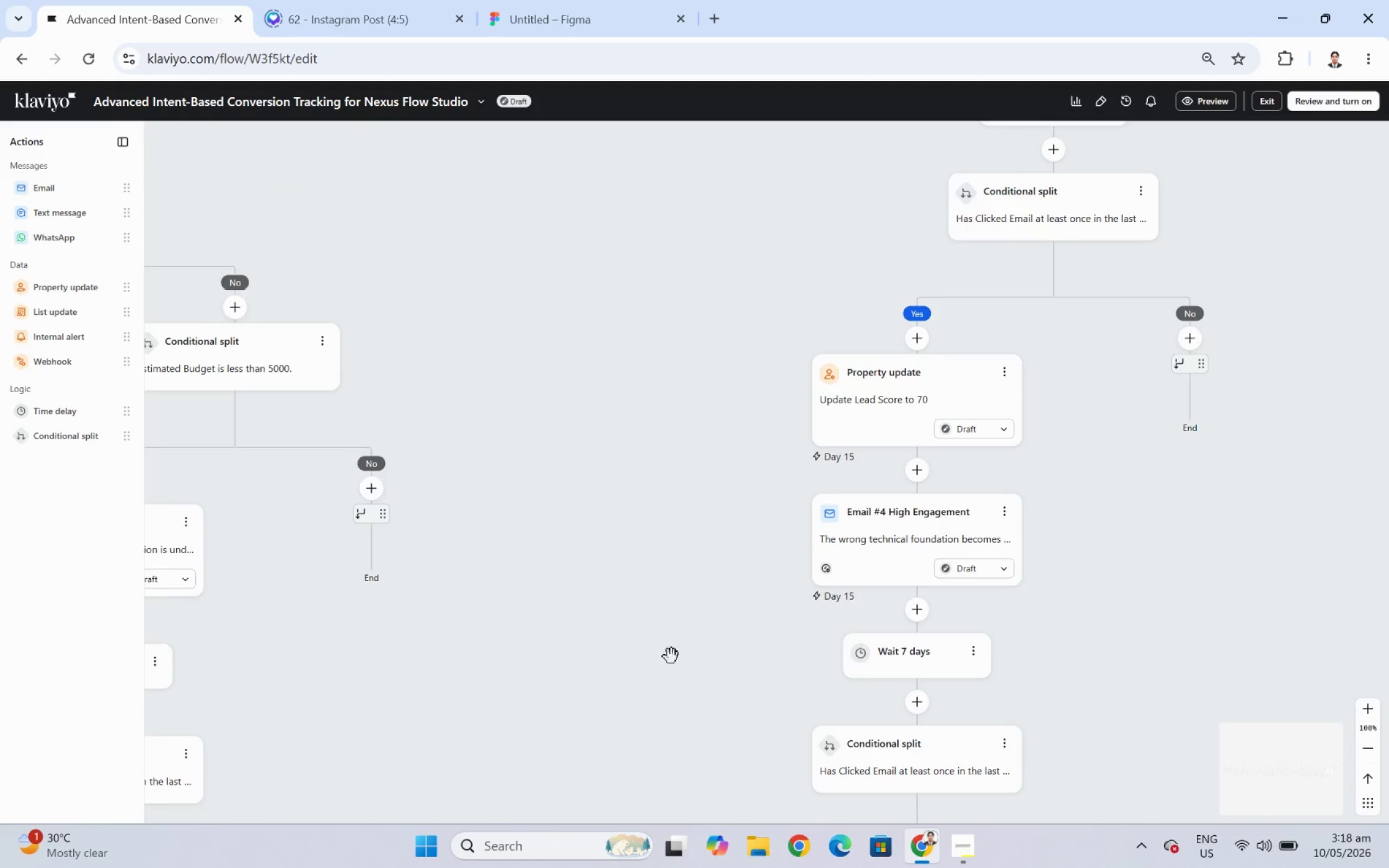 
left_click_drag(start_coordinate=[657, 661], to_coordinate=[880, 407])
 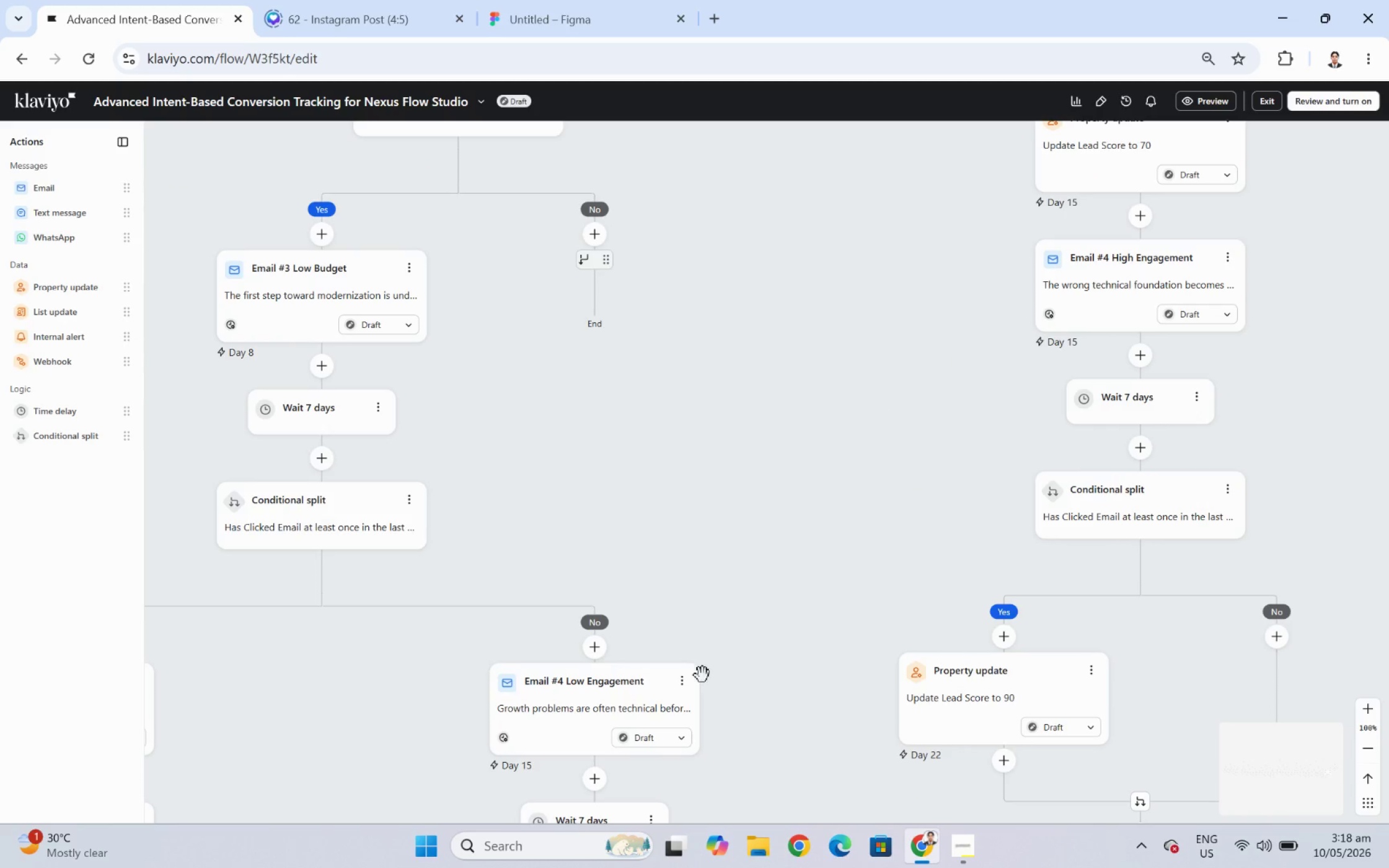 
left_click_drag(start_coordinate=[816, 580], to_coordinate=[665, 626])
 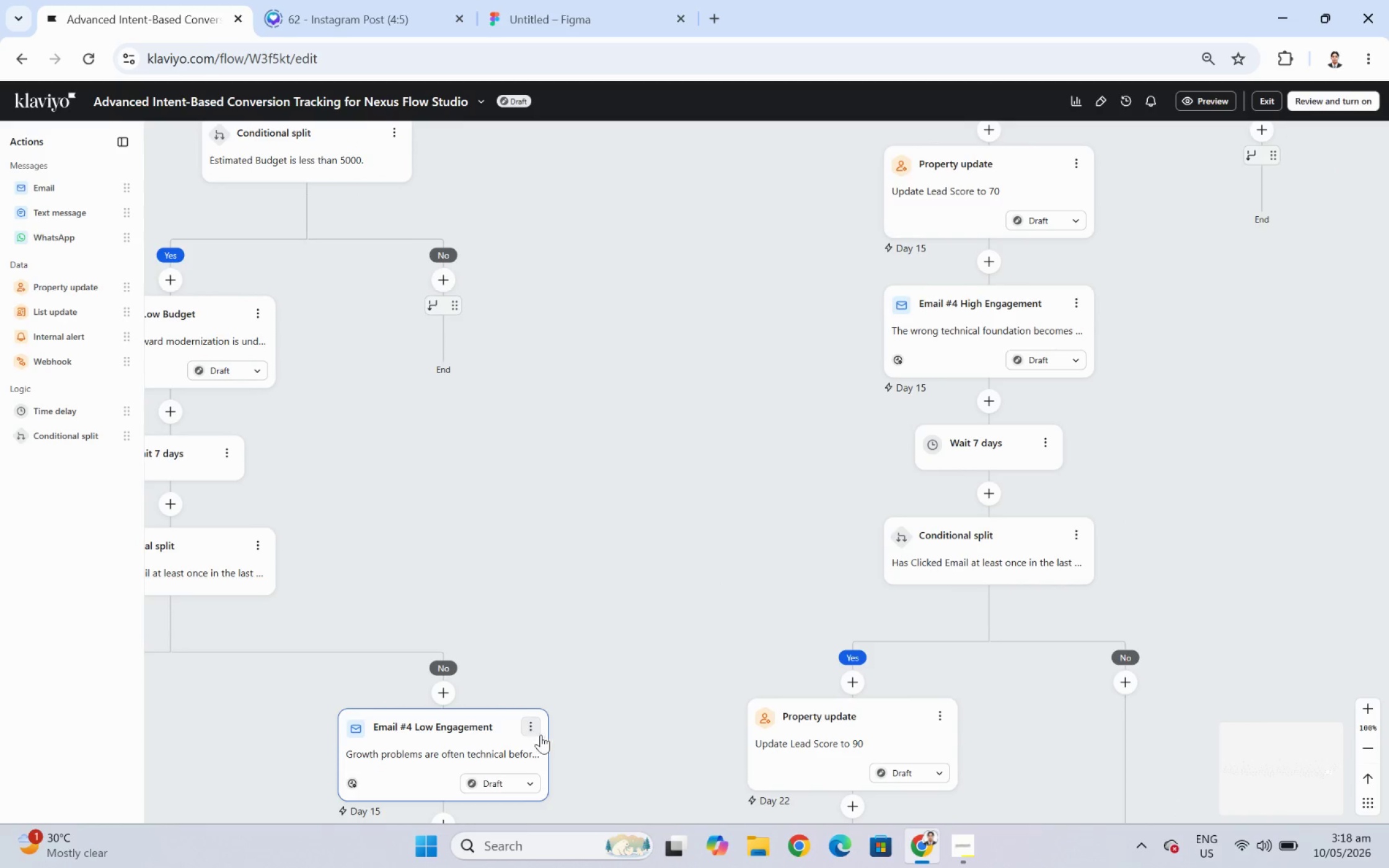 
left_click([526, 723])
 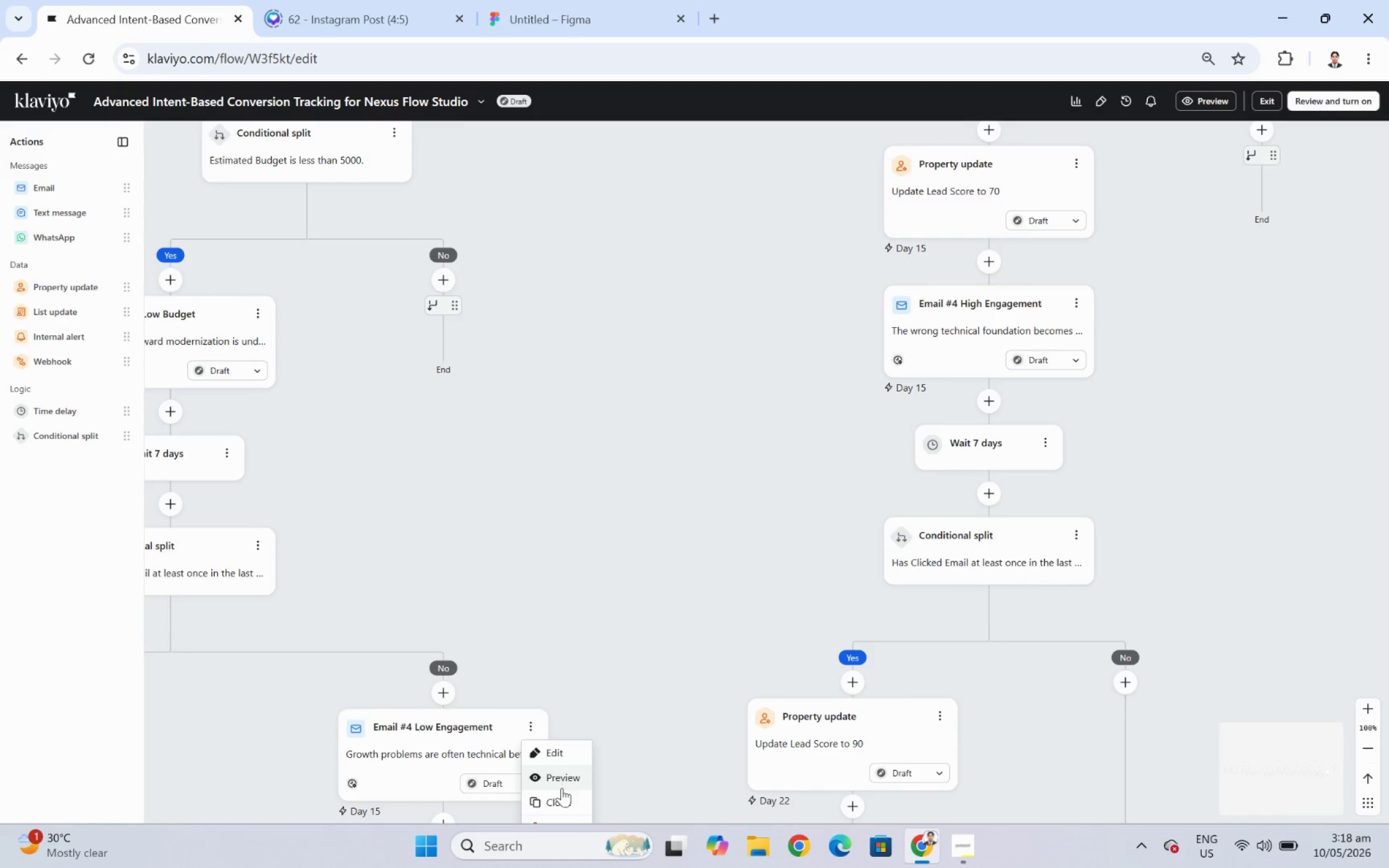 
left_click([562, 796])
 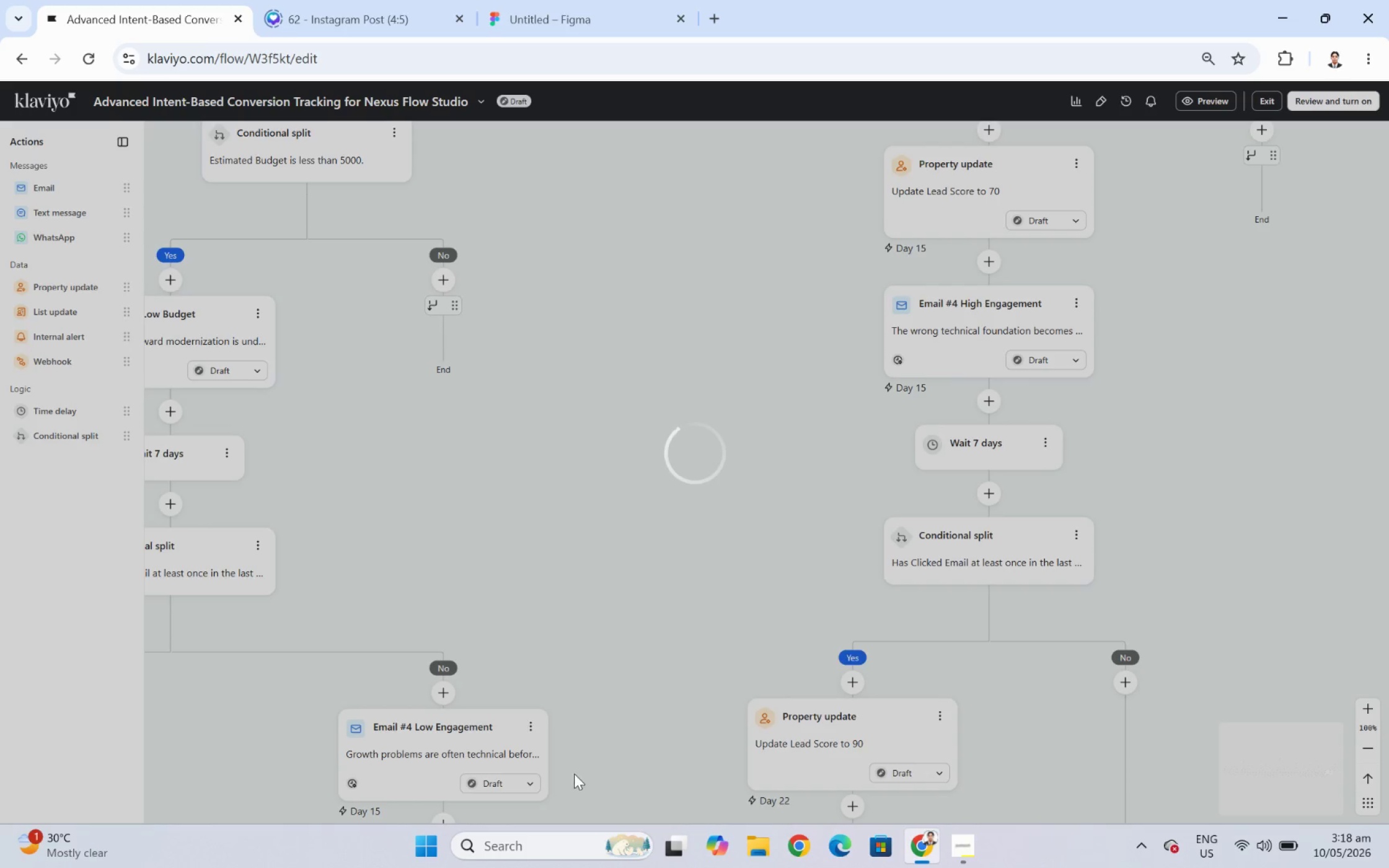 
mouse_move([589, 758])
 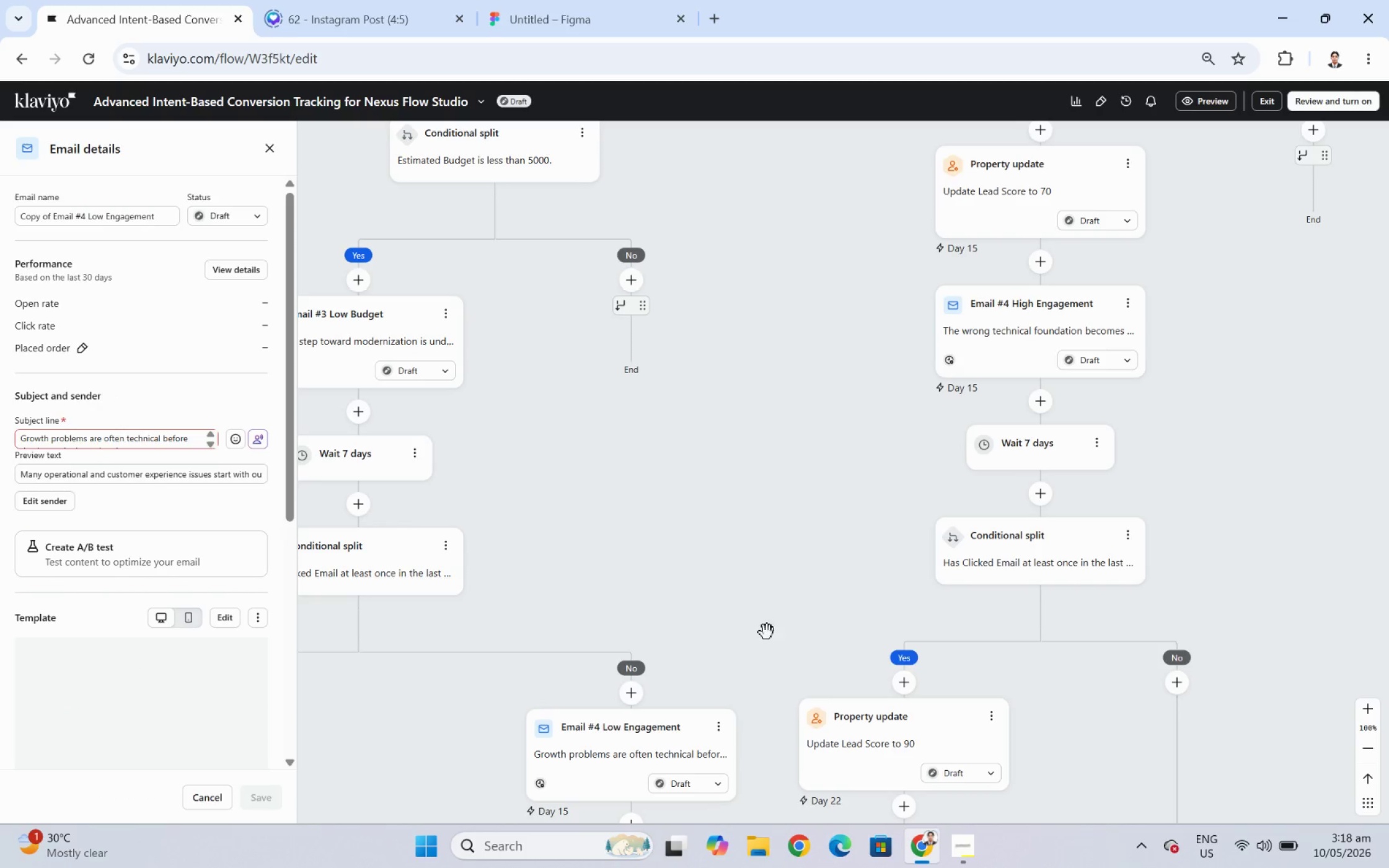 
left_click_drag(start_coordinate=[770, 659], to_coordinate=[648, 551])
 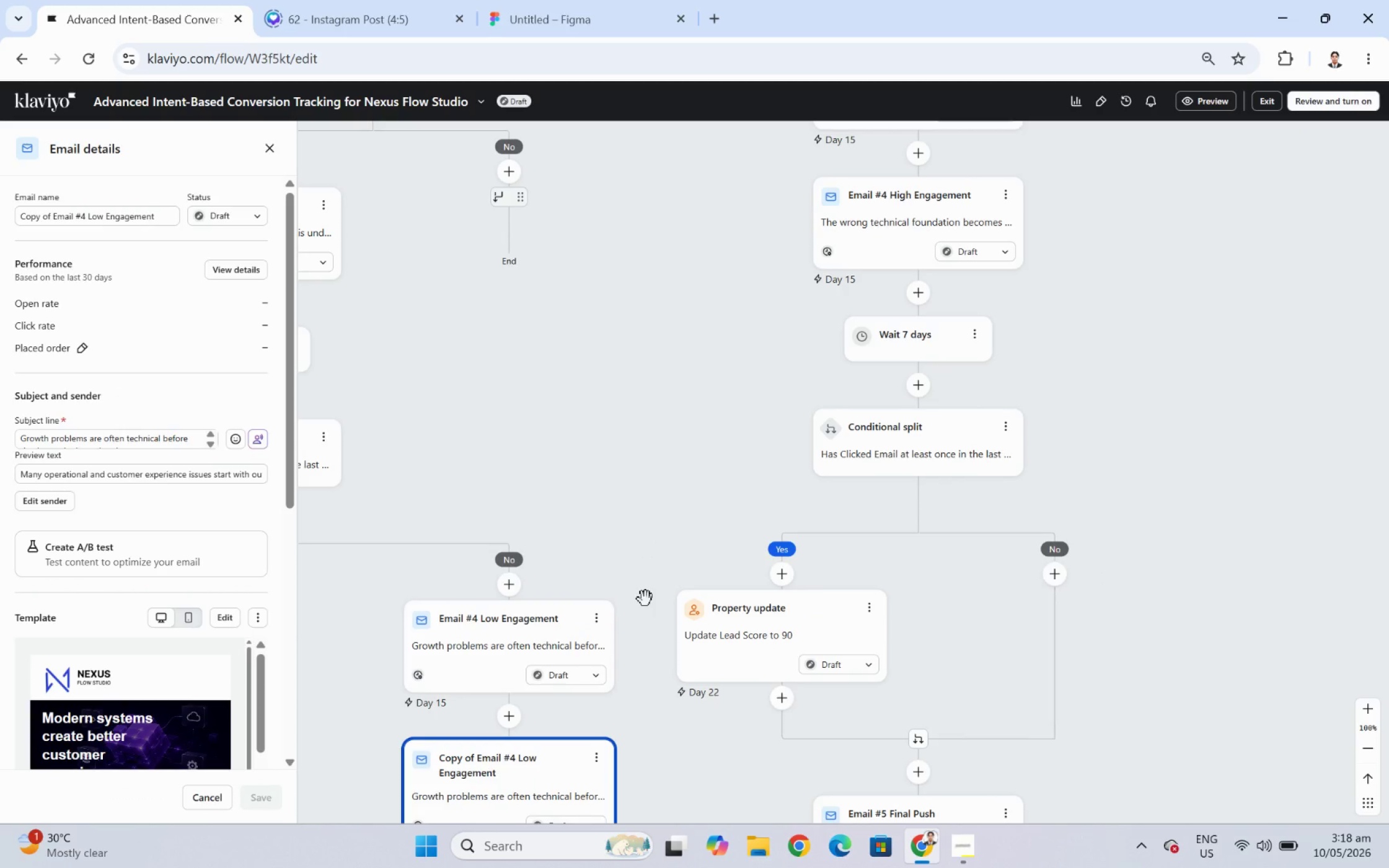 
left_click_drag(start_coordinate=[650, 572], to_coordinate=[646, 517])
 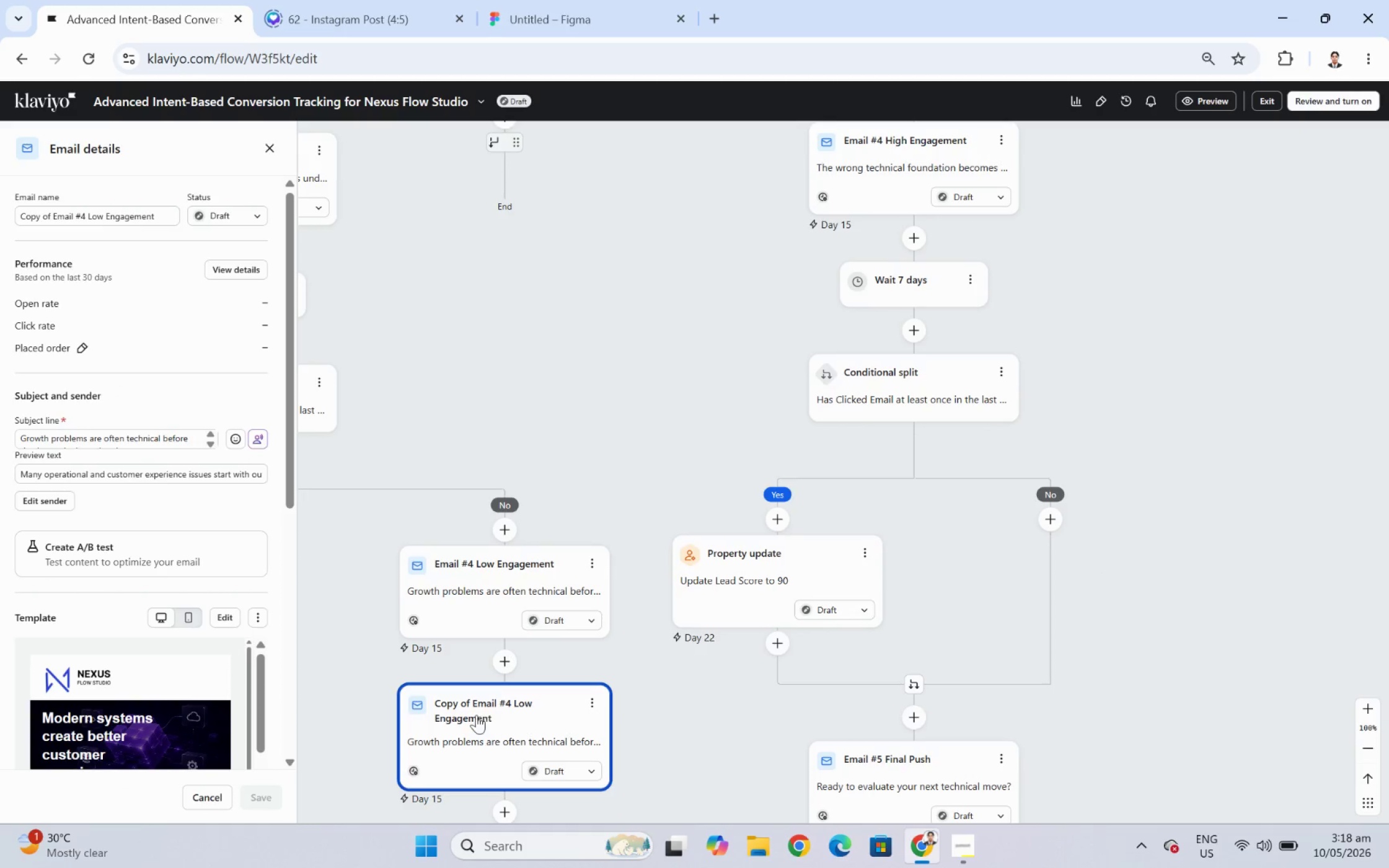 
left_click_drag(start_coordinate=[469, 715], to_coordinate=[1186, 157])
 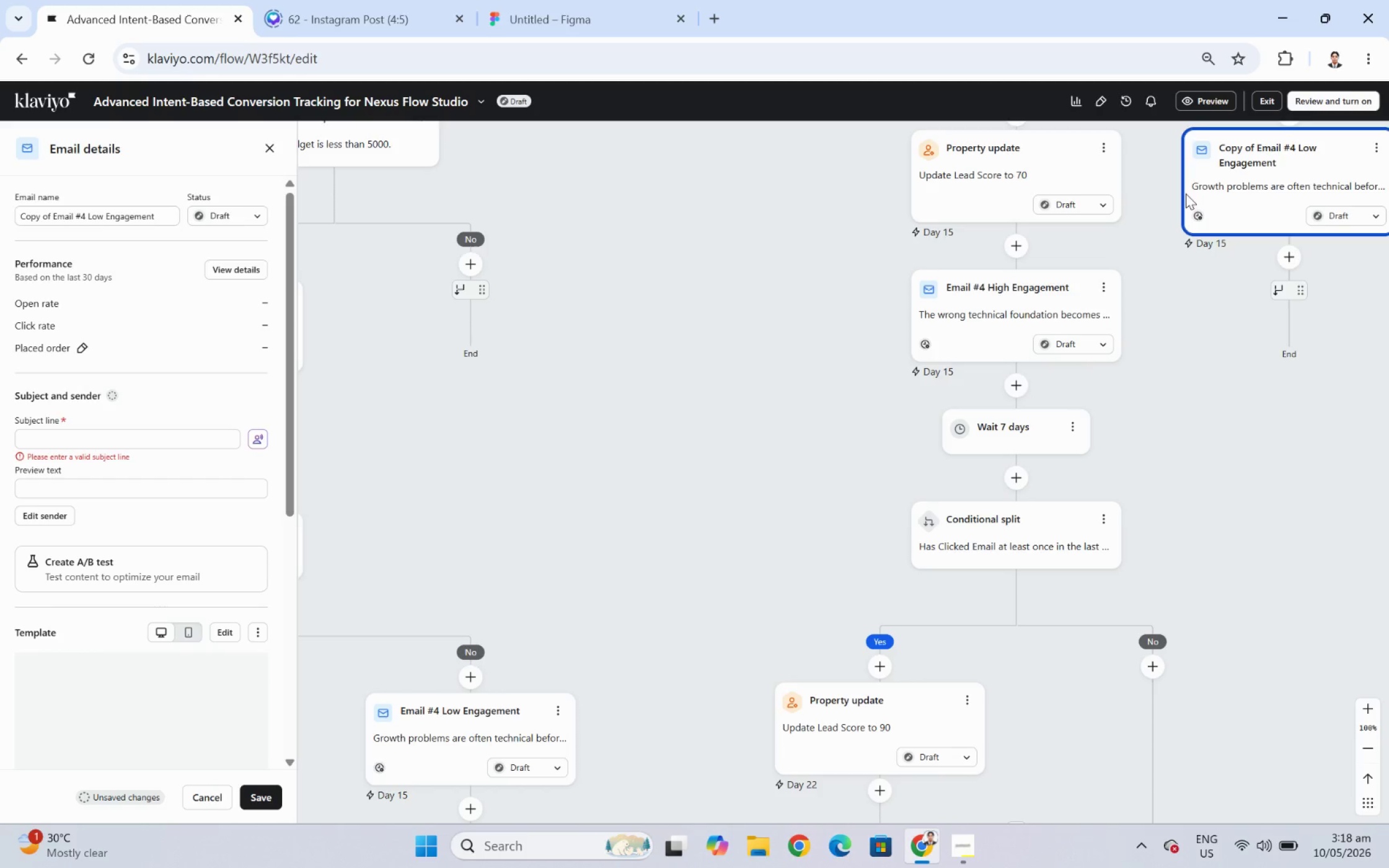 
wait(5.6)
 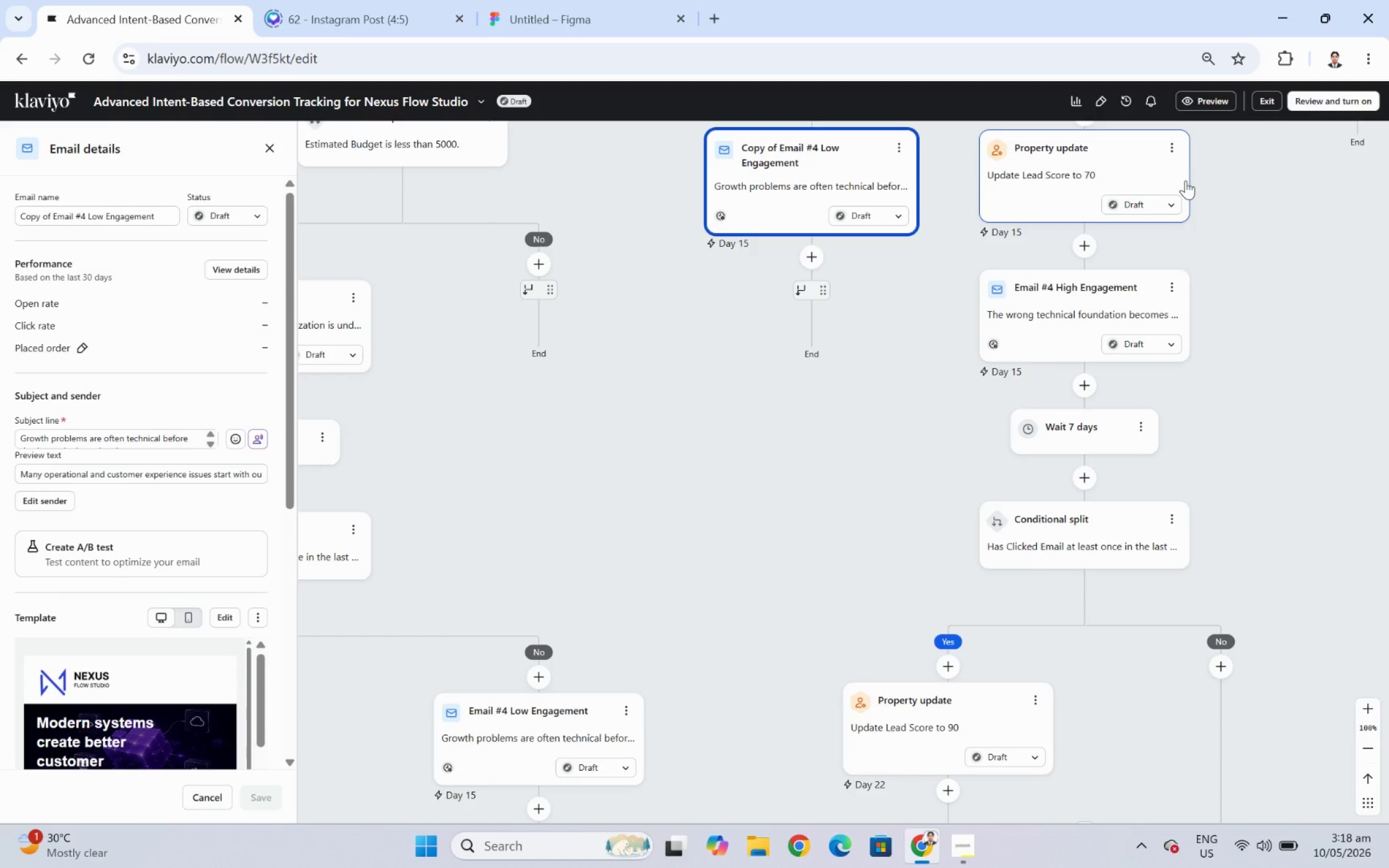 
left_click_drag(start_coordinate=[1268, 500], to_coordinate=[1233, 502])
 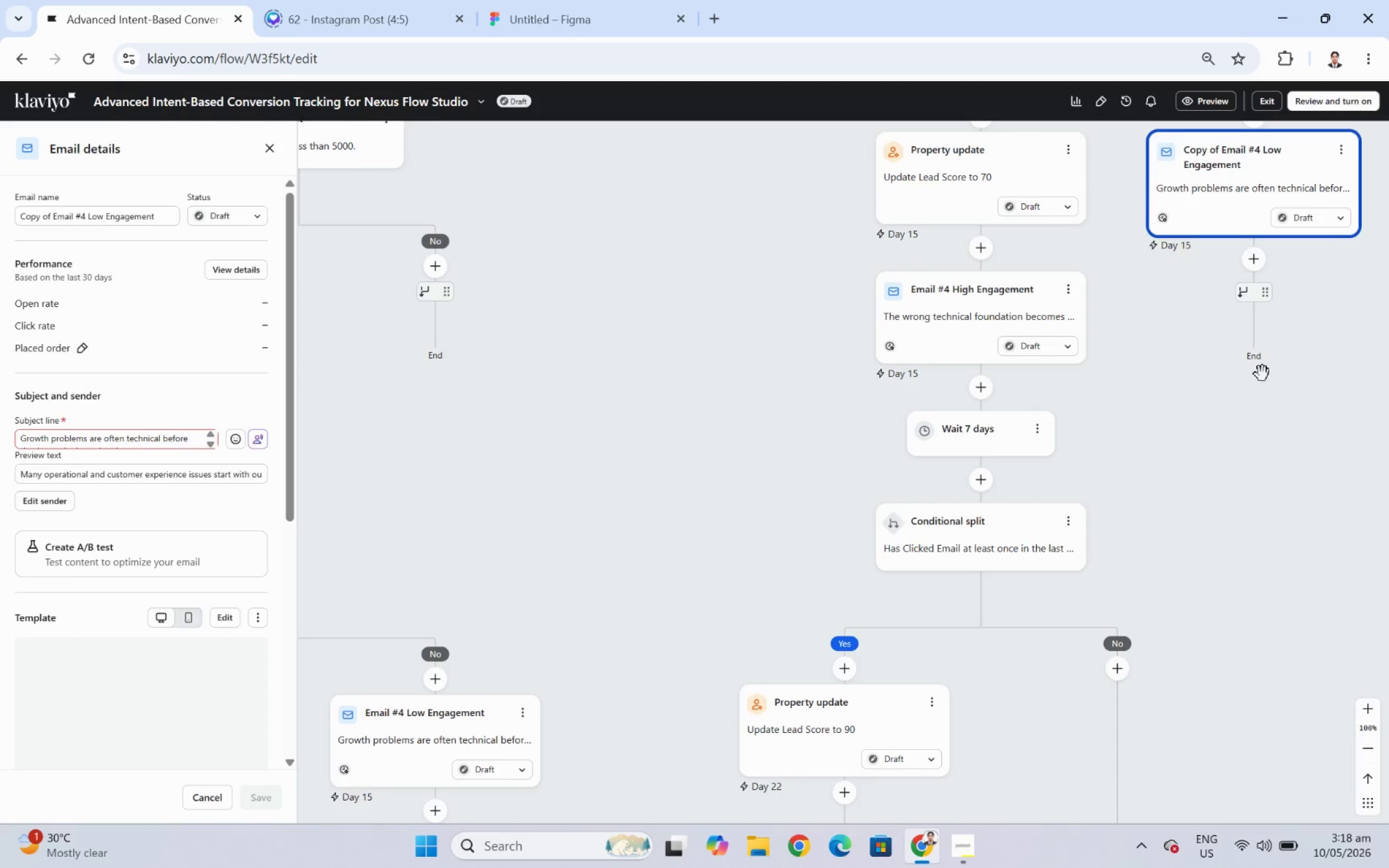 
left_click_drag(start_coordinate=[1307, 336], to_coordinate=[1256, 457])
 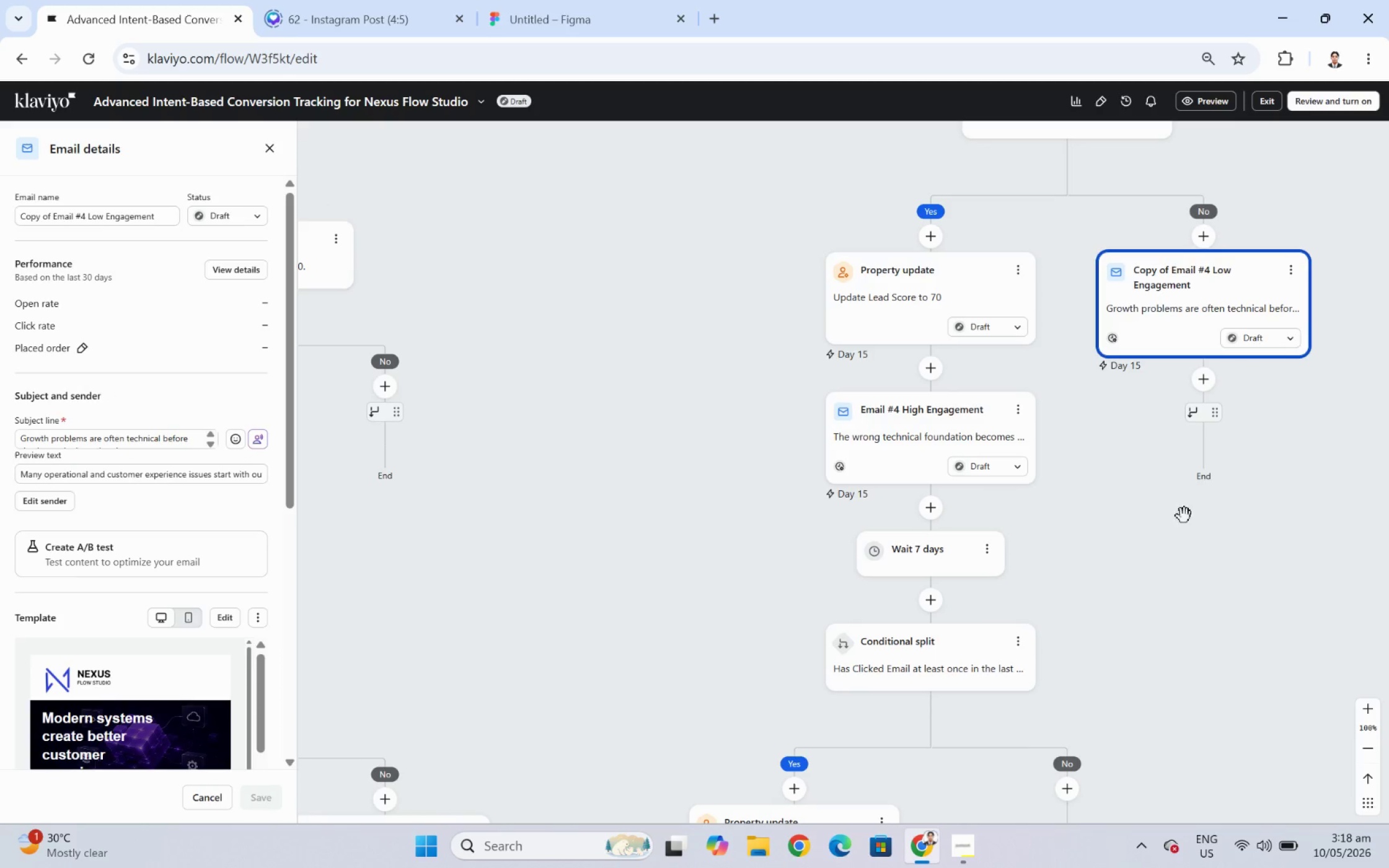 
left_click([982, 550])
 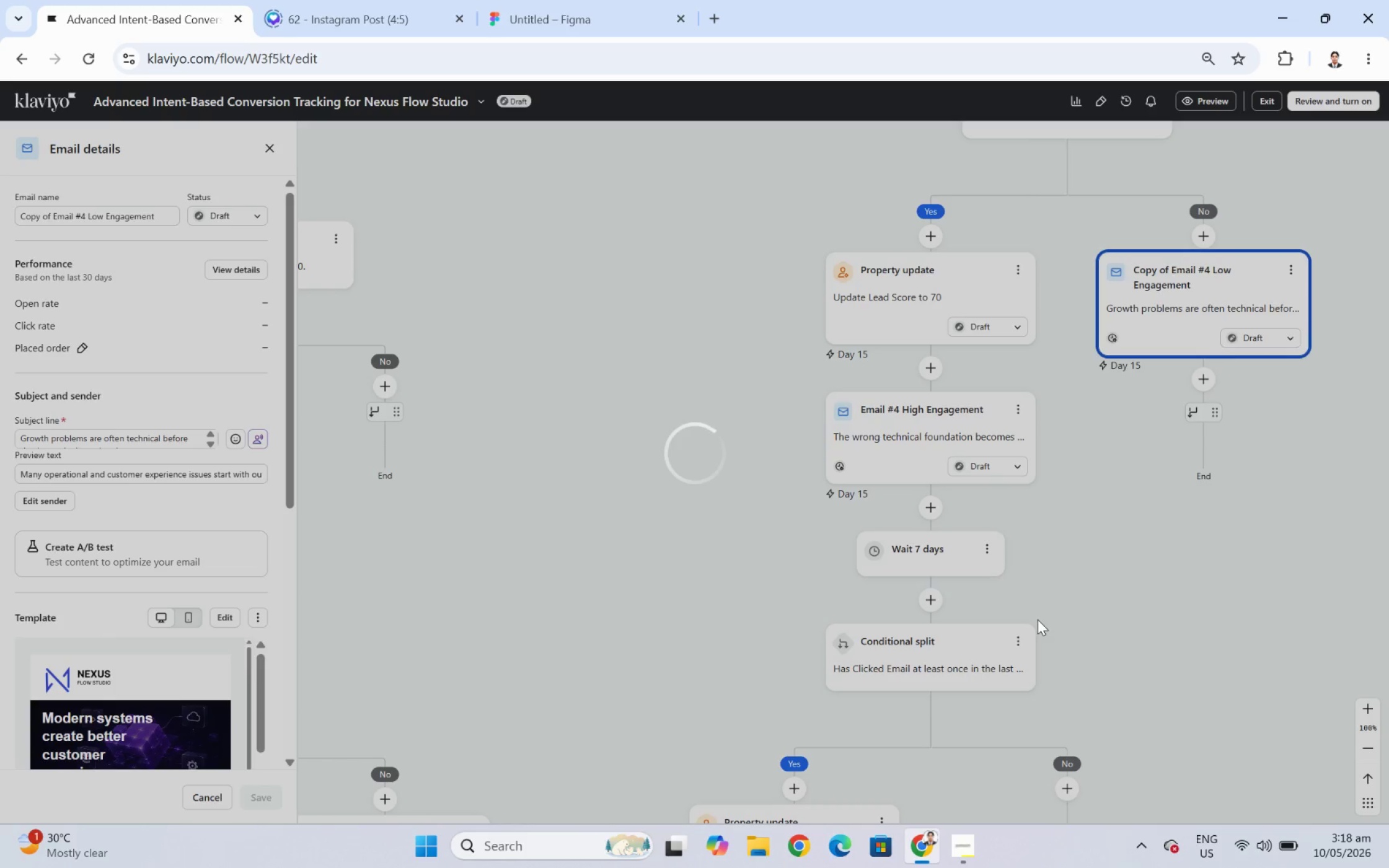 
wait(5.94)
 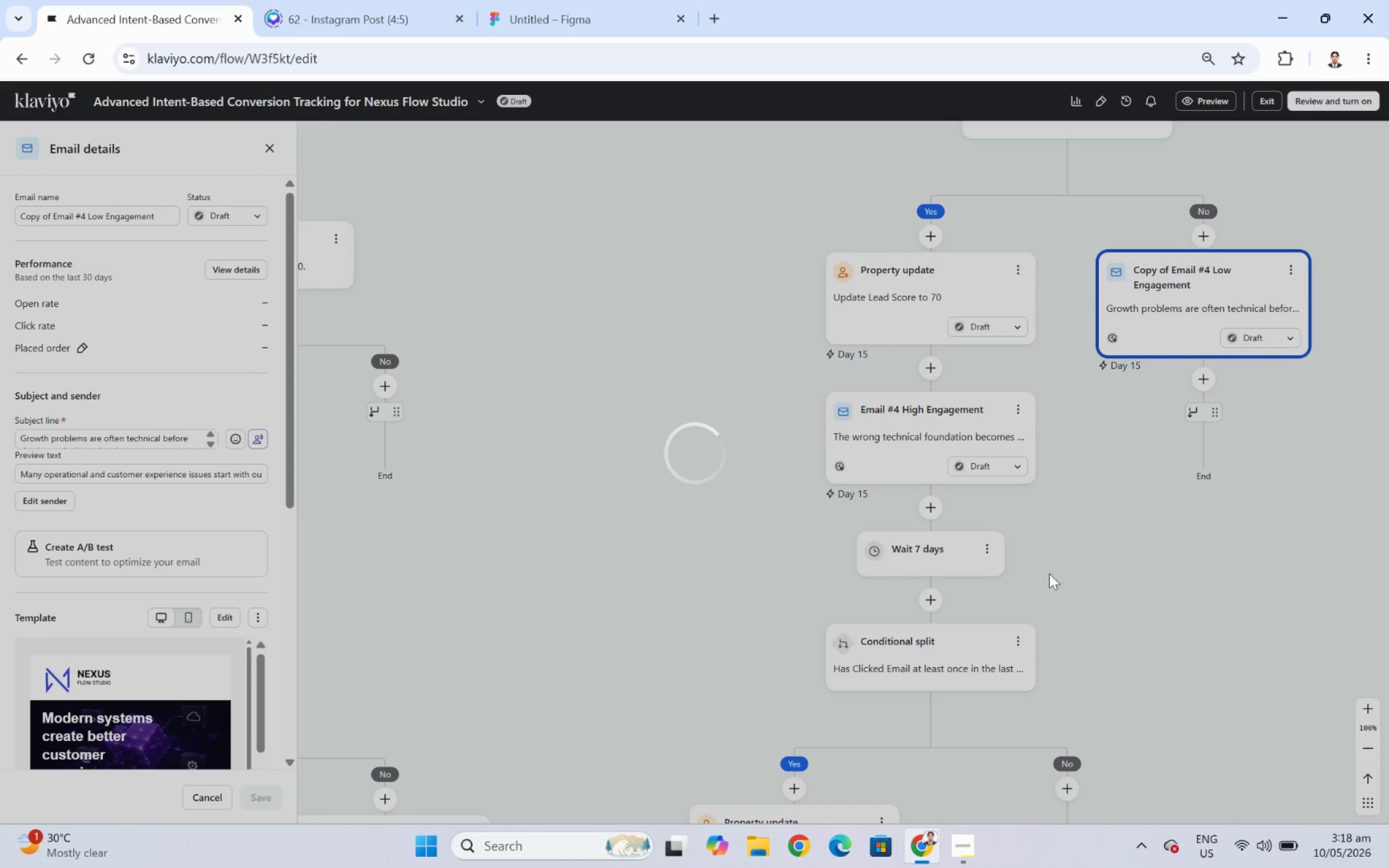 
left_click_drag(start_coordinate=[899, 644], to_coordinate=[1188, 409])
 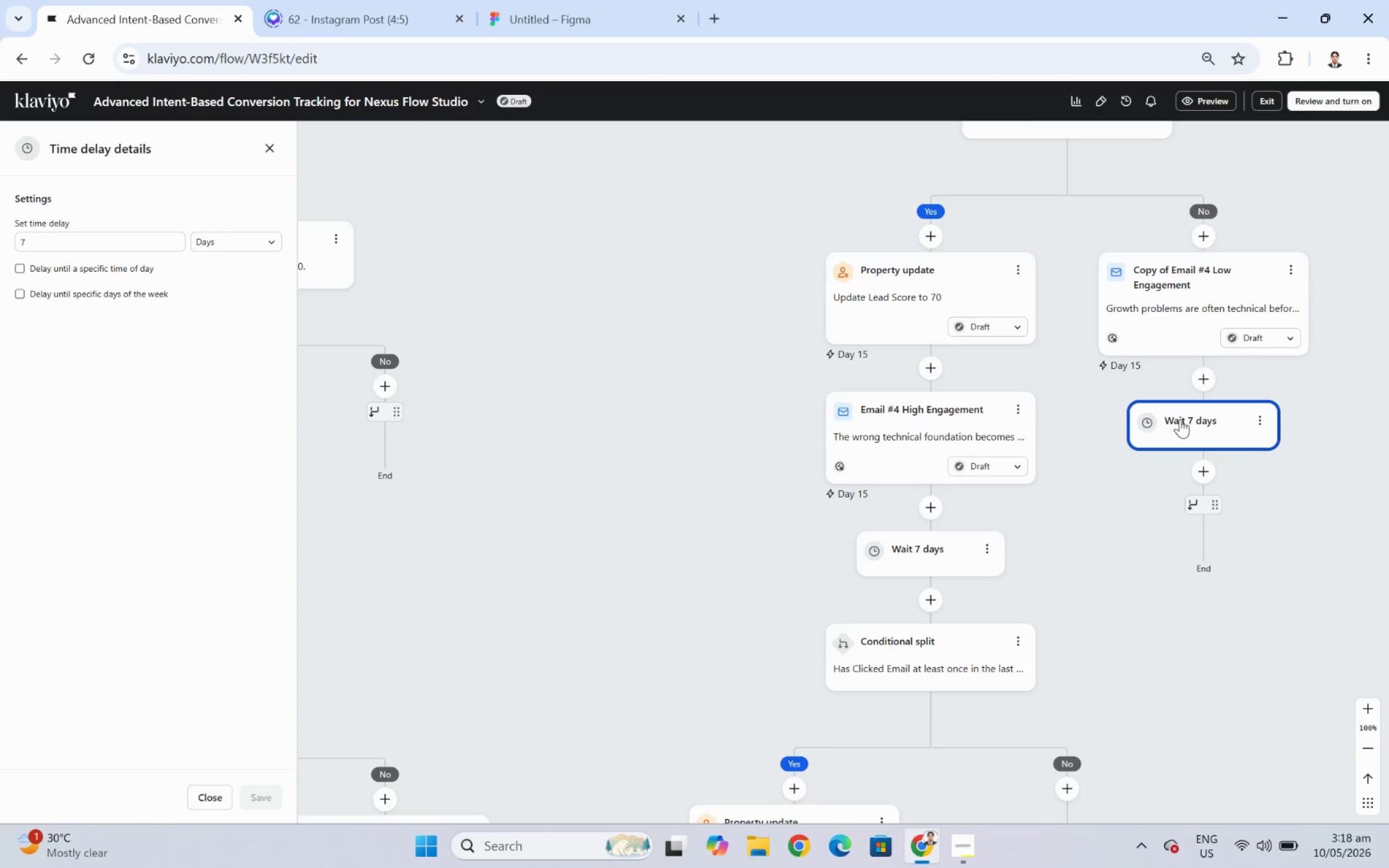 
wait(5.68)
 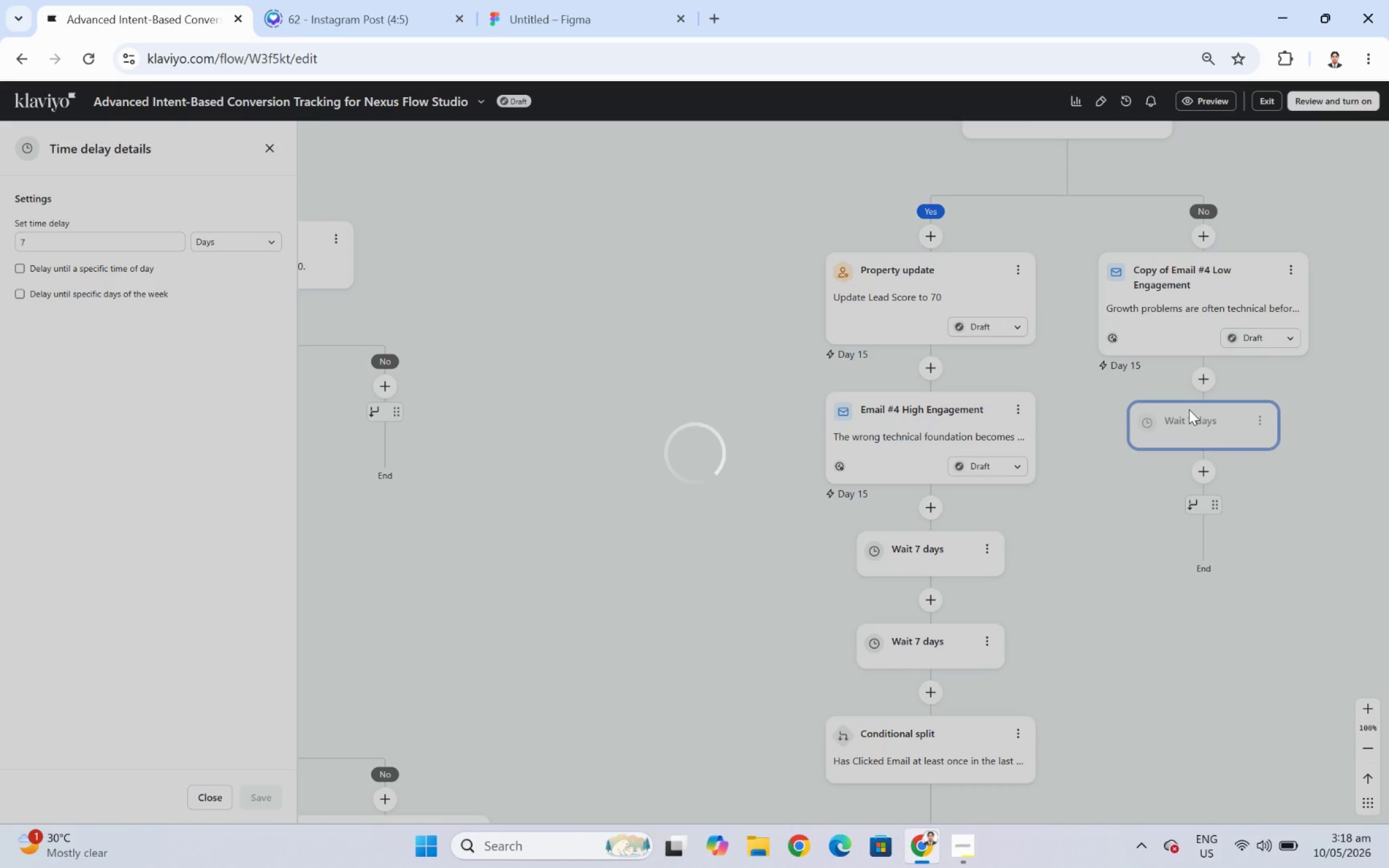 
left_click_drag(start_coordinate=[1333, 400], to_coordinate=[1166, 469])
 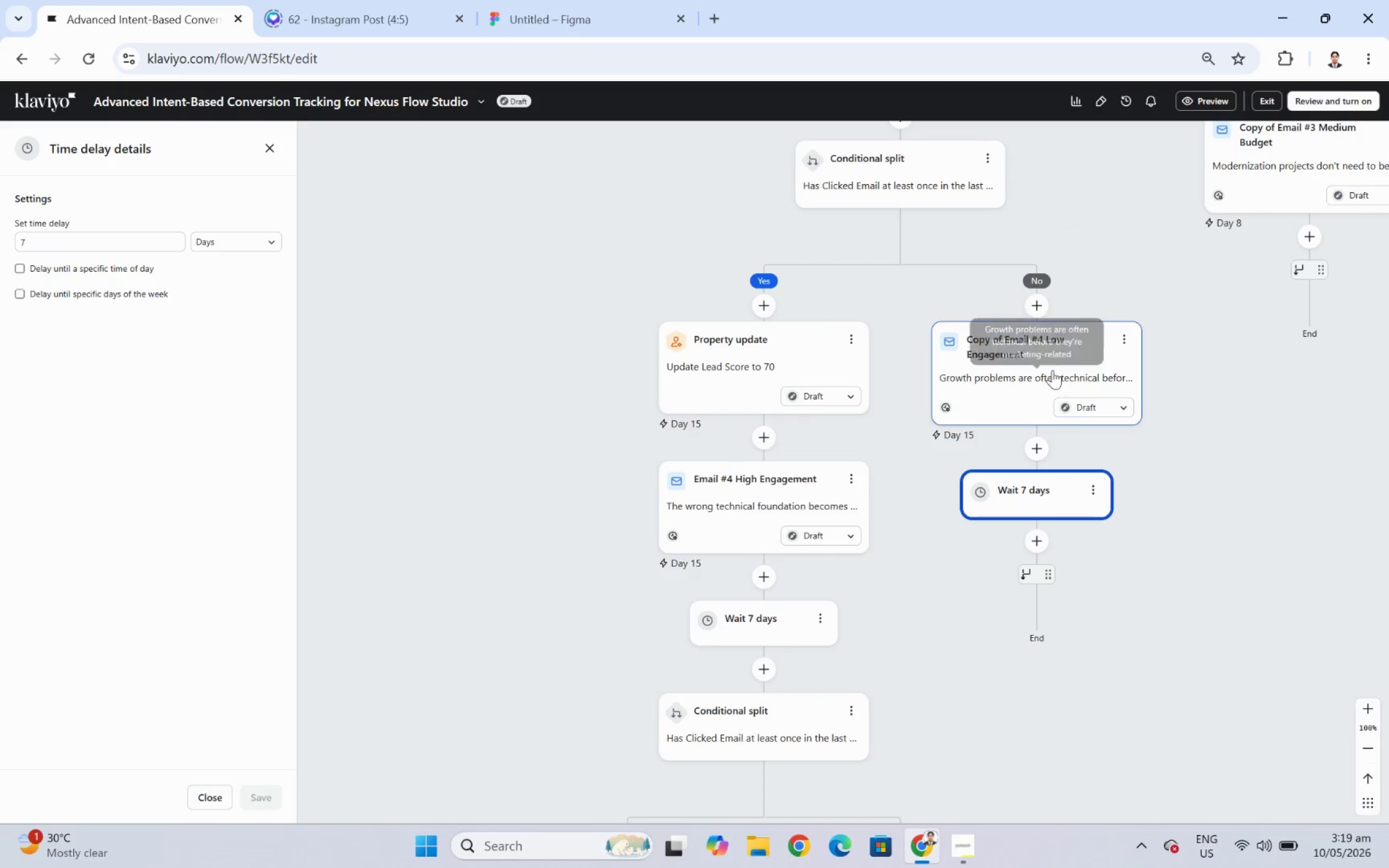 
left_click([1025, 357])
 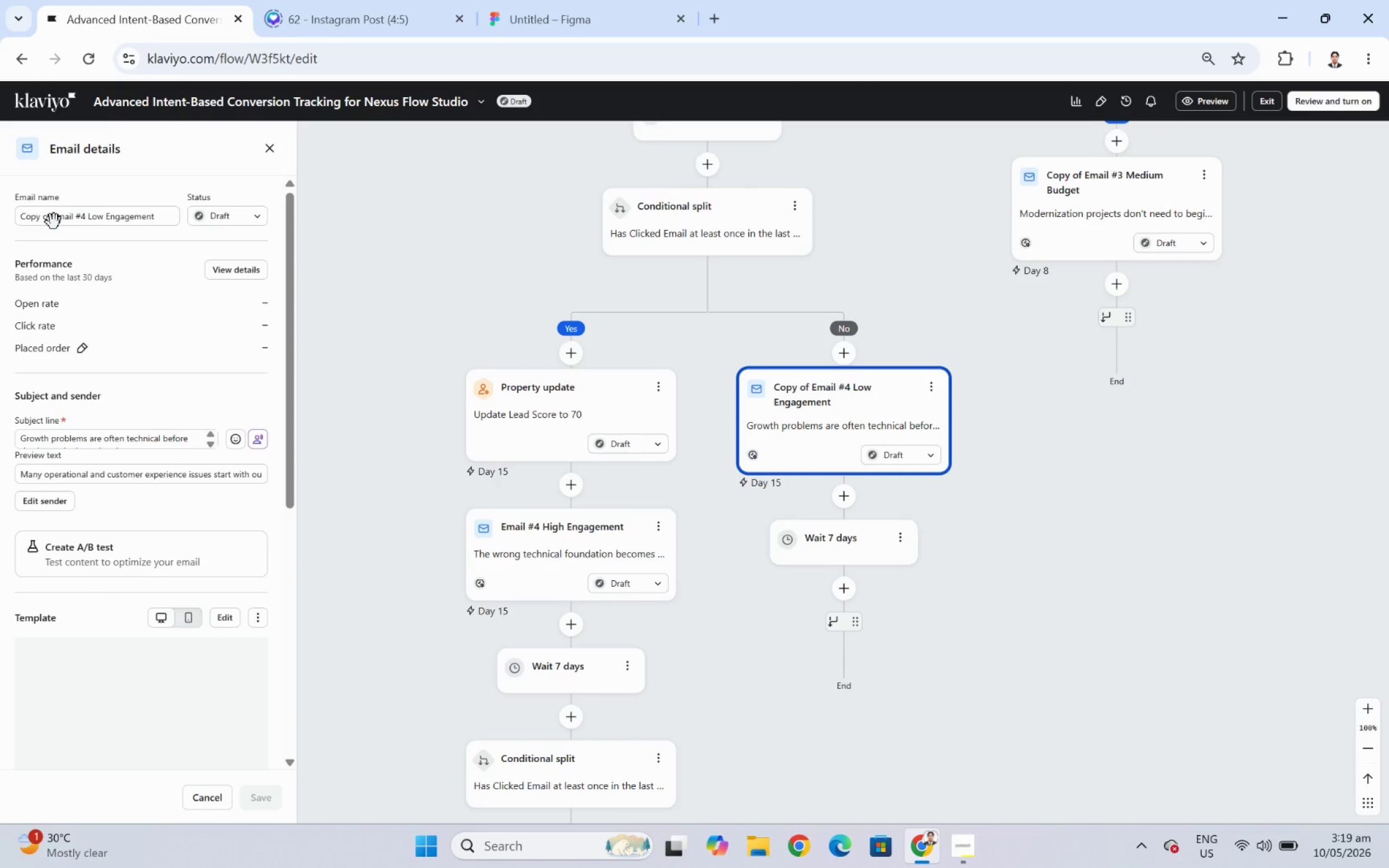 
left_click_drag(start_coordinate=[54, 222], to_coordinate=[0, 230])
 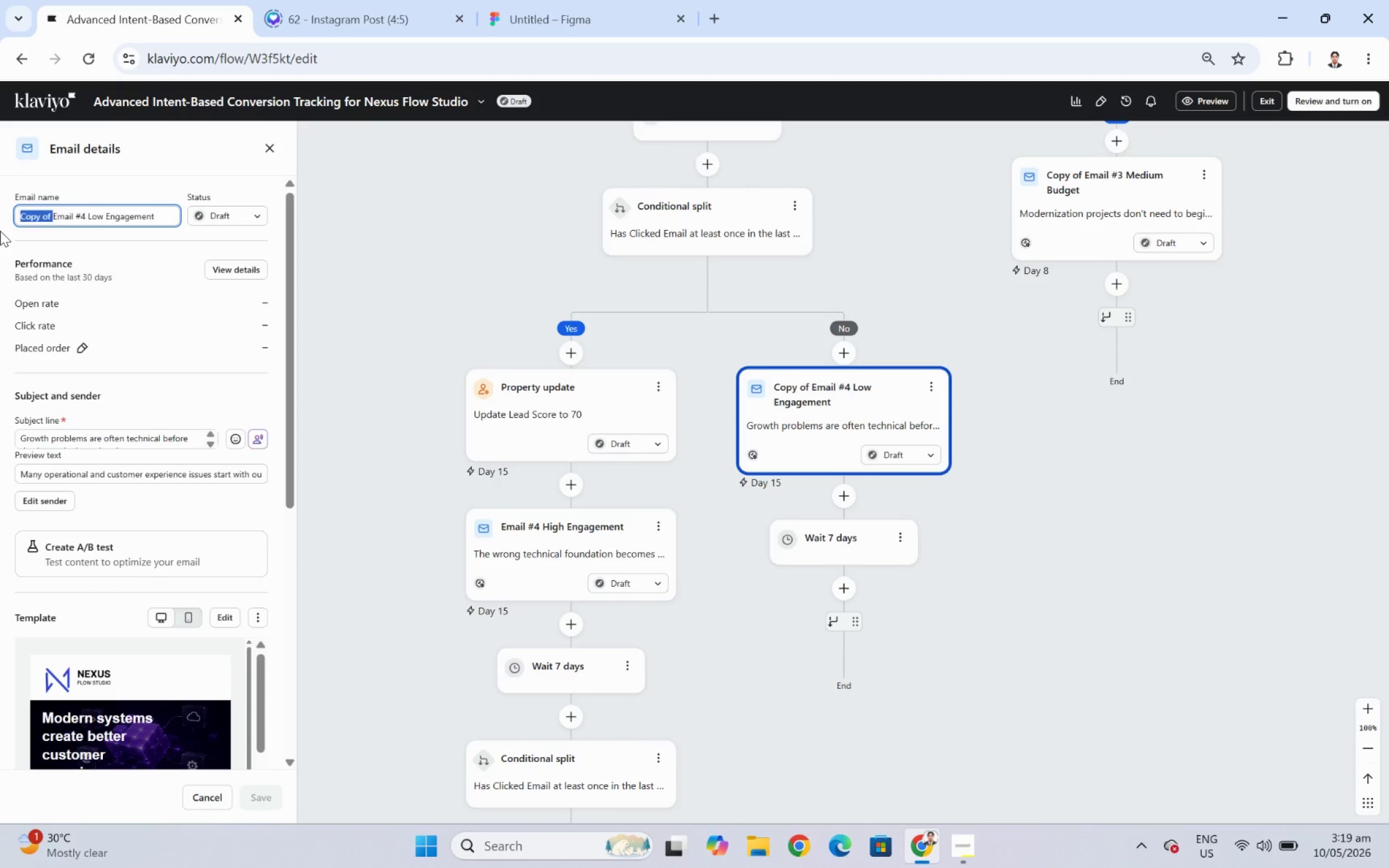 
key(Backspace)
 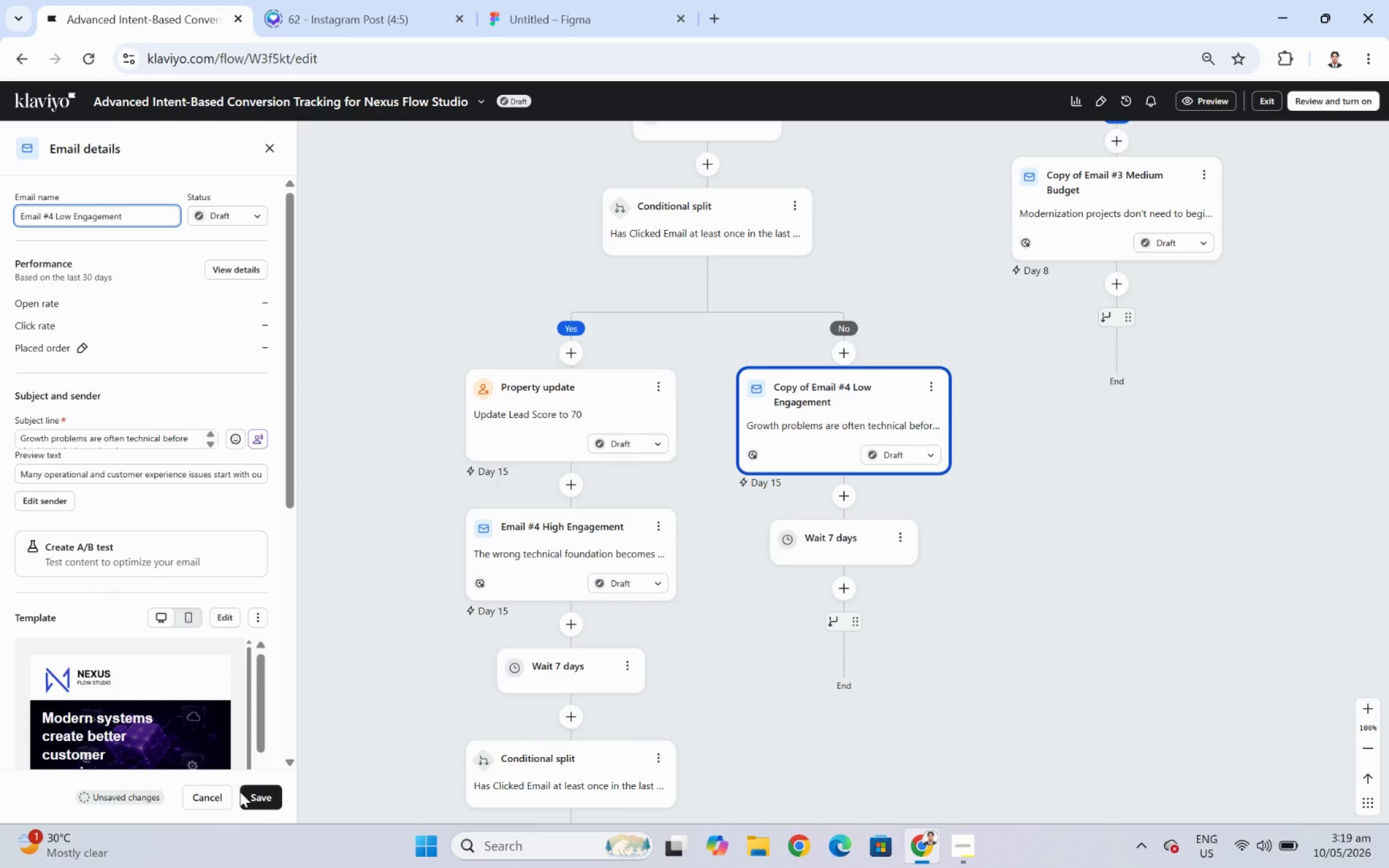 
left_click([262, 793])
 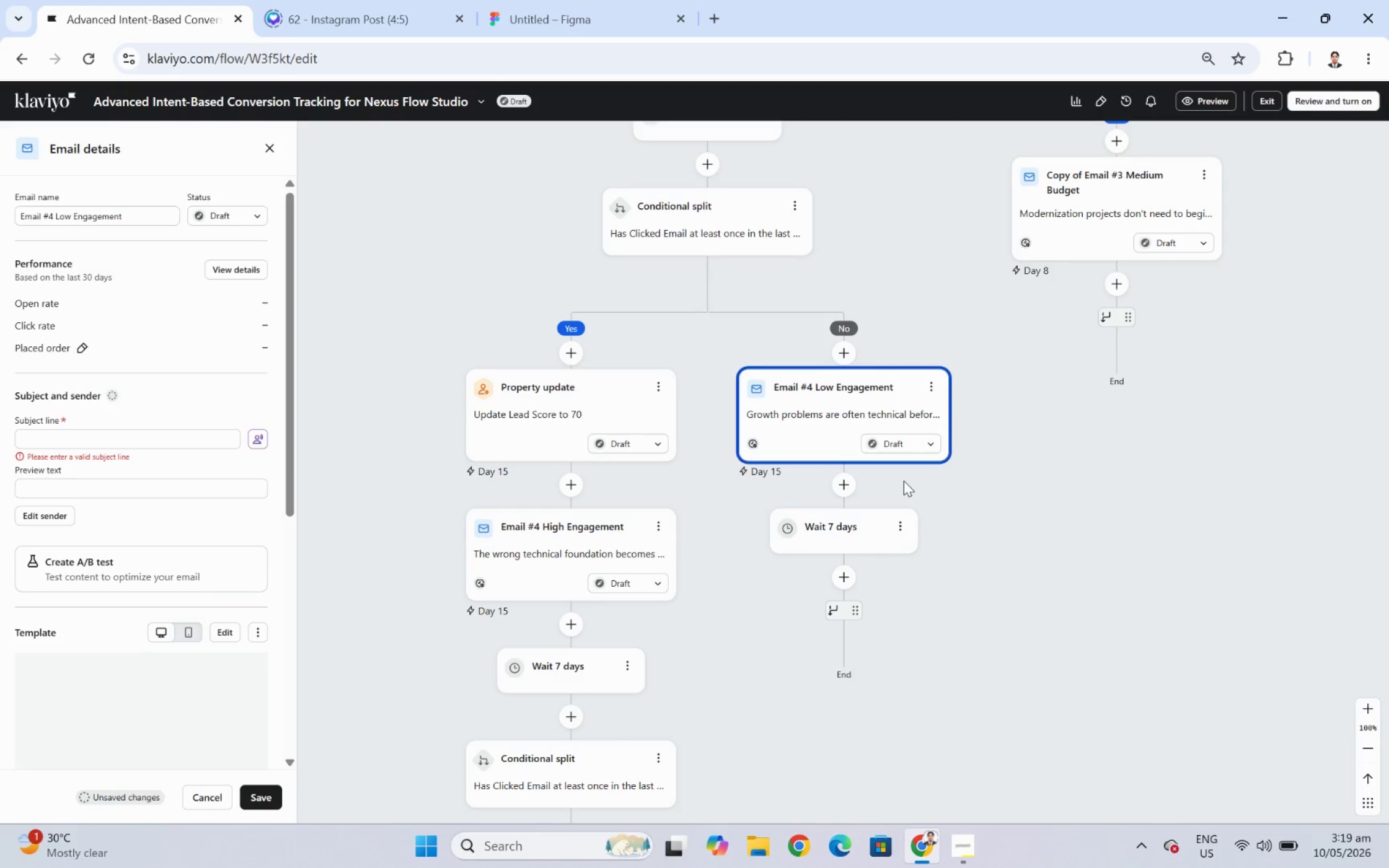 
wait(5.59)
 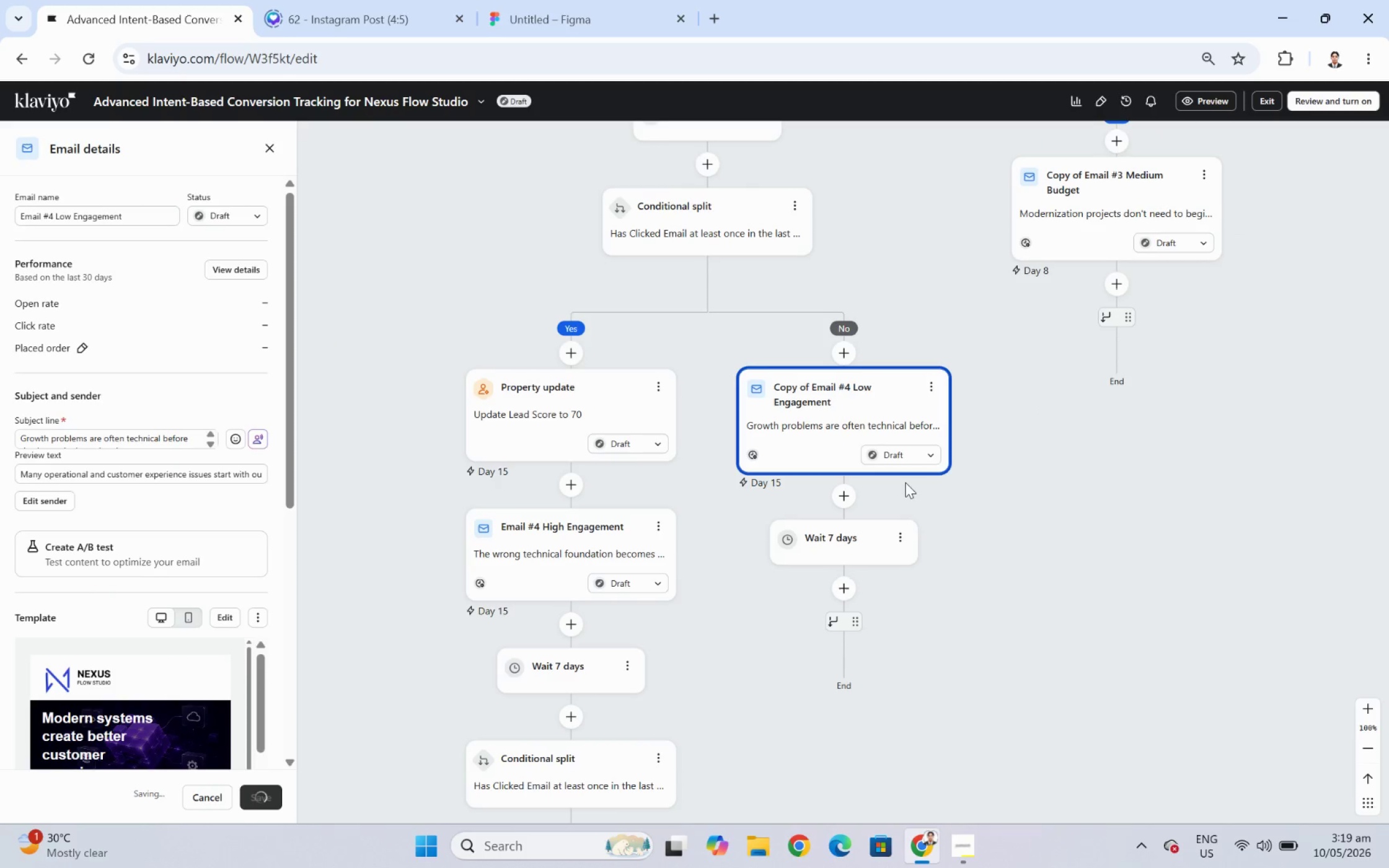 
left_click_drag(start_coordinate=[999, 695], to_coordinate=[990, 625])
 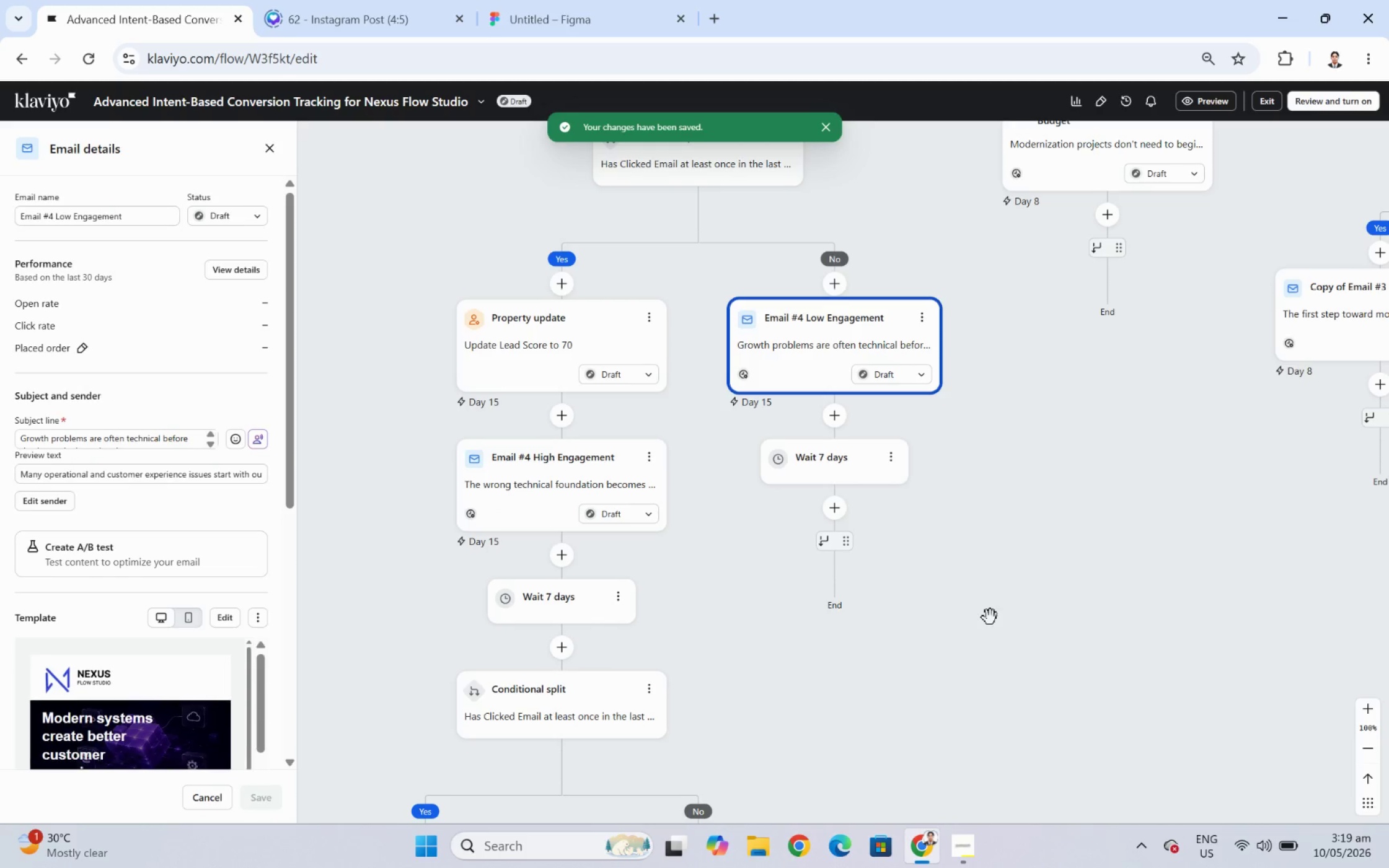 
left_click_drag(start_coordinate=[969, 665], to_coordinate=[961, 620])
 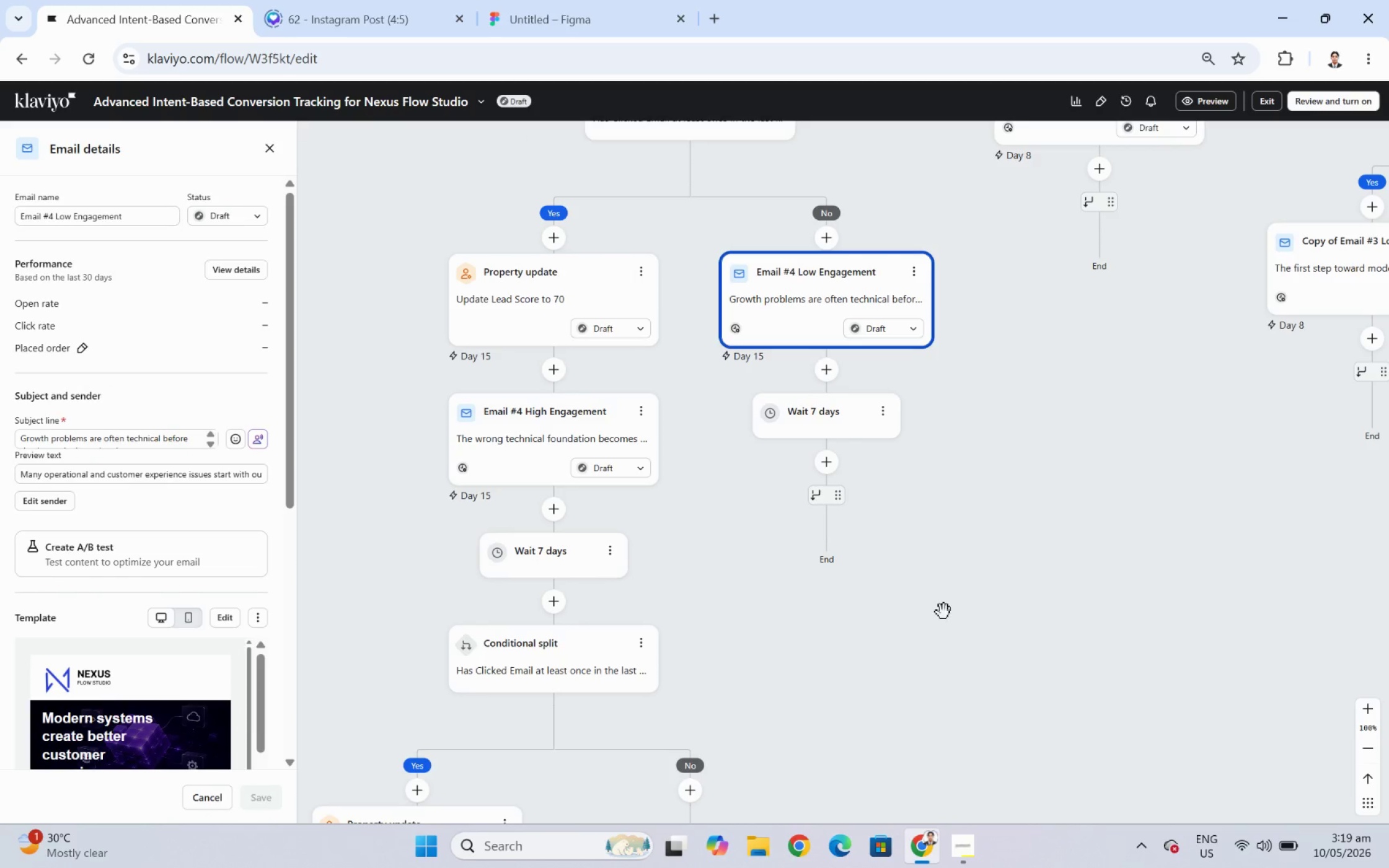 
left_click_drag(start_coordinate=[927, 621], to_coordinate=[910, 583])
 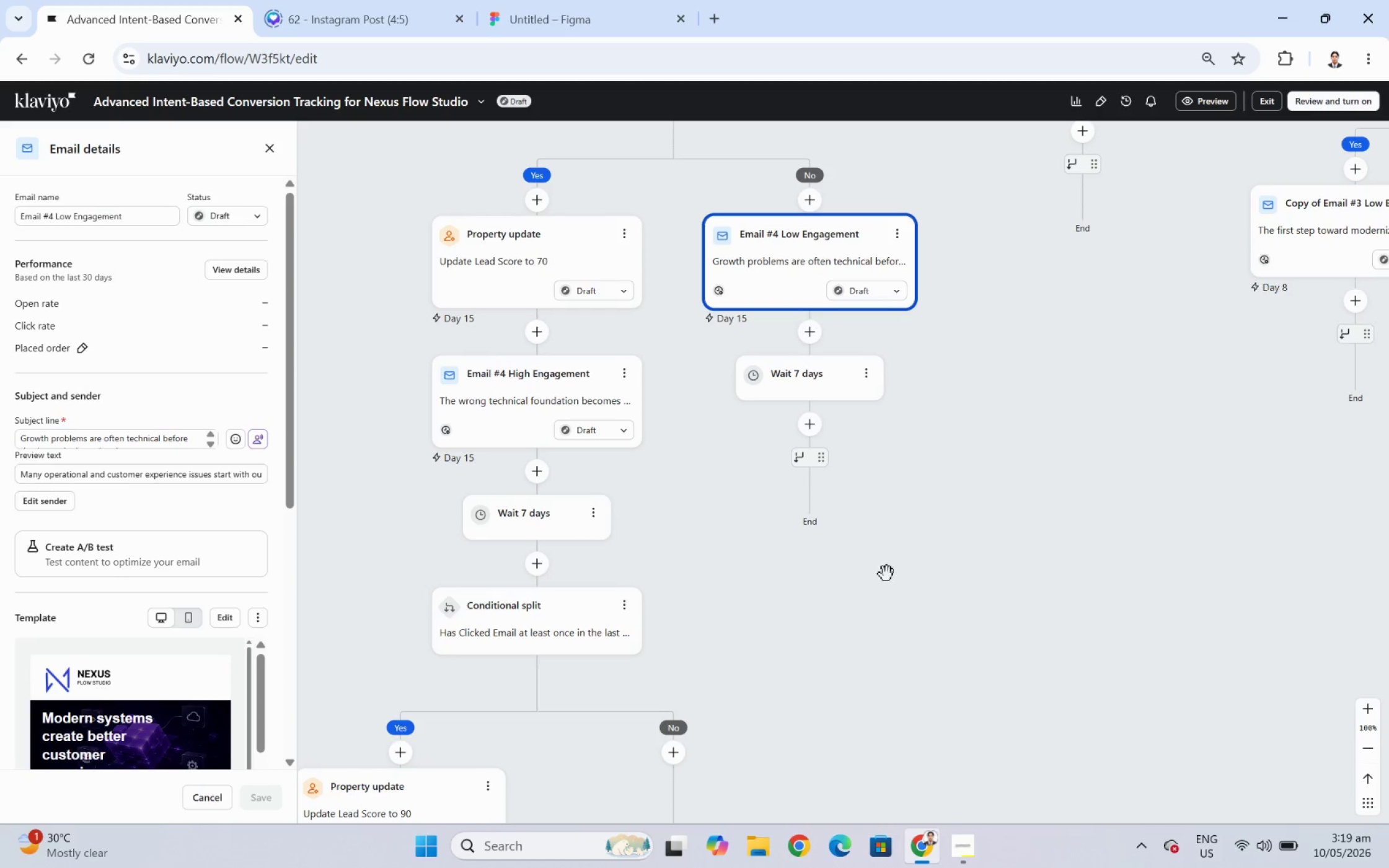 
left_click_drag(start_coordinate=[809, 593], to_coordinate=[854, 581])
 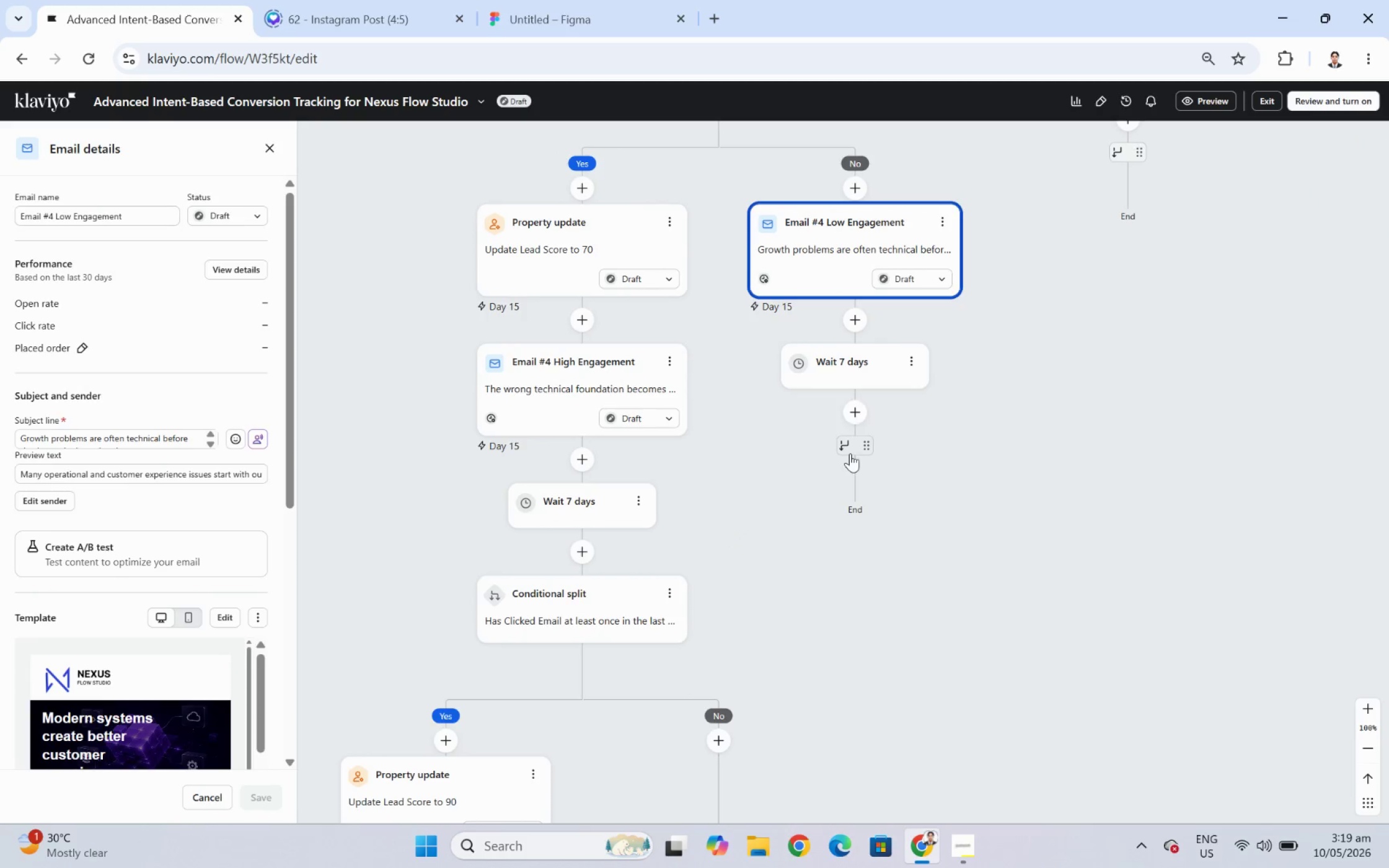 
left_click([859, 411])
 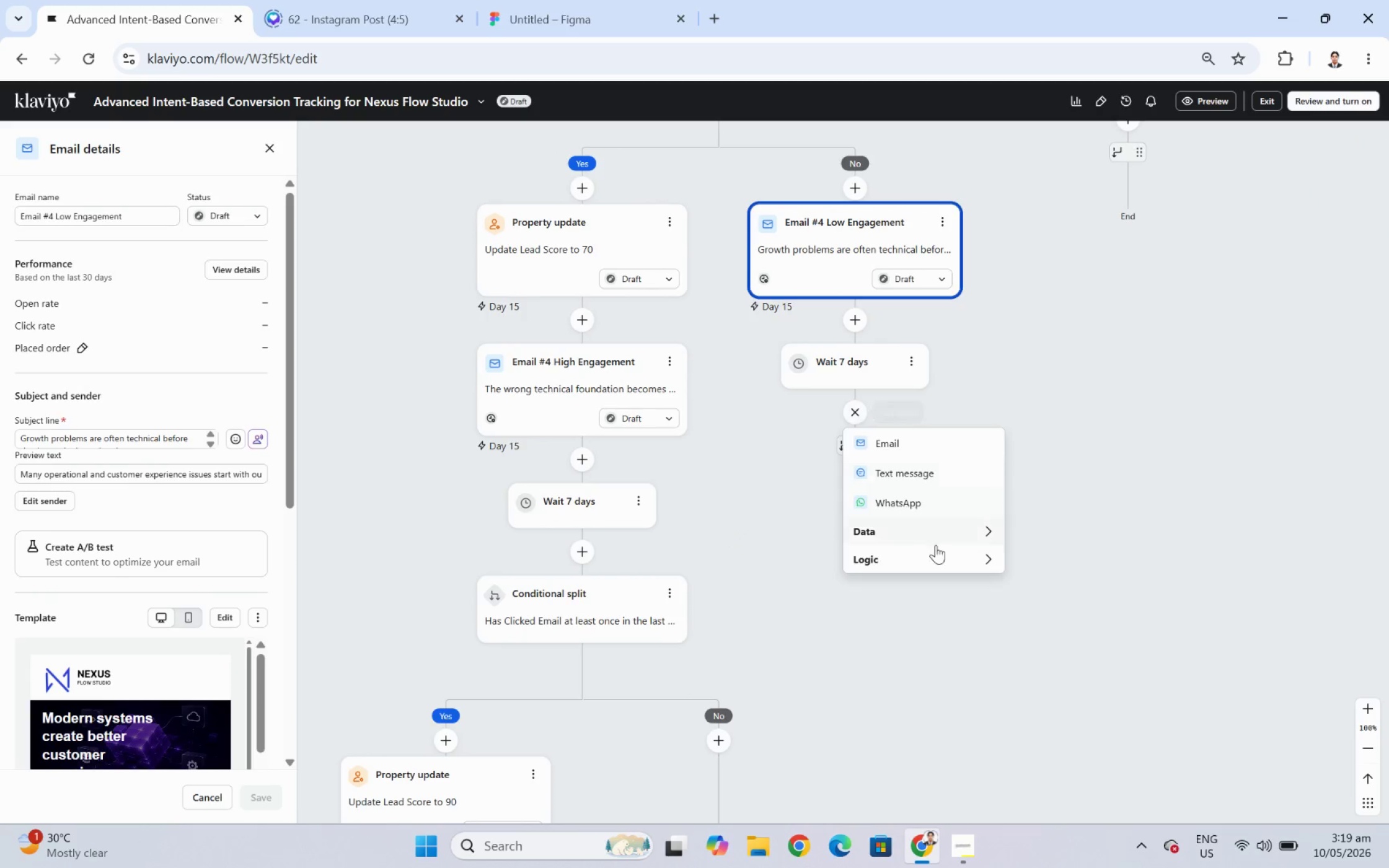 
left_click([938, 547])
 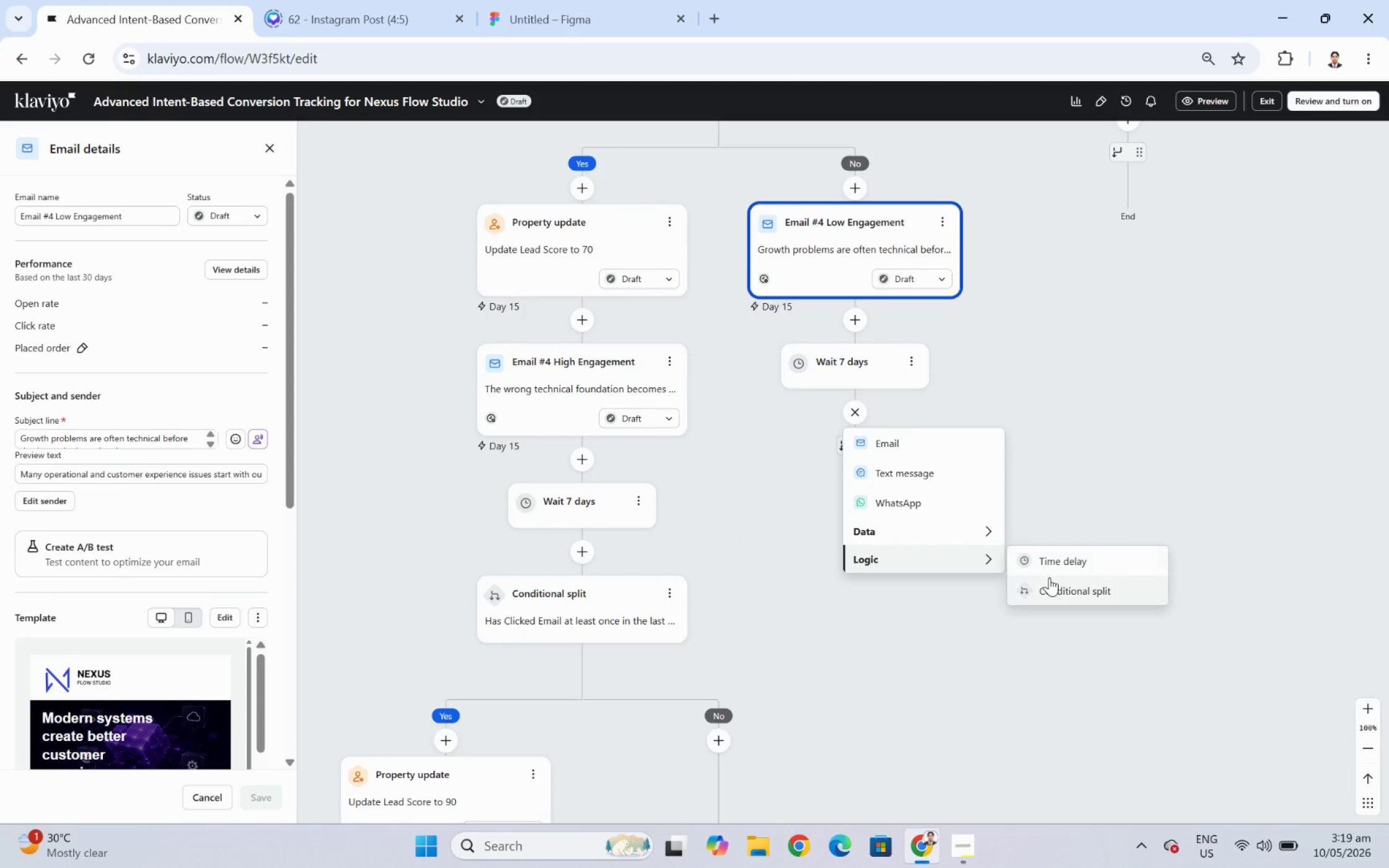 
left_click([1051, 581])
 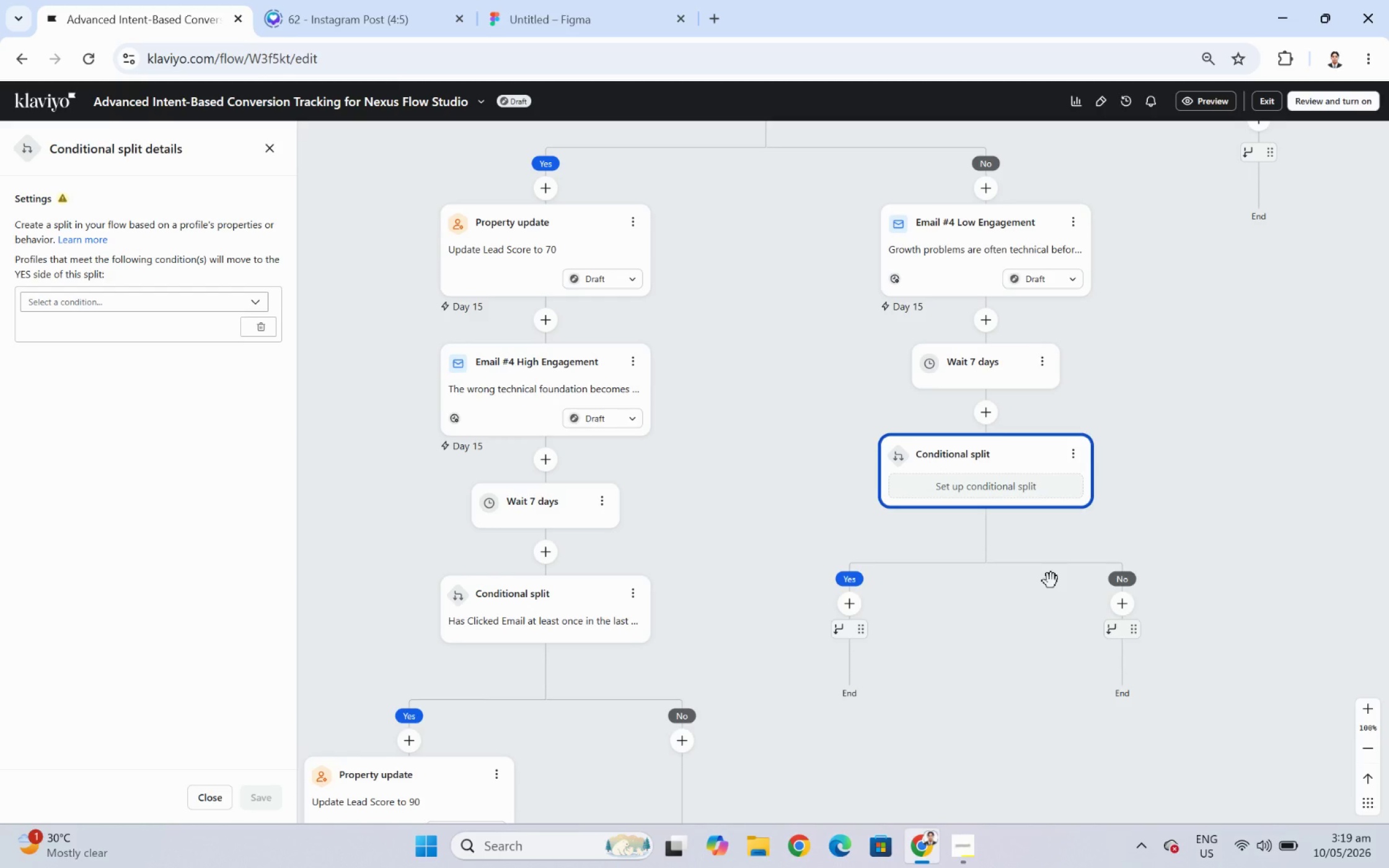 
wait(7.22)
 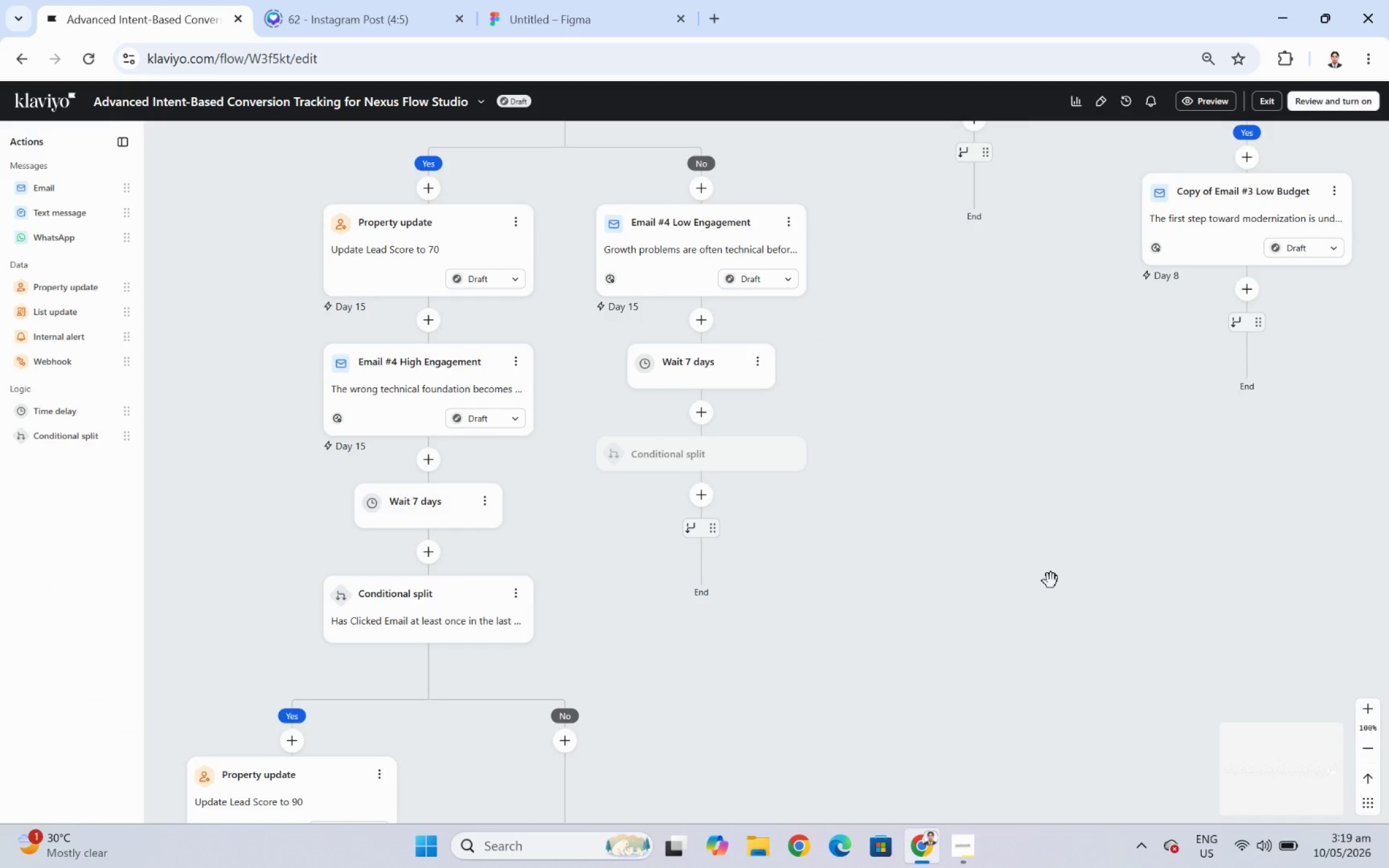 
left_click([198, 302])
 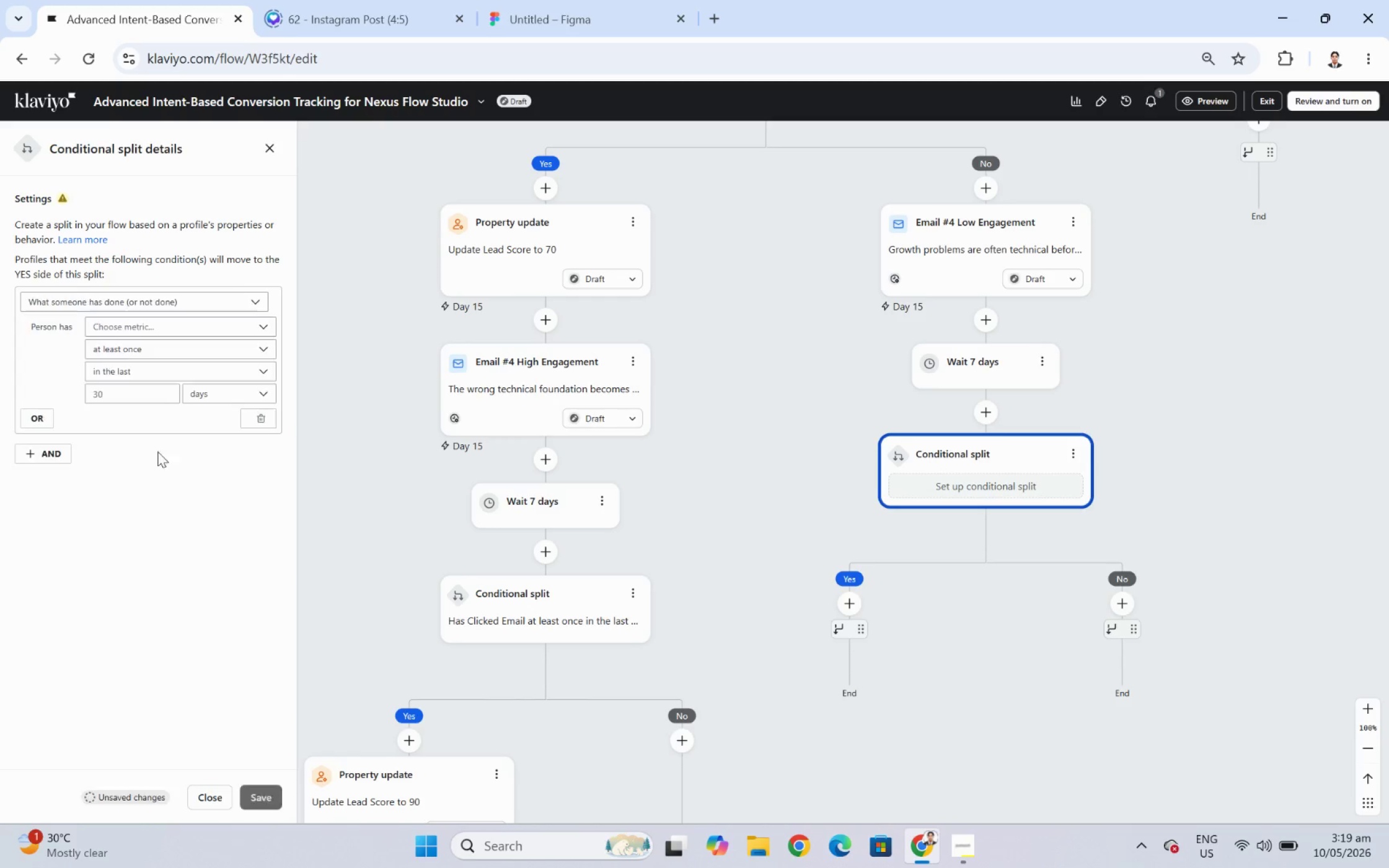 
left_click([238, 323])
 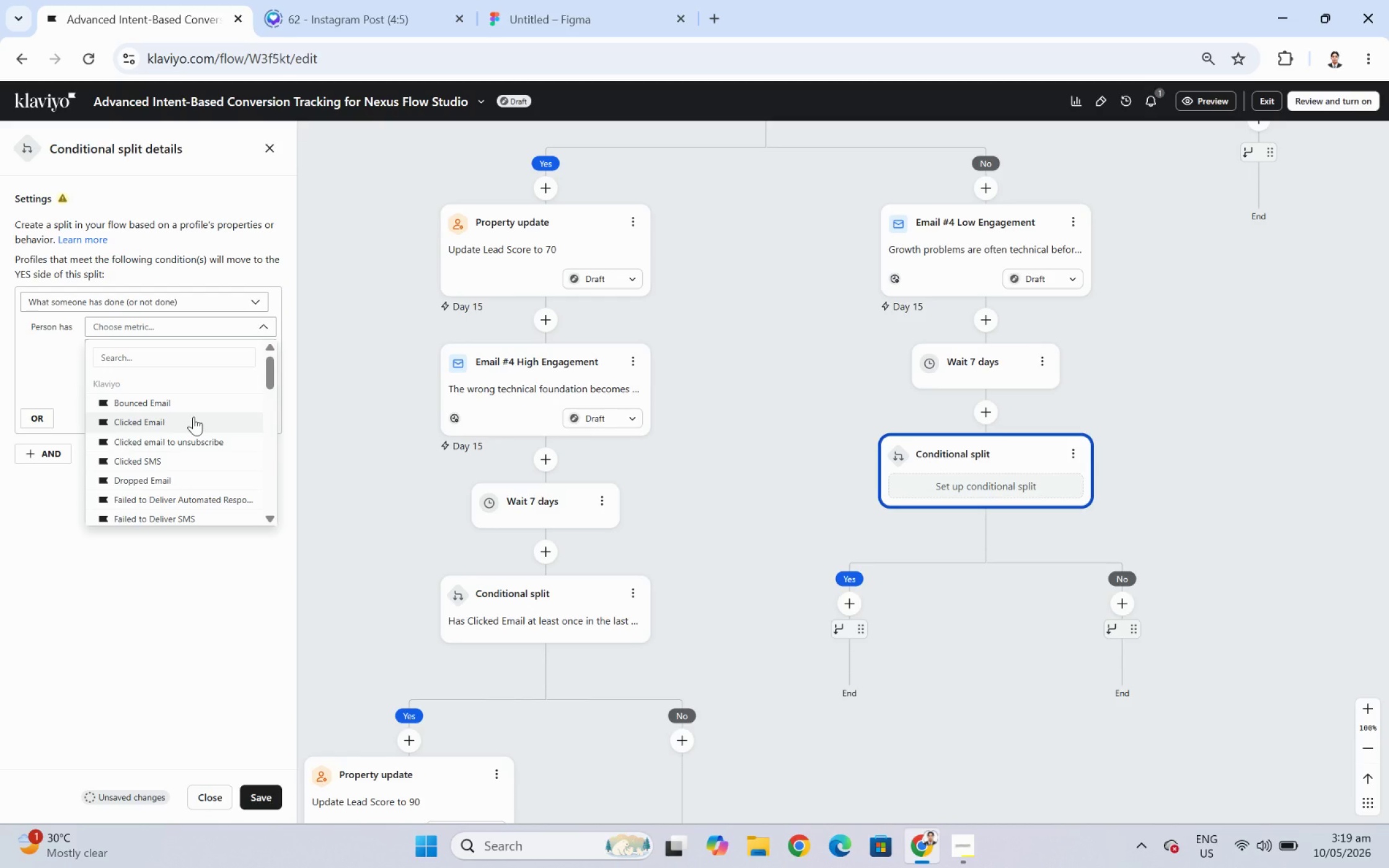 
left_click([193, 416])
 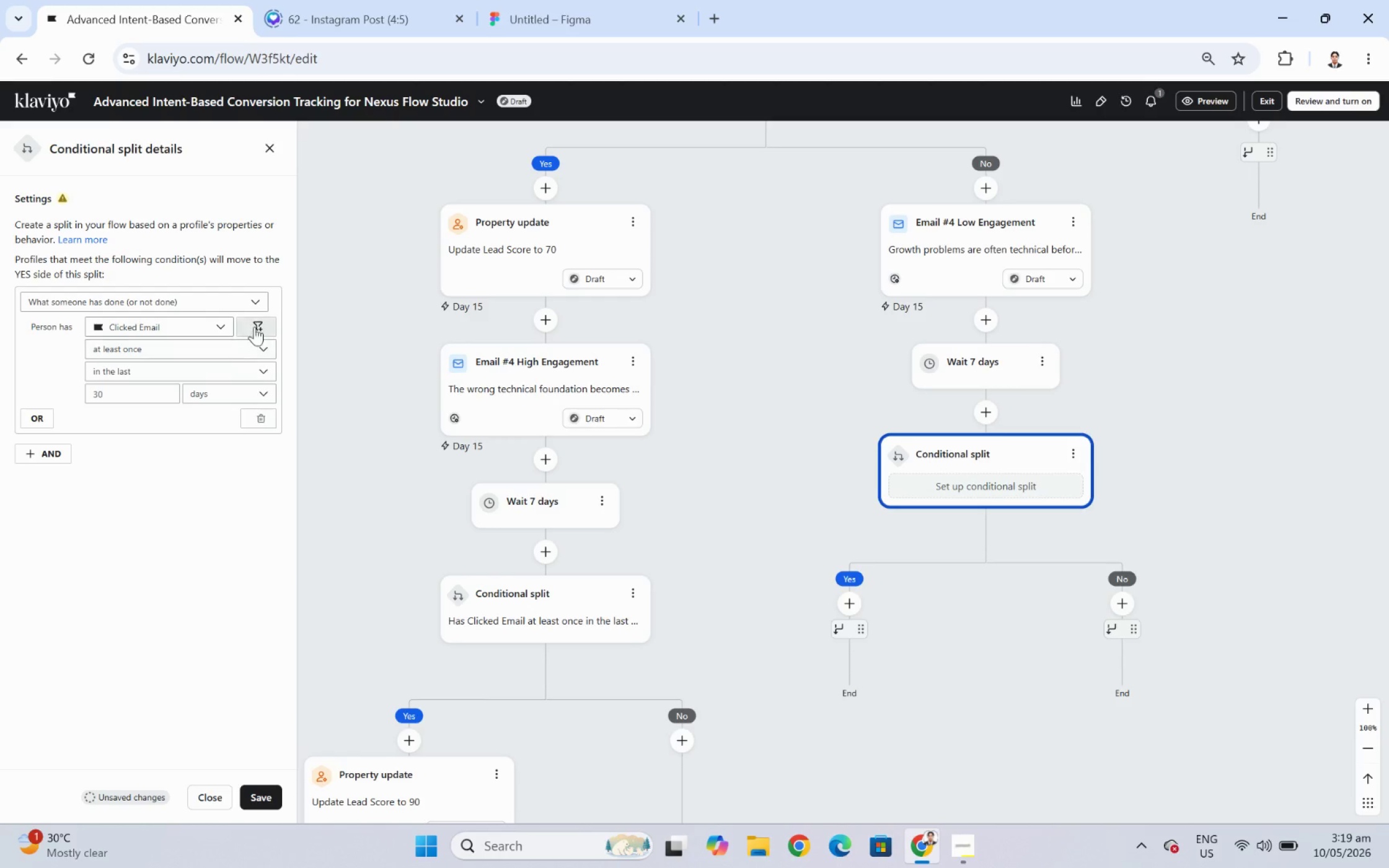 
left_click([257, 322])
 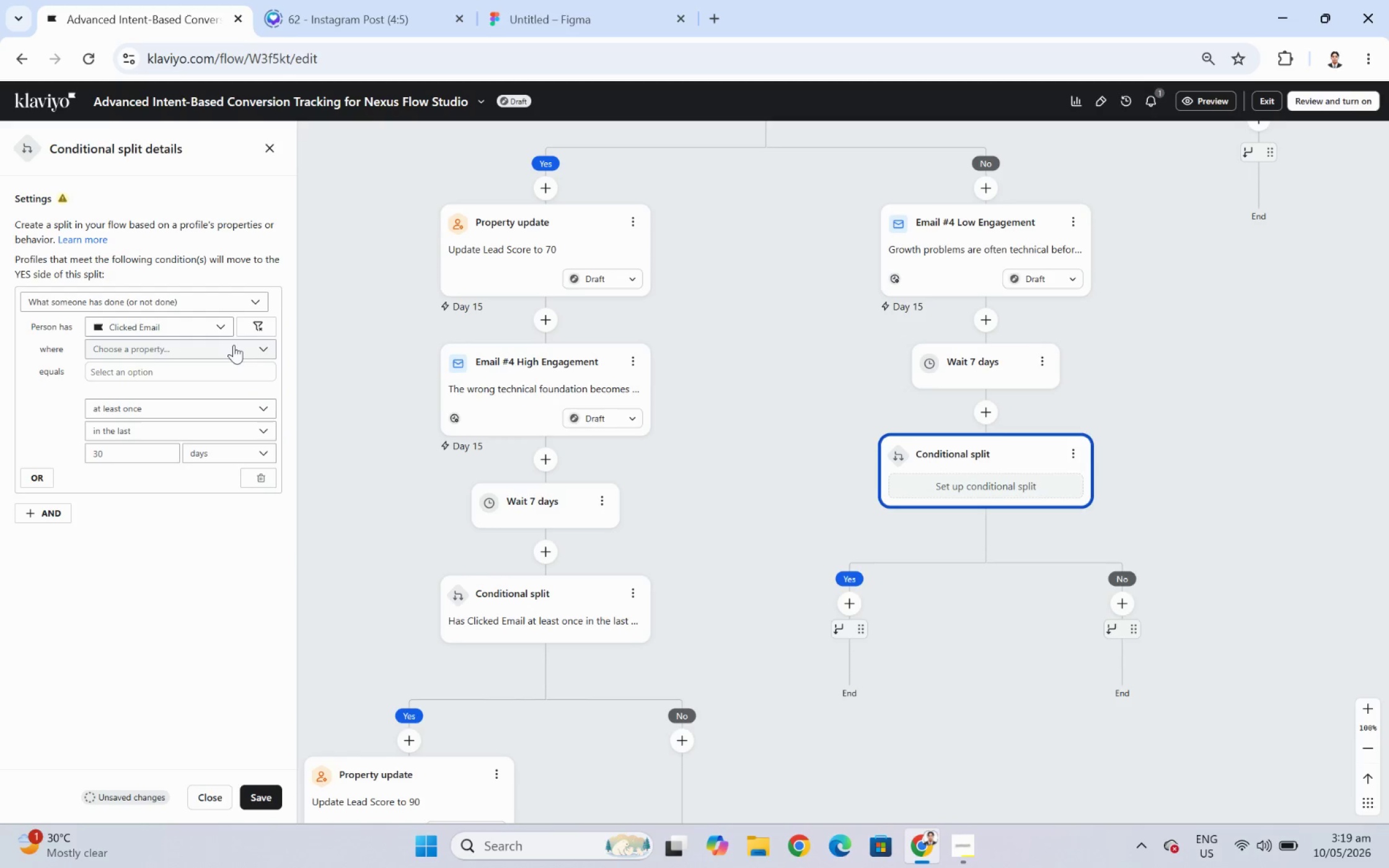 
left_click([233, 344])
 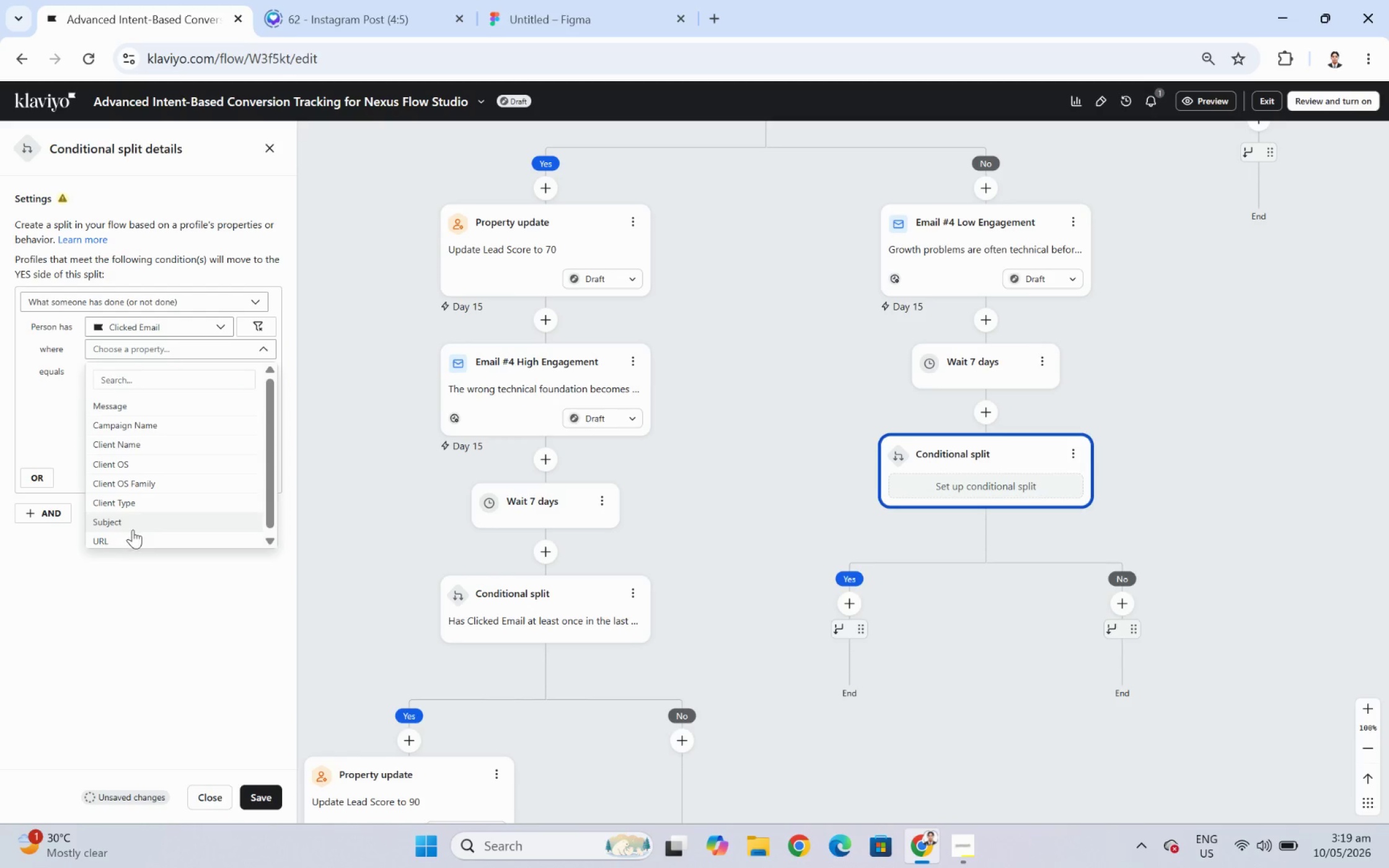 
left_click([133, 535])
 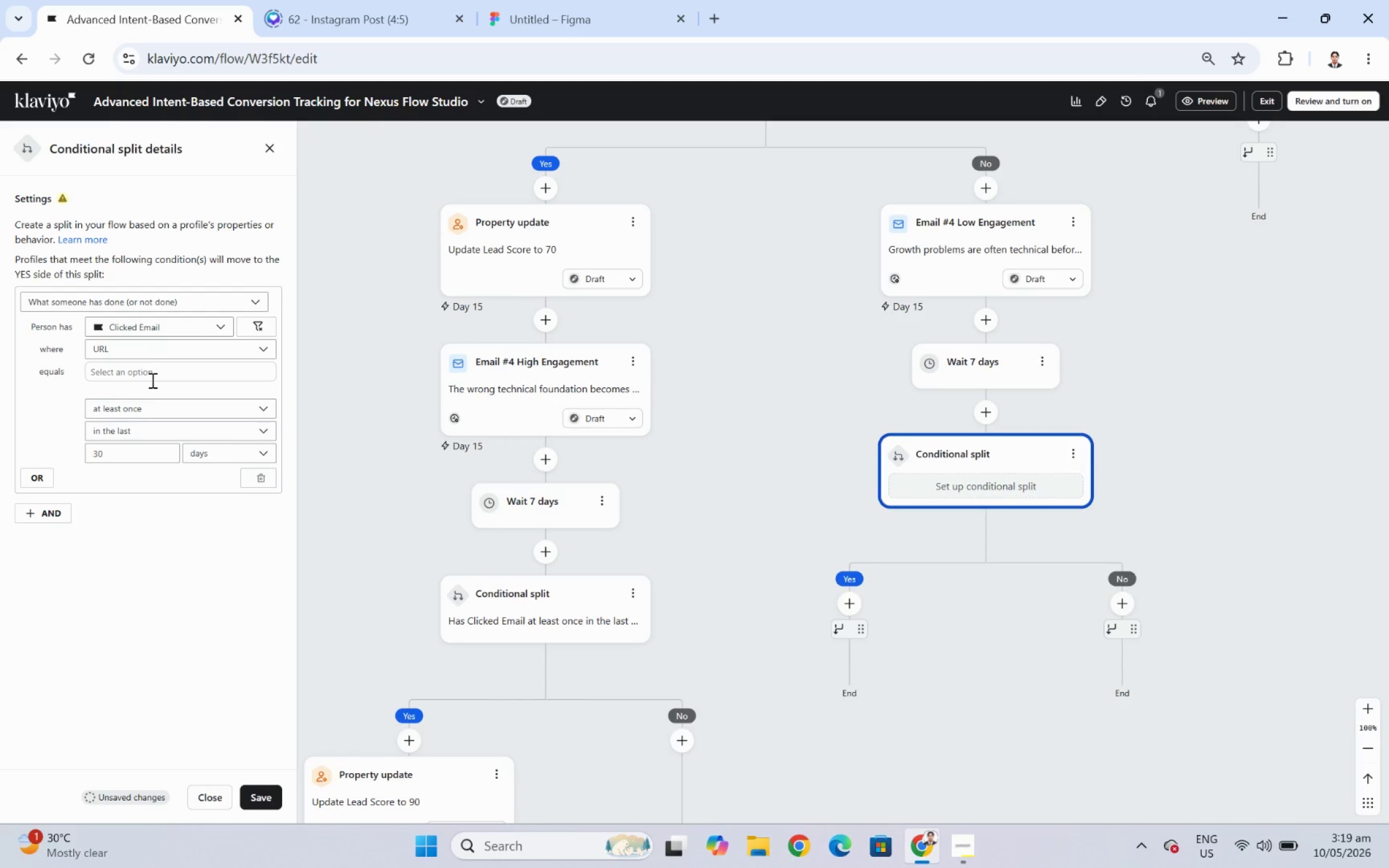 
left_click([152, 379])
 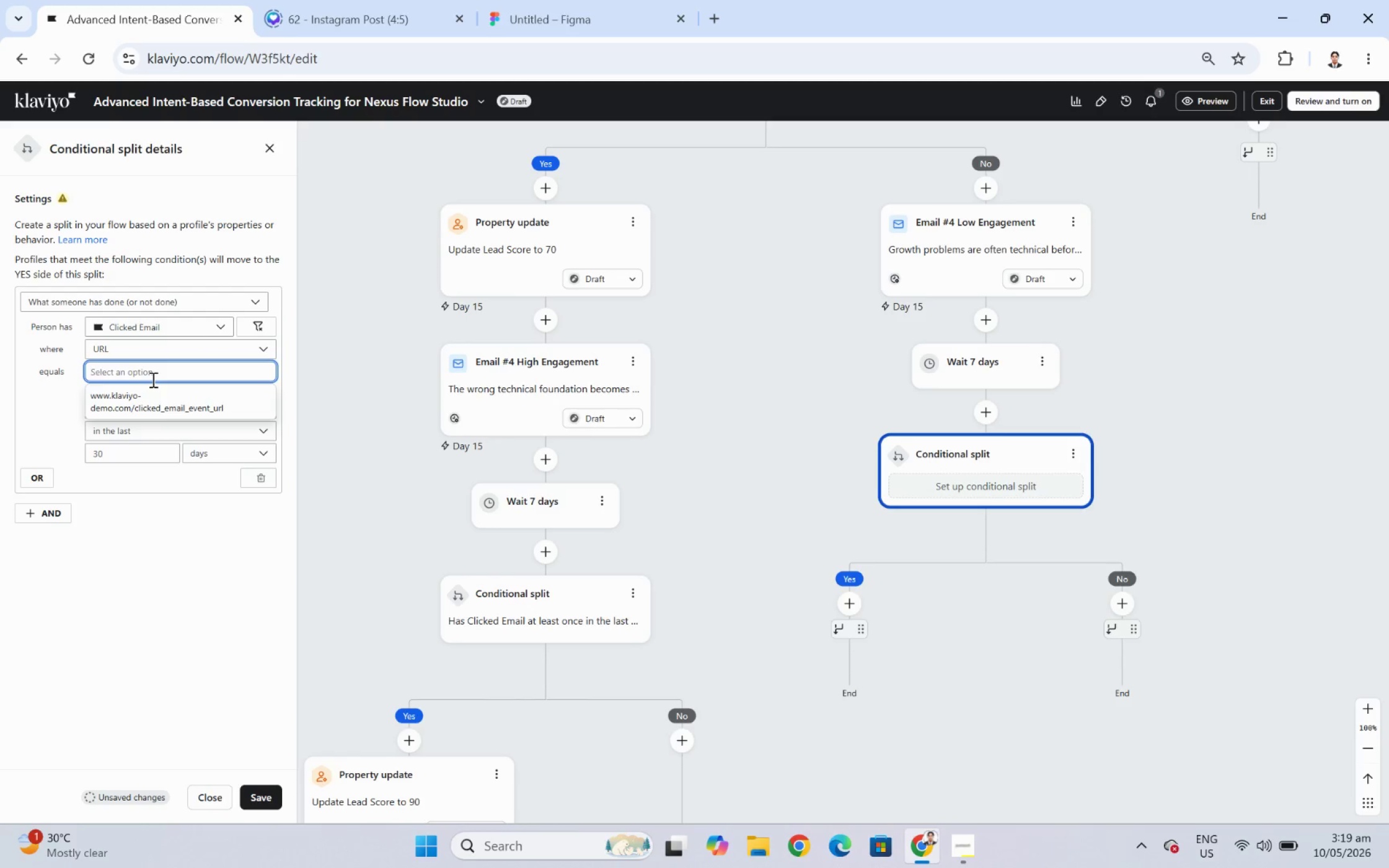 
key(Control+V)
 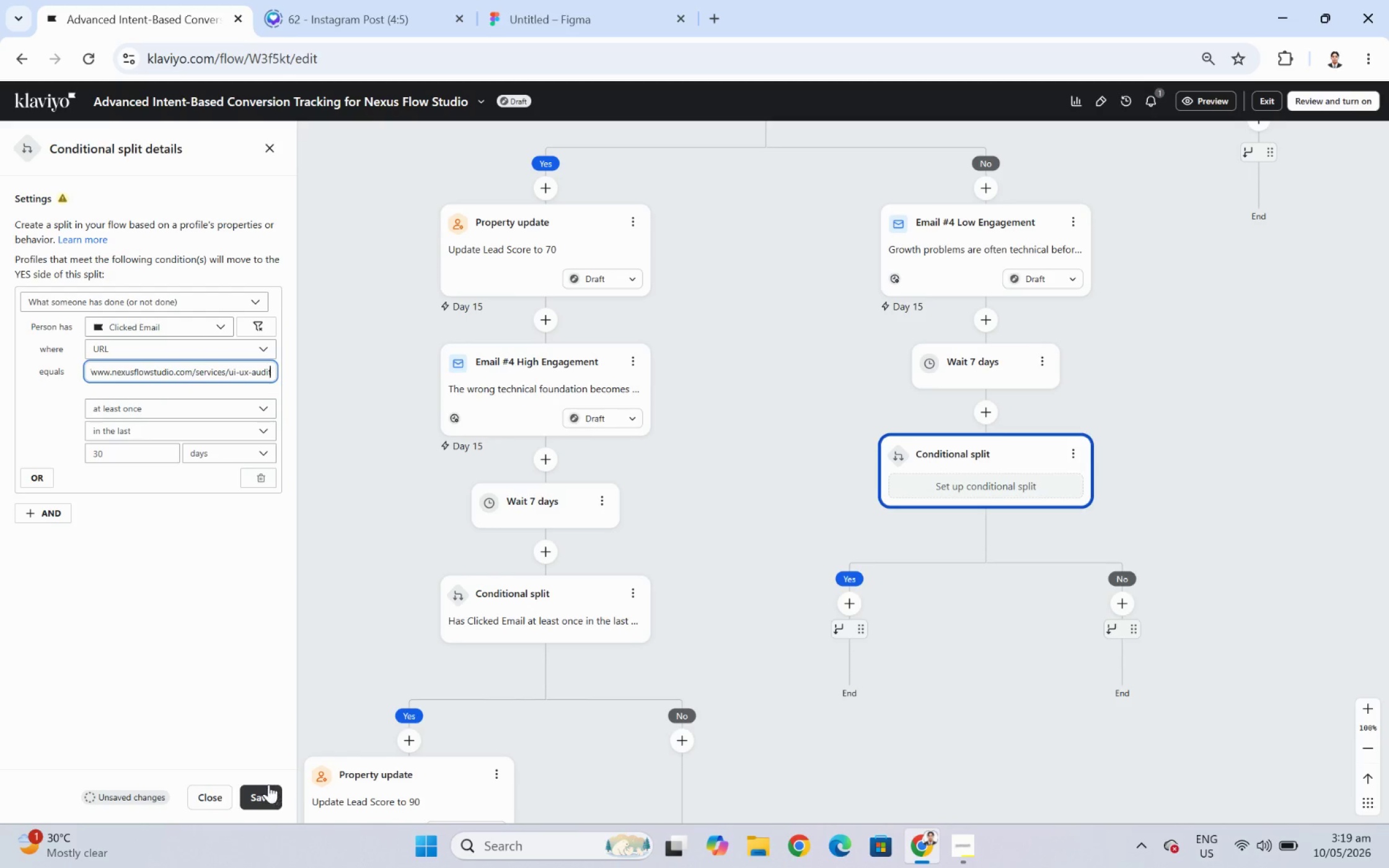 
left_click([268, 789])
 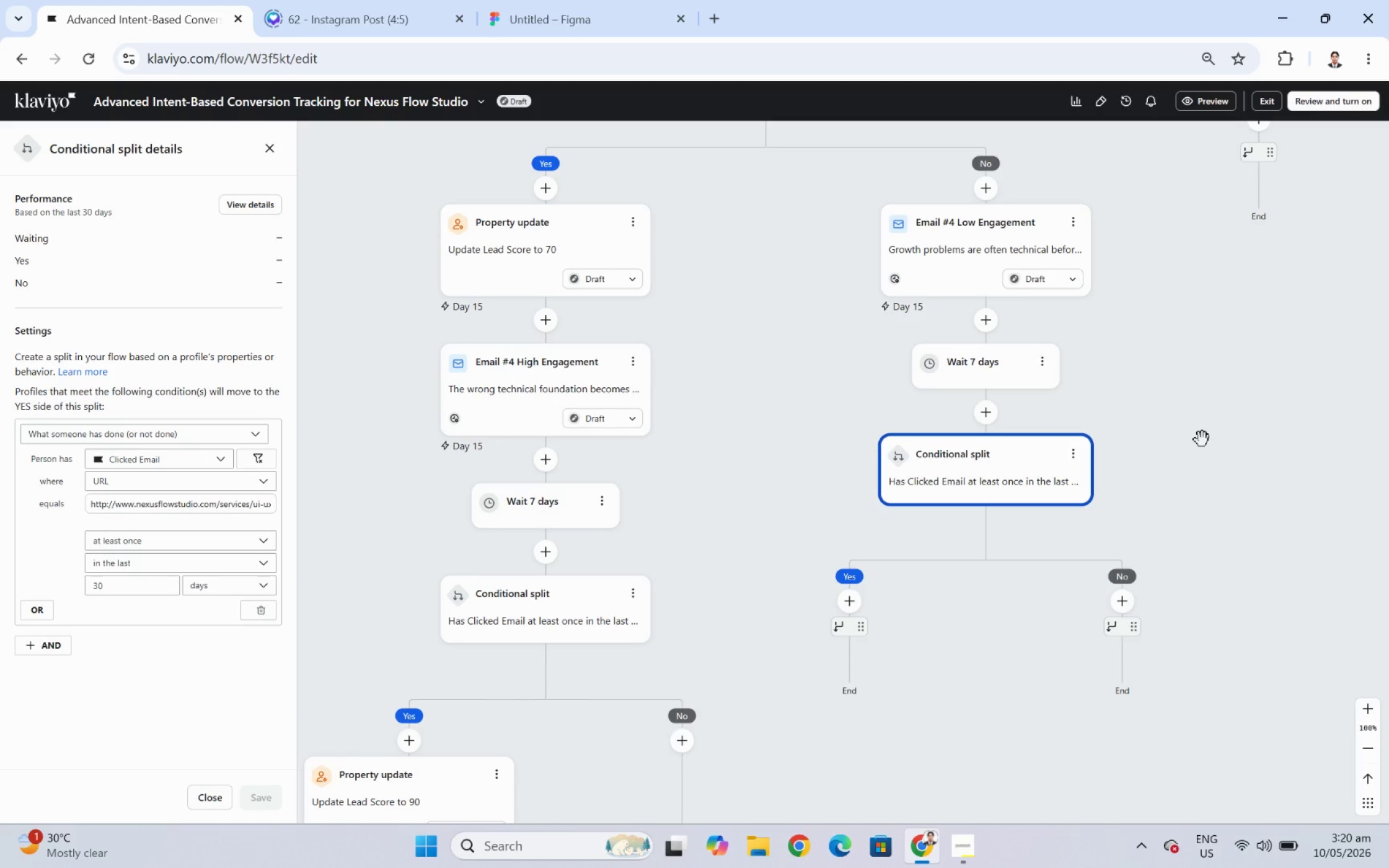 
wait(28.98)
 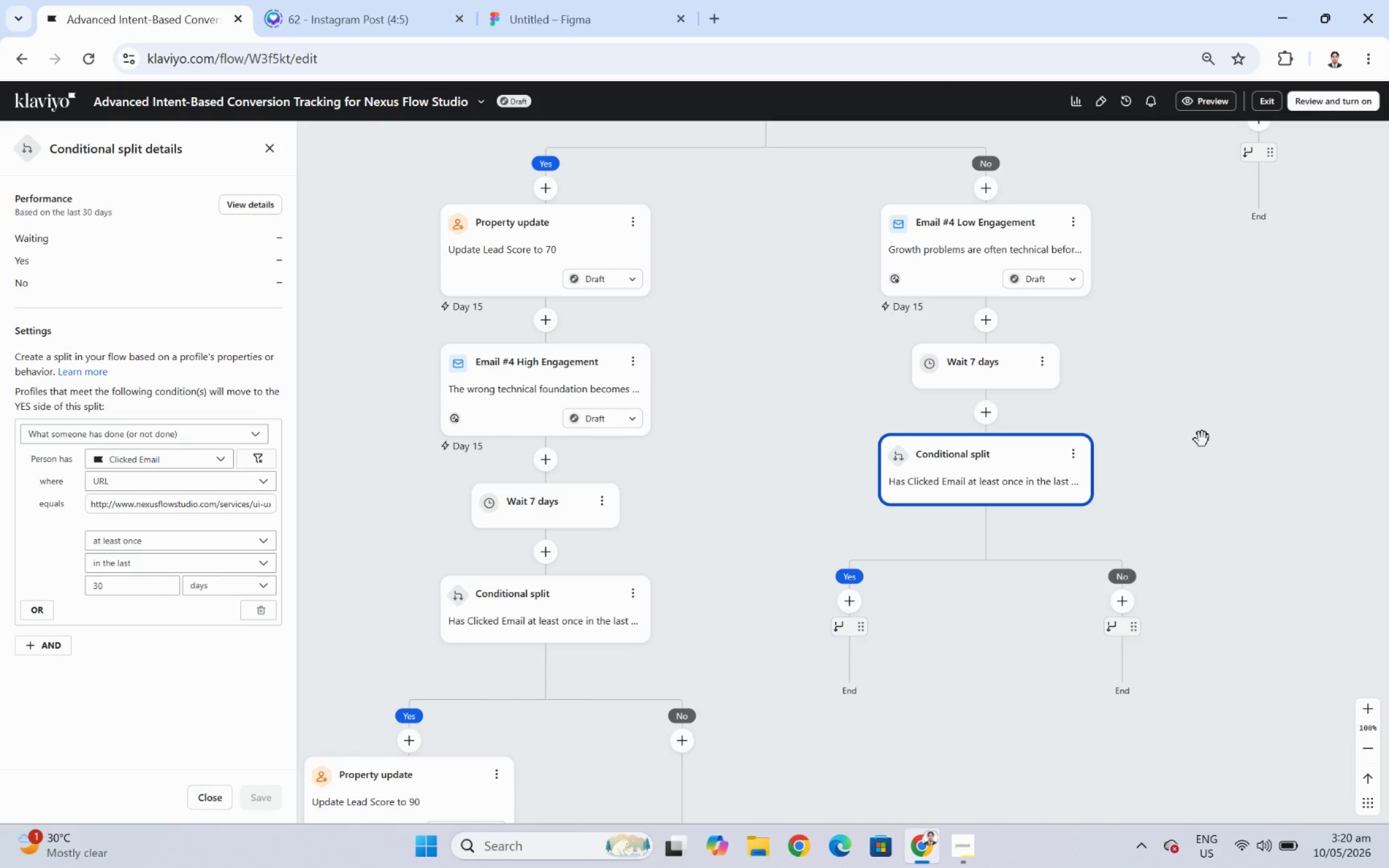 
left_click_drag(start_coordinate=[1206, 446], to_coordinate=[1097, 458])
 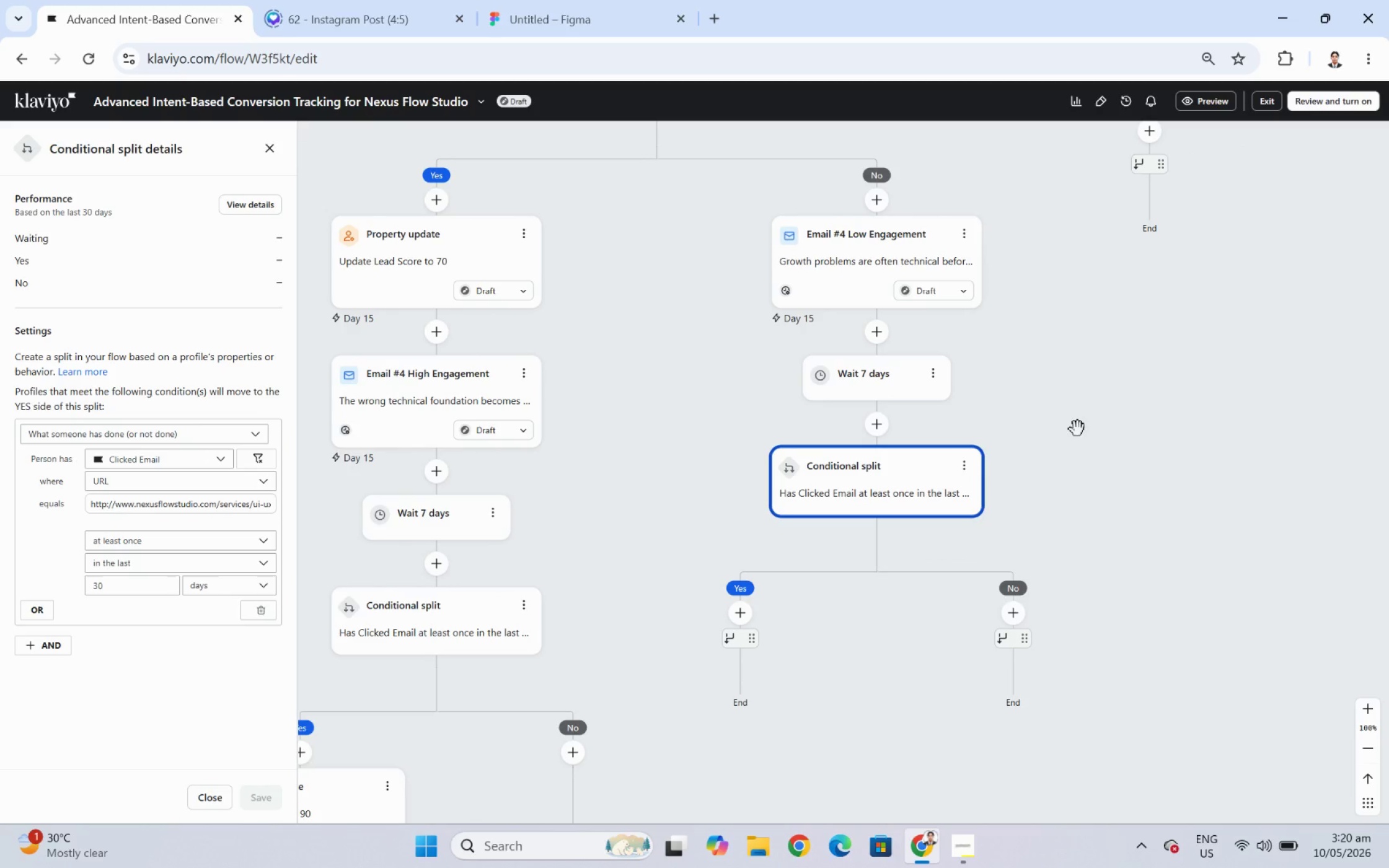 
wait(5.29)
 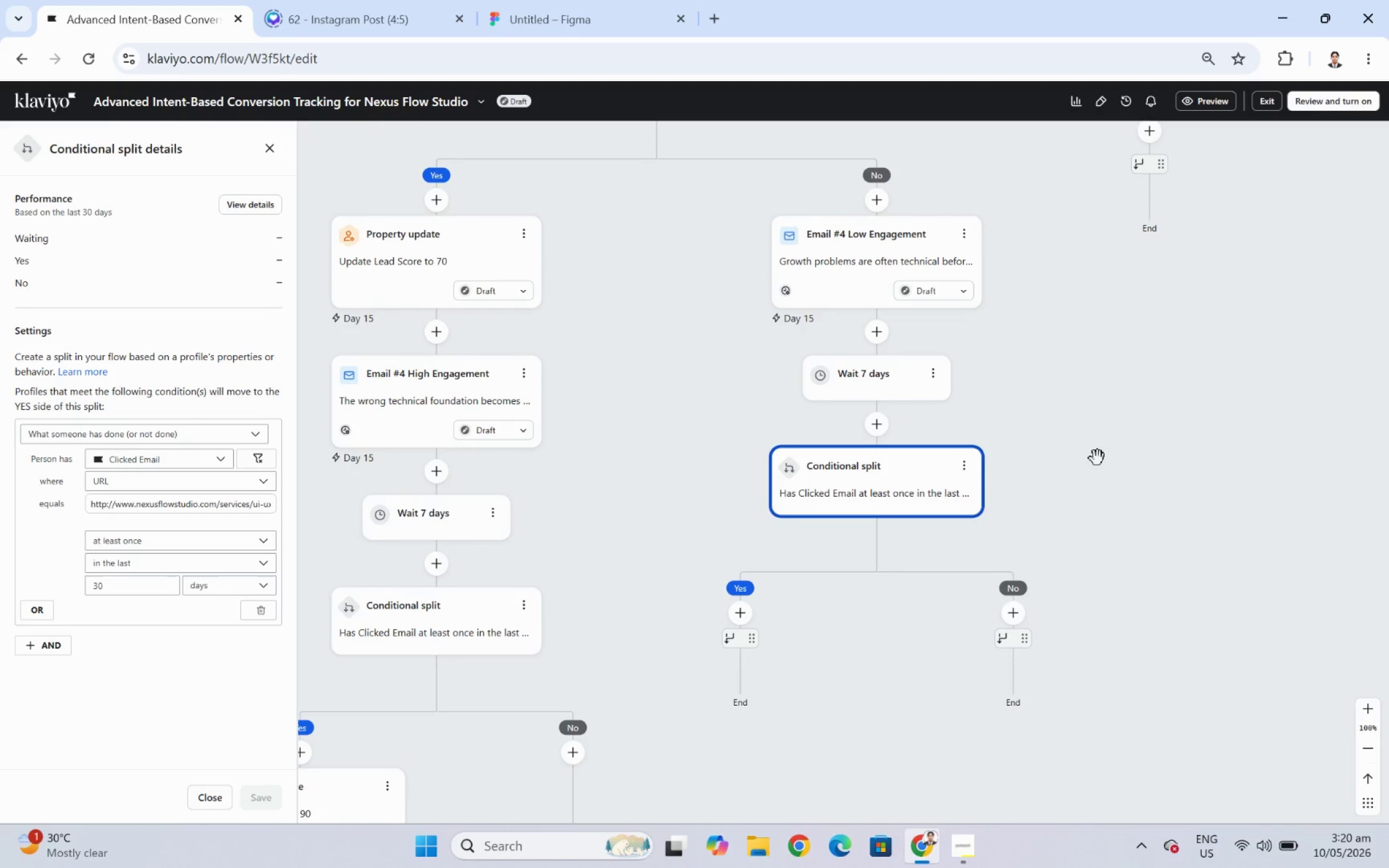 
left_click_drag(start_coordinate=[823, 749], to_coordinate=[893, 621])
 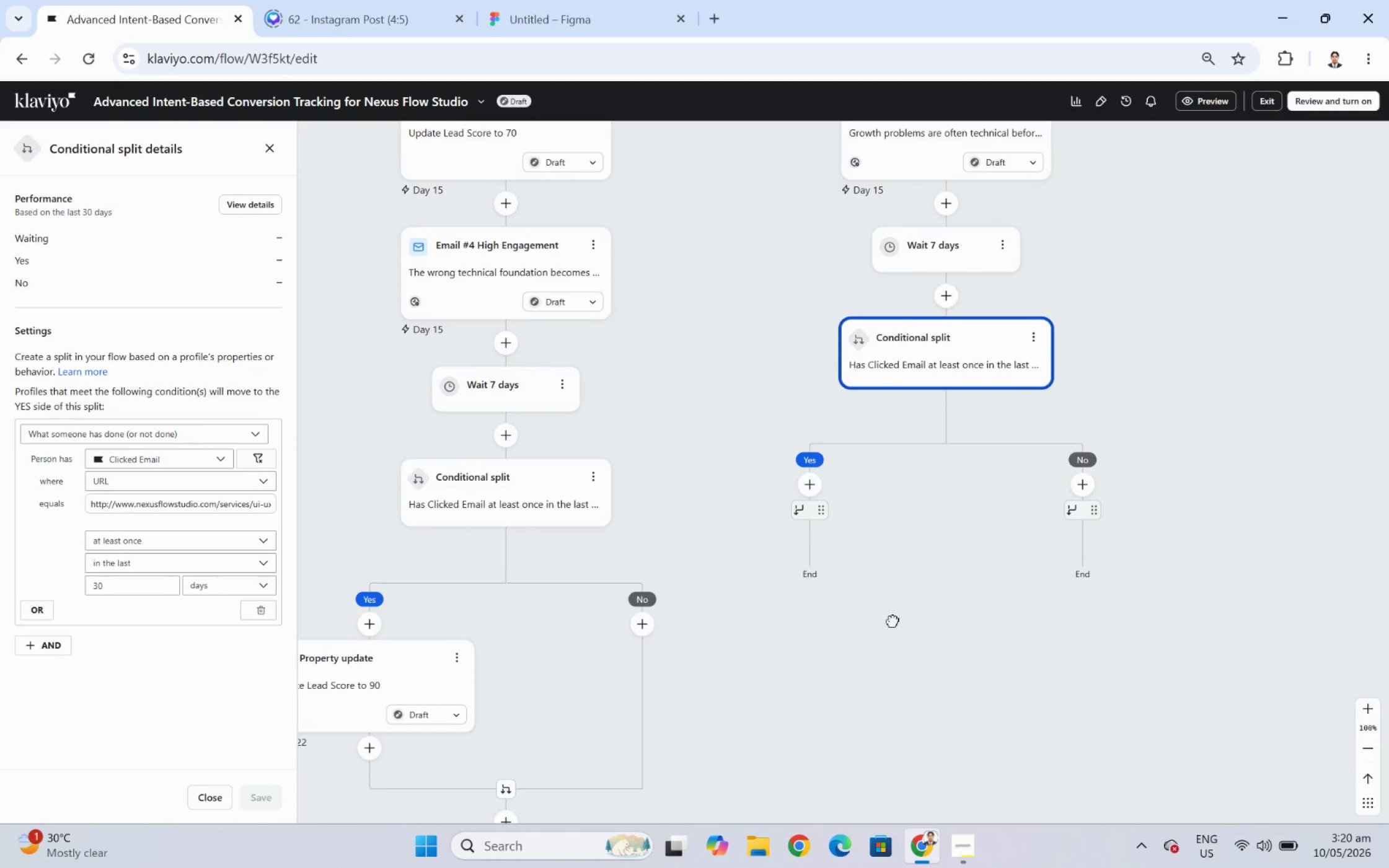 
left_click_drag(start_coordinate=[893, 620], to_coordinate=[875, 703])
 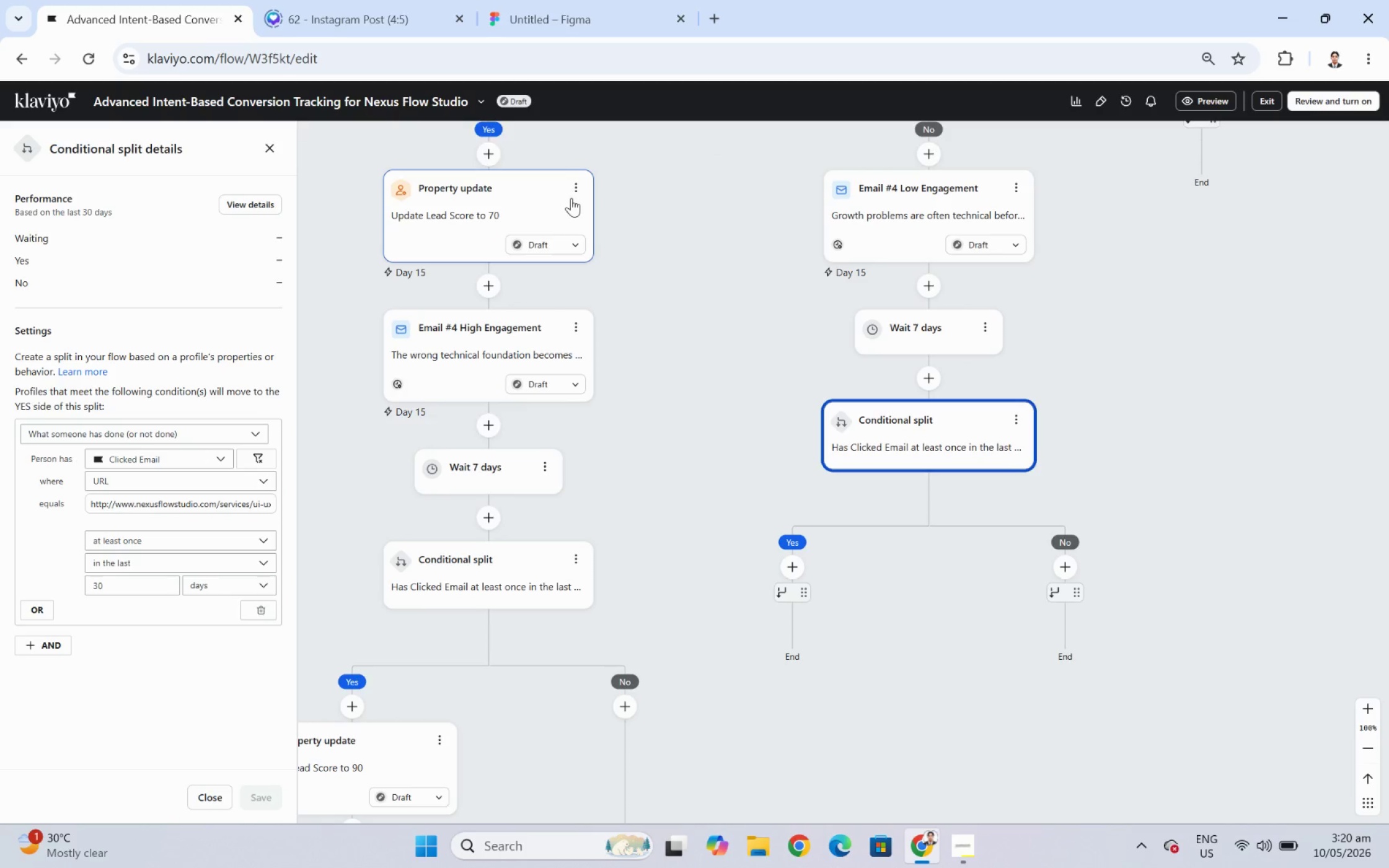 
left_click([576, 188])
 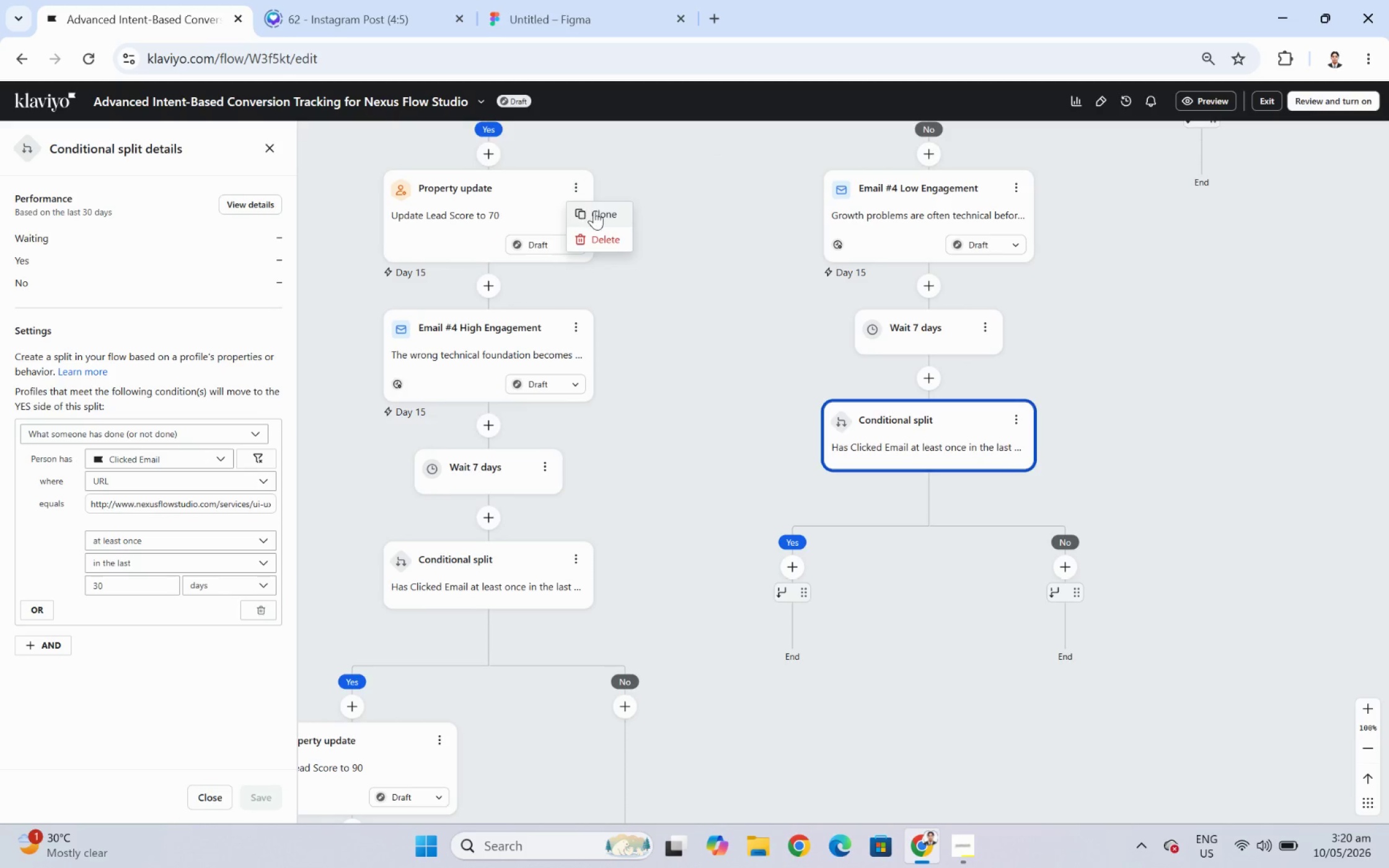 
left_click([596, 211])
 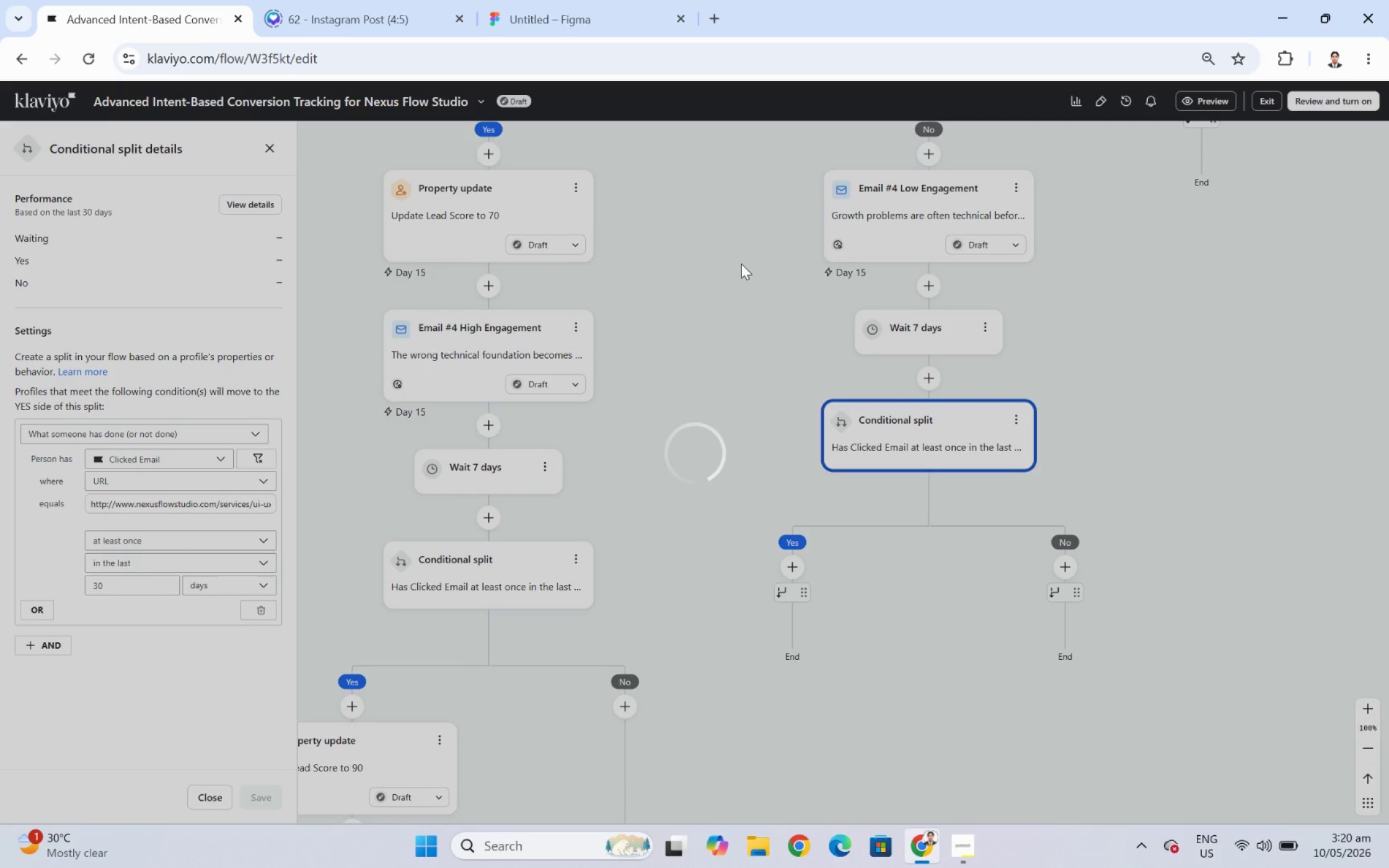 
wait(5.96)
 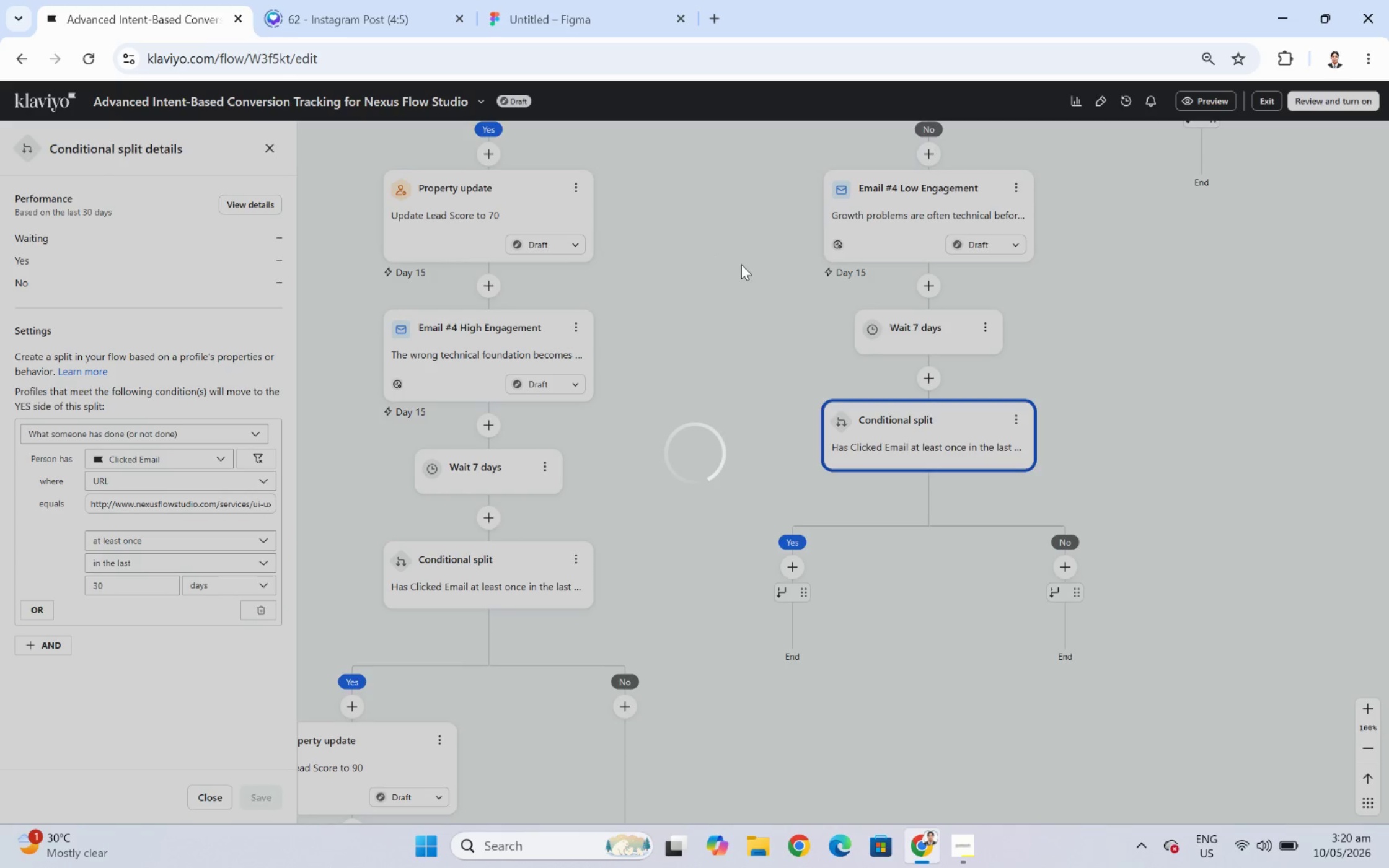 
left_click_drag(start_coordinate=[475, 339], to_coordinate=[760, 532])
 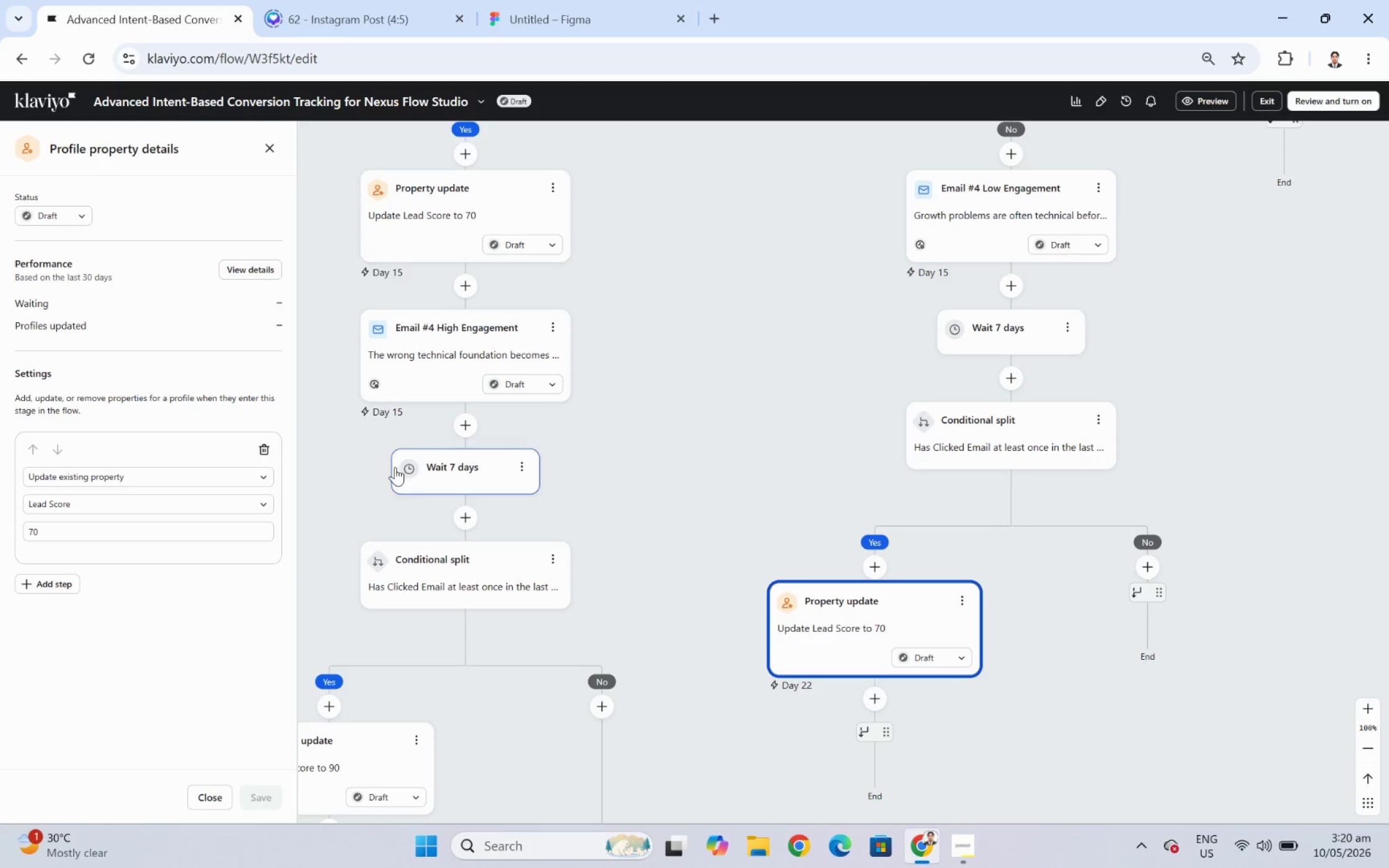 
wait(5.7)
 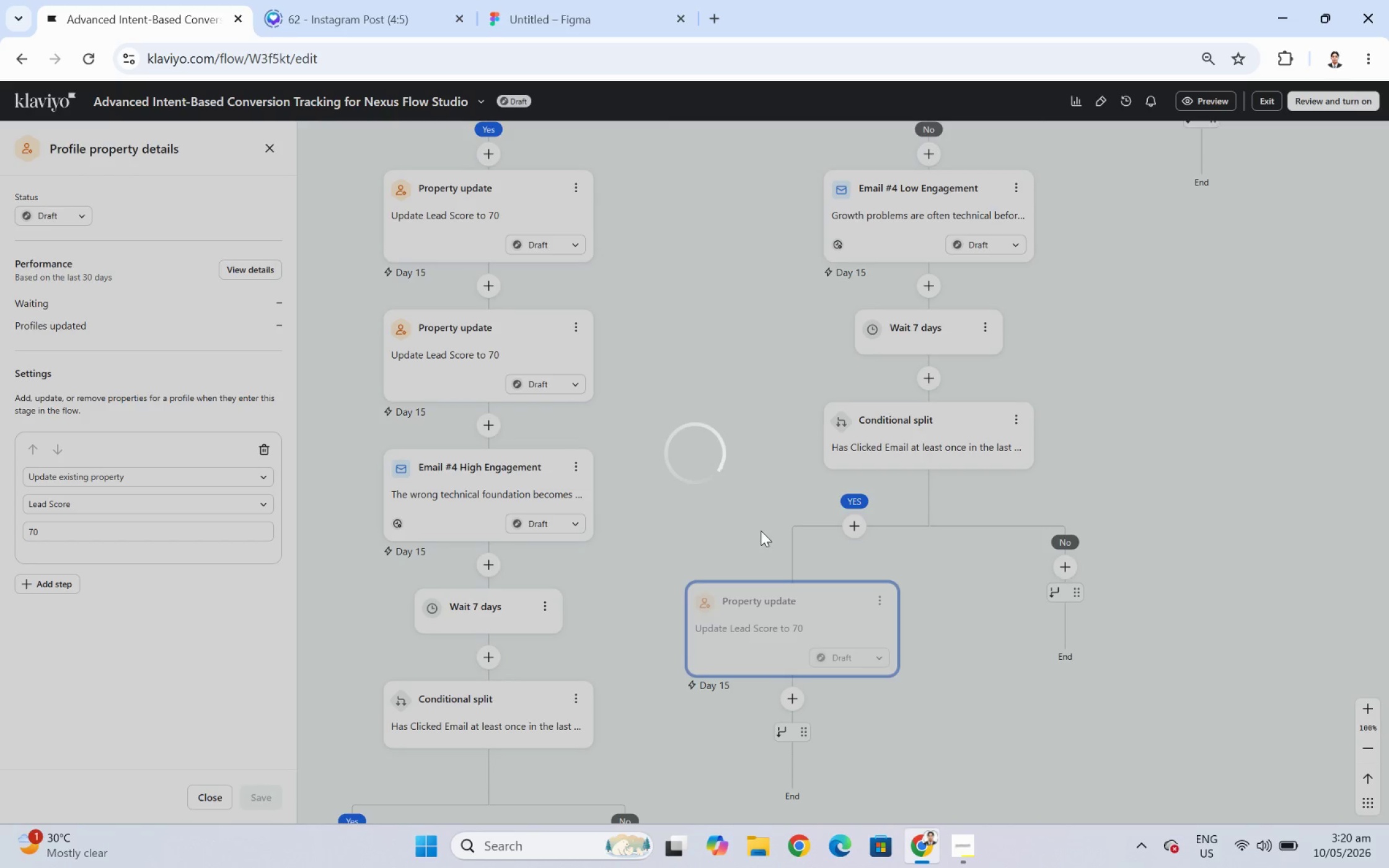 
left_click([895, 617])
 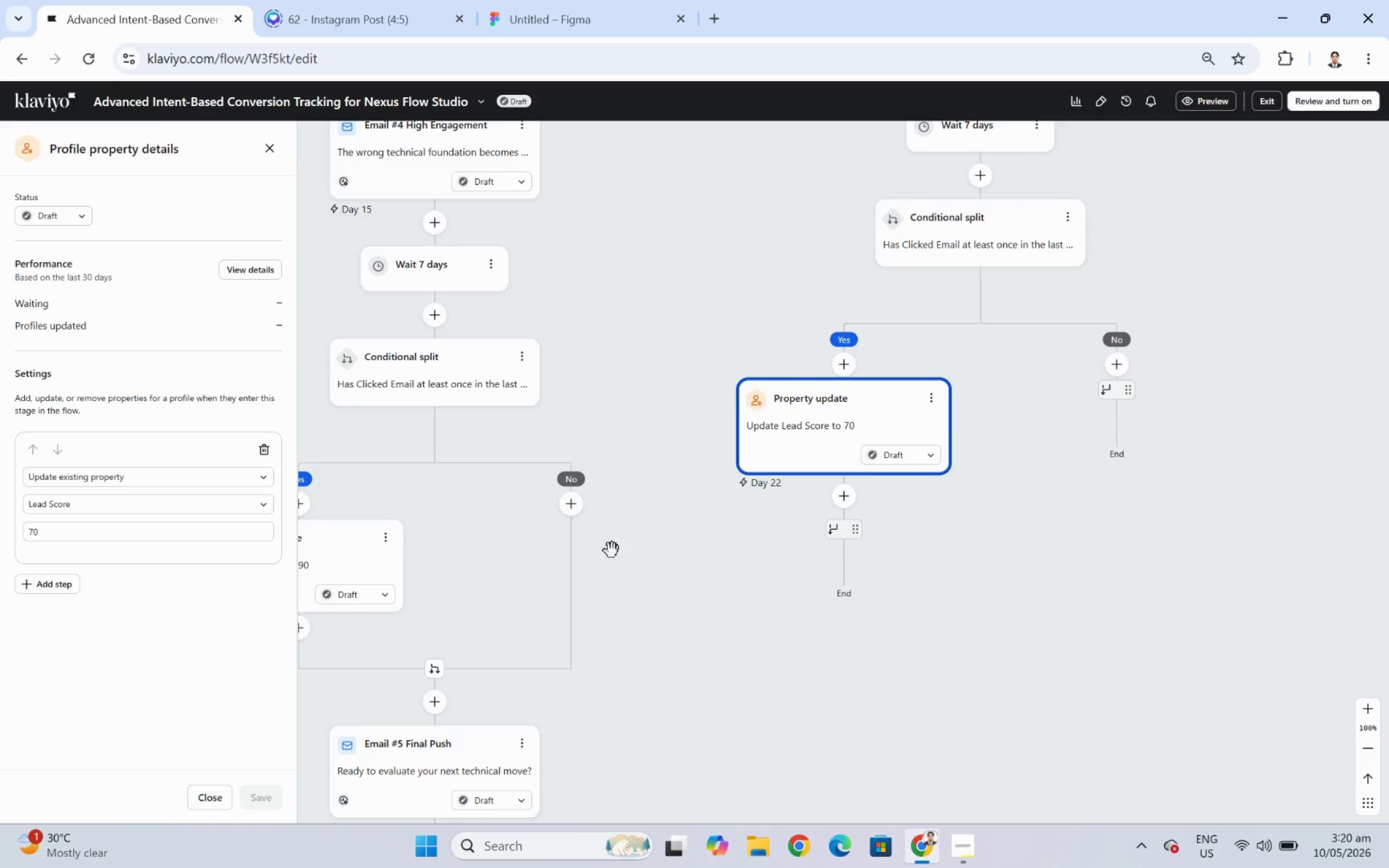 
left_click_drag(start_coordinate=[924, 624], to_coordinate=[979, 547])
 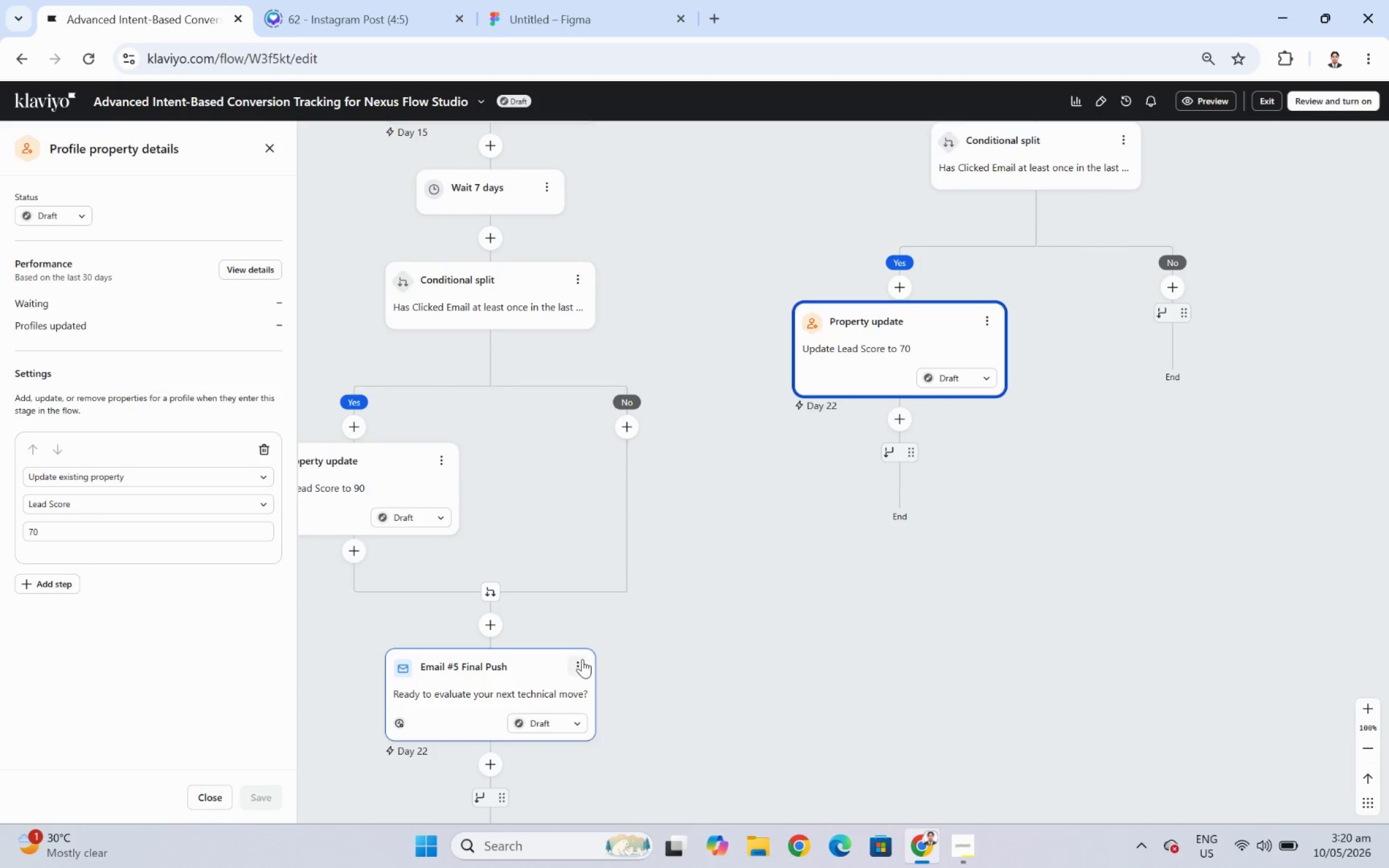 
left_click([583, 660])
 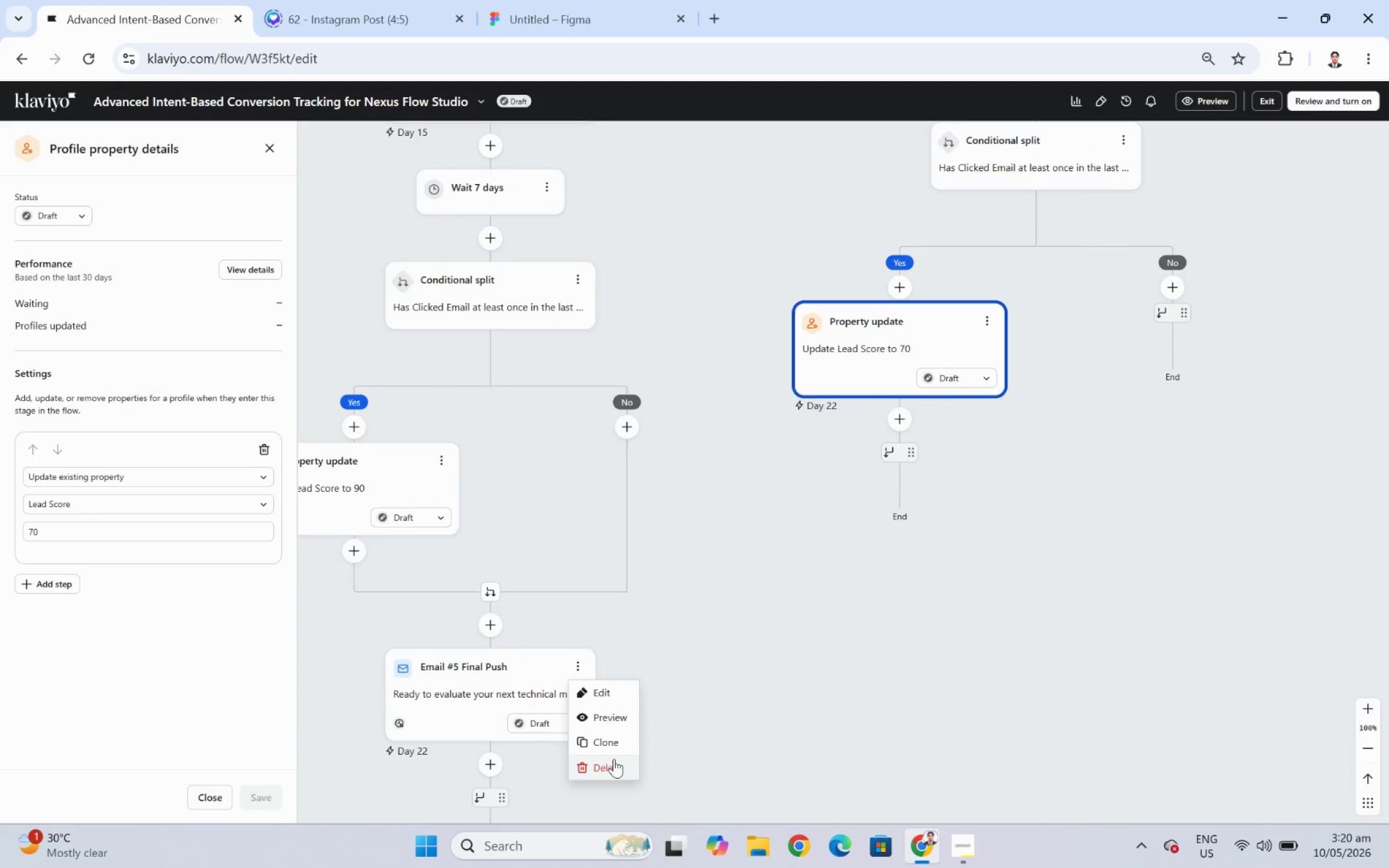 
left_click([614, 743])
 